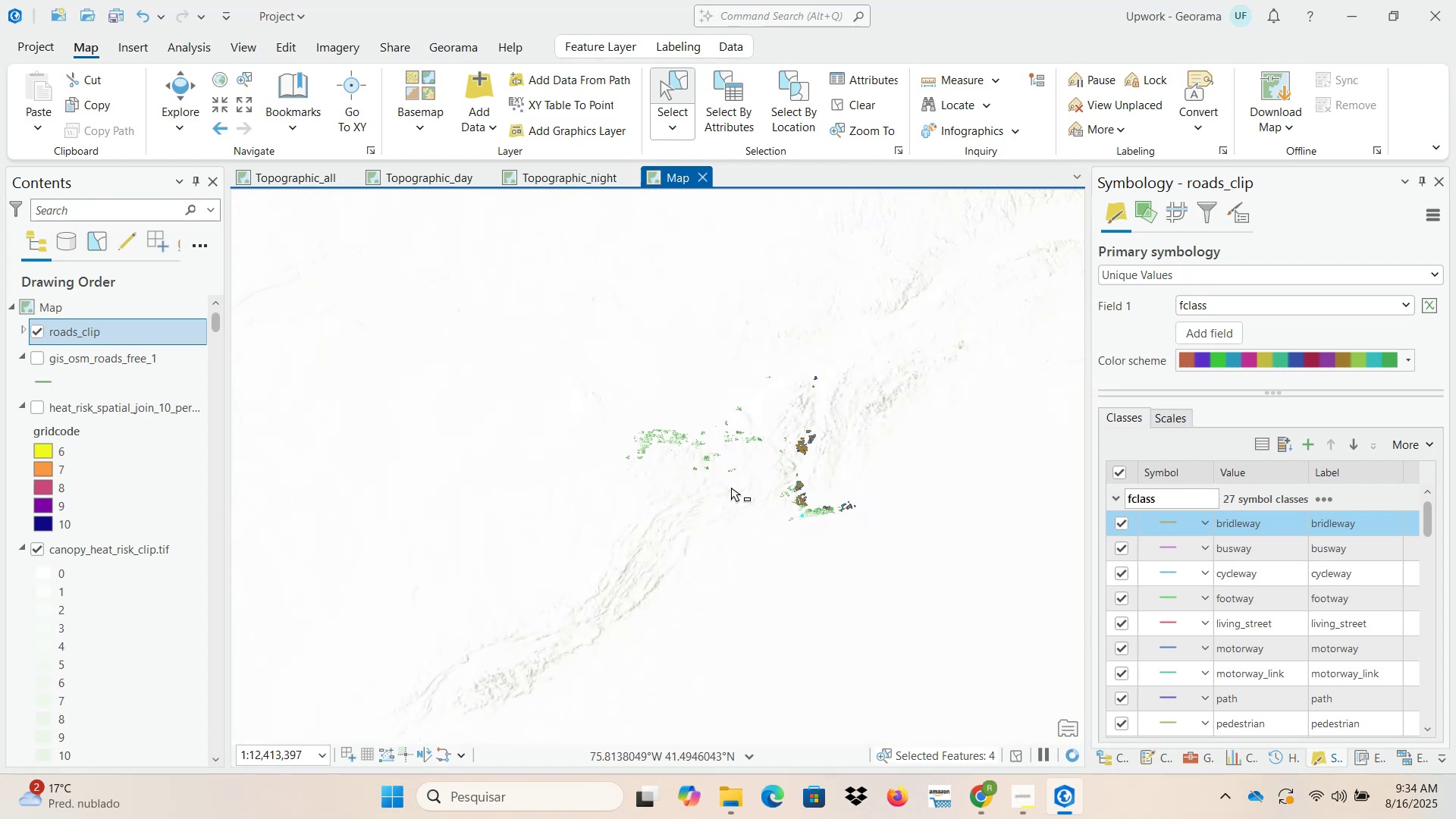 
scroll: coordinate [759, 493], scroll_direction: up, amount: 9.0
 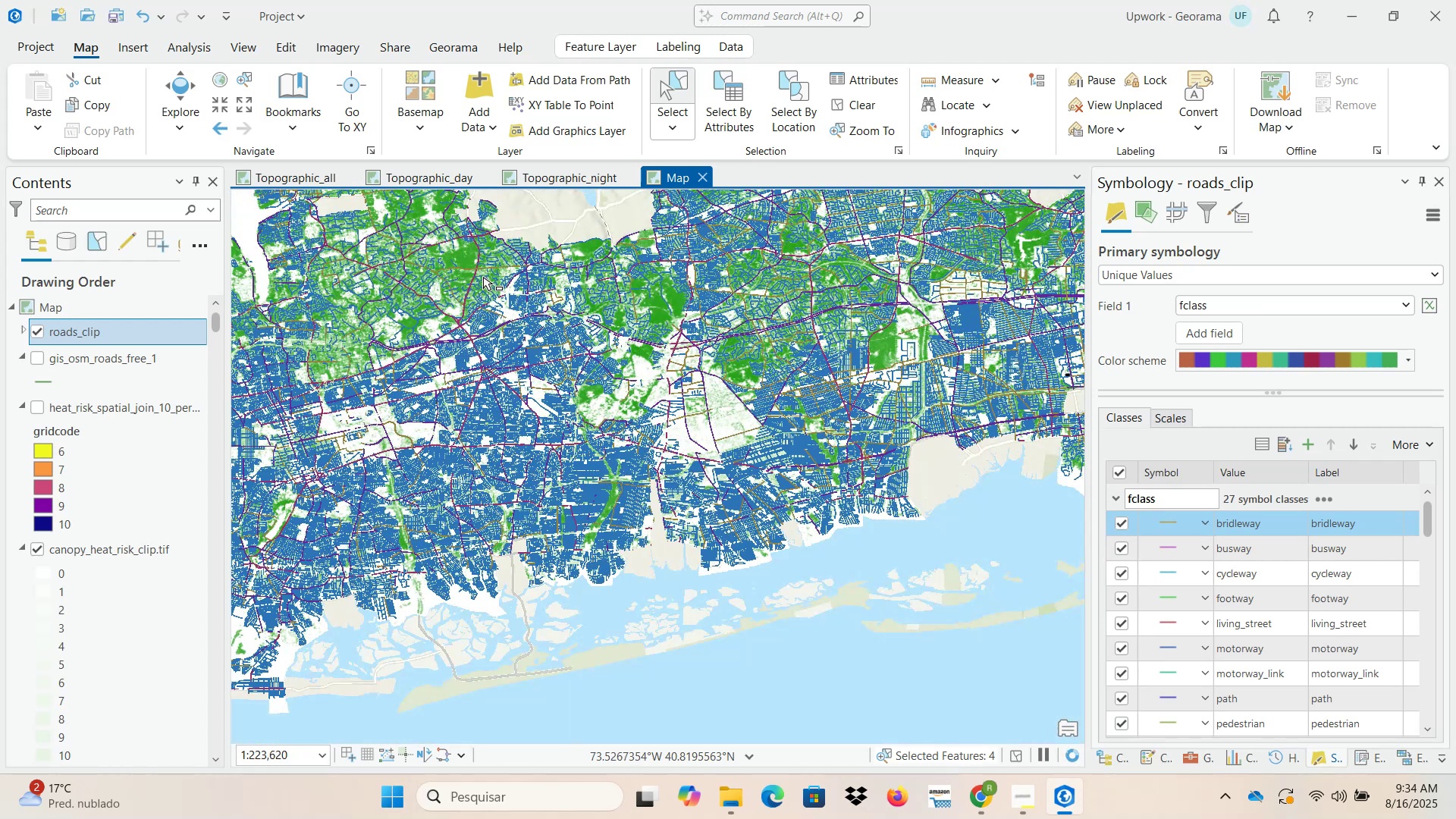 
wait(5.02)
 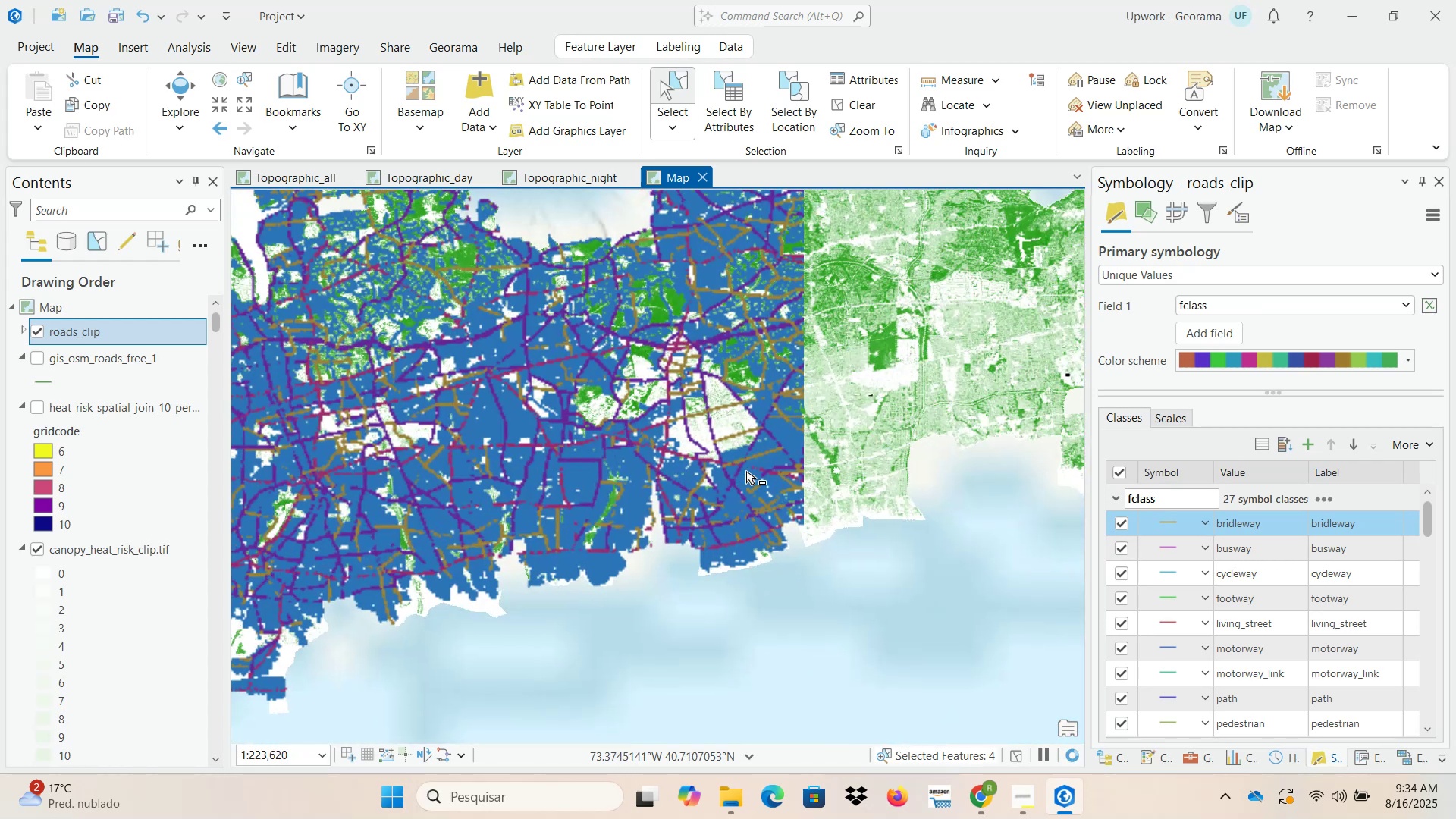 
left_click([187, 50])
 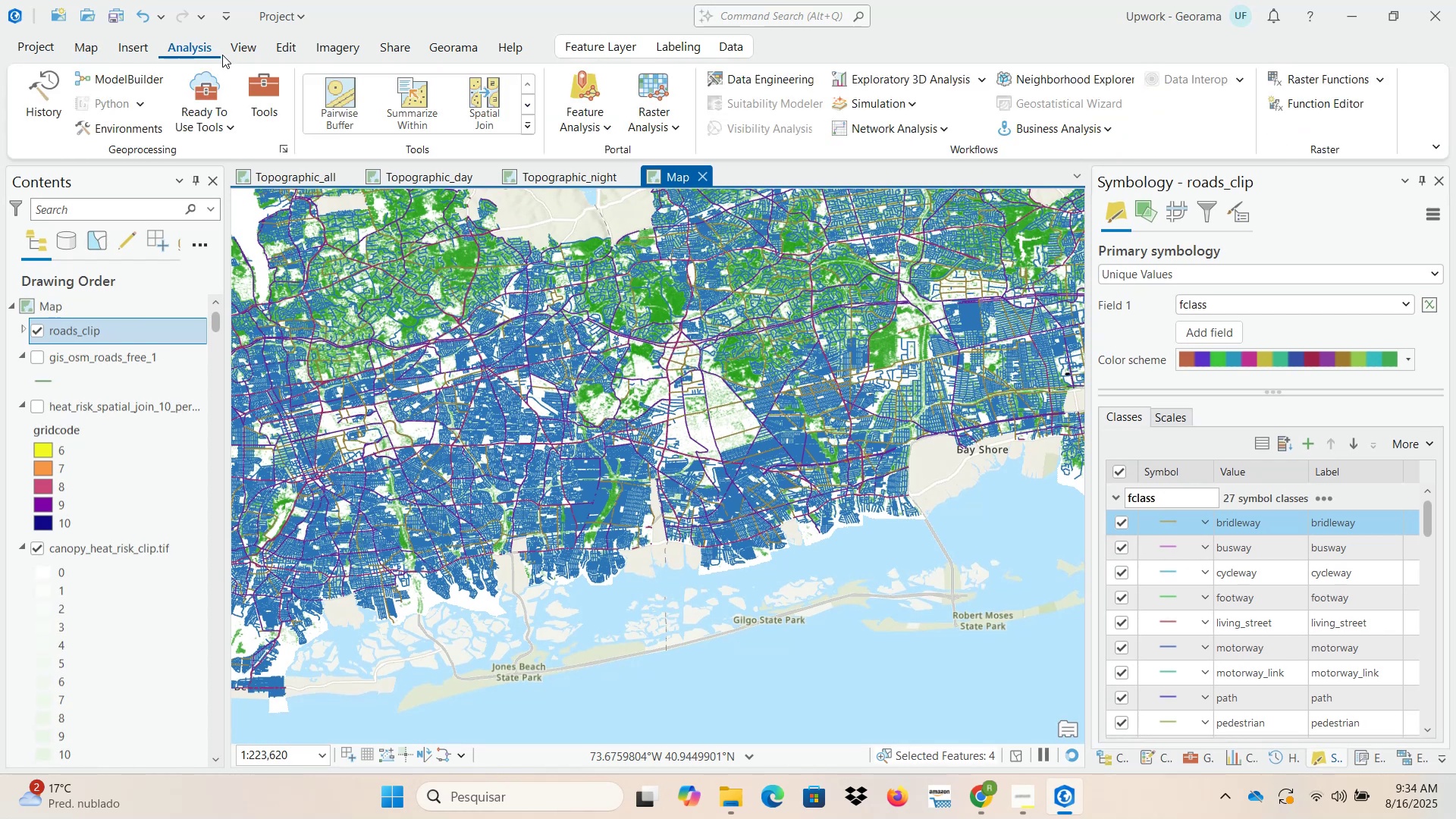 
left_click([269, 111])
 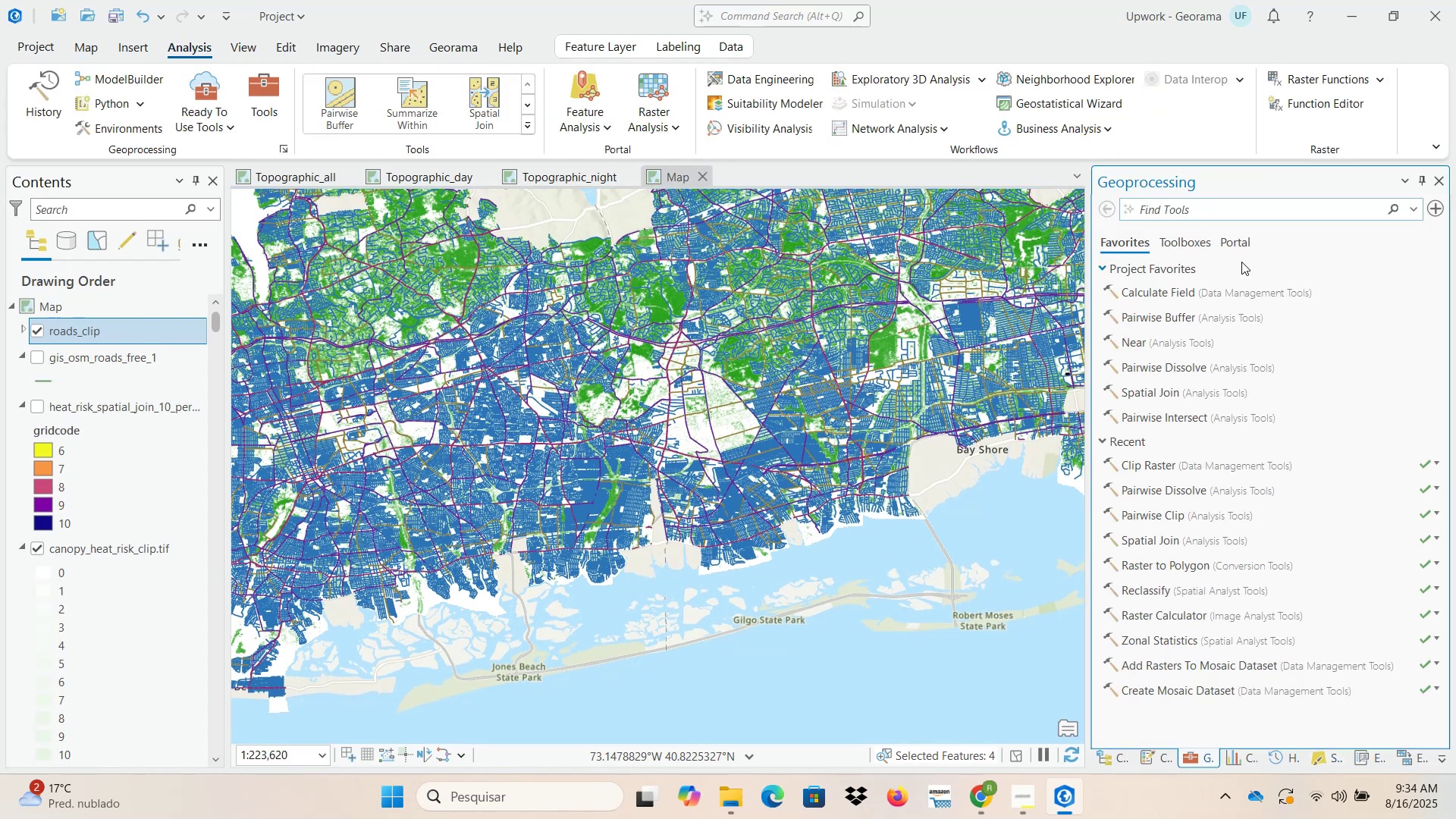 
left_click([1219, 209])
 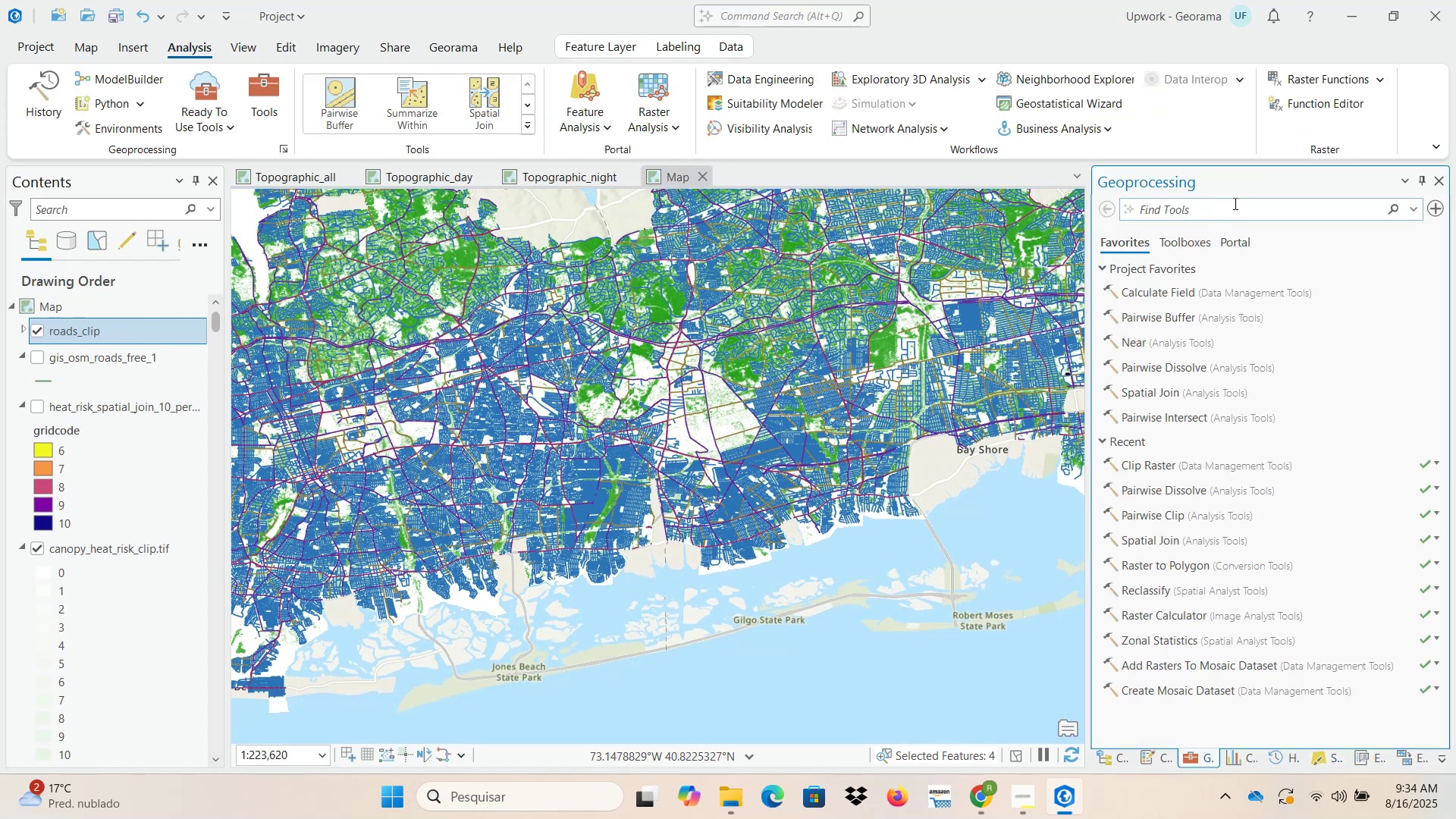 
type(raster calcu)
 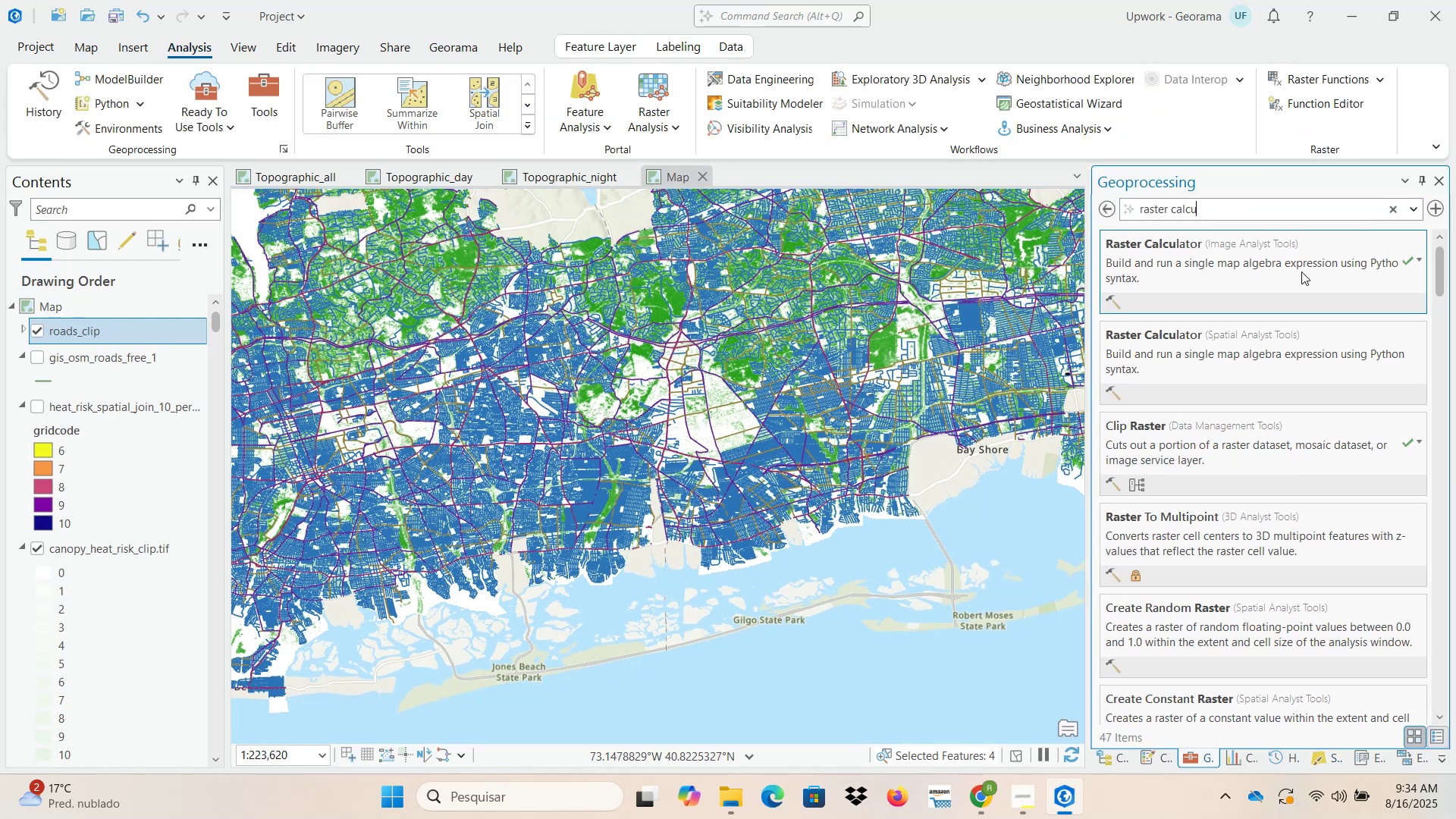 
left_click([1301, 271])
 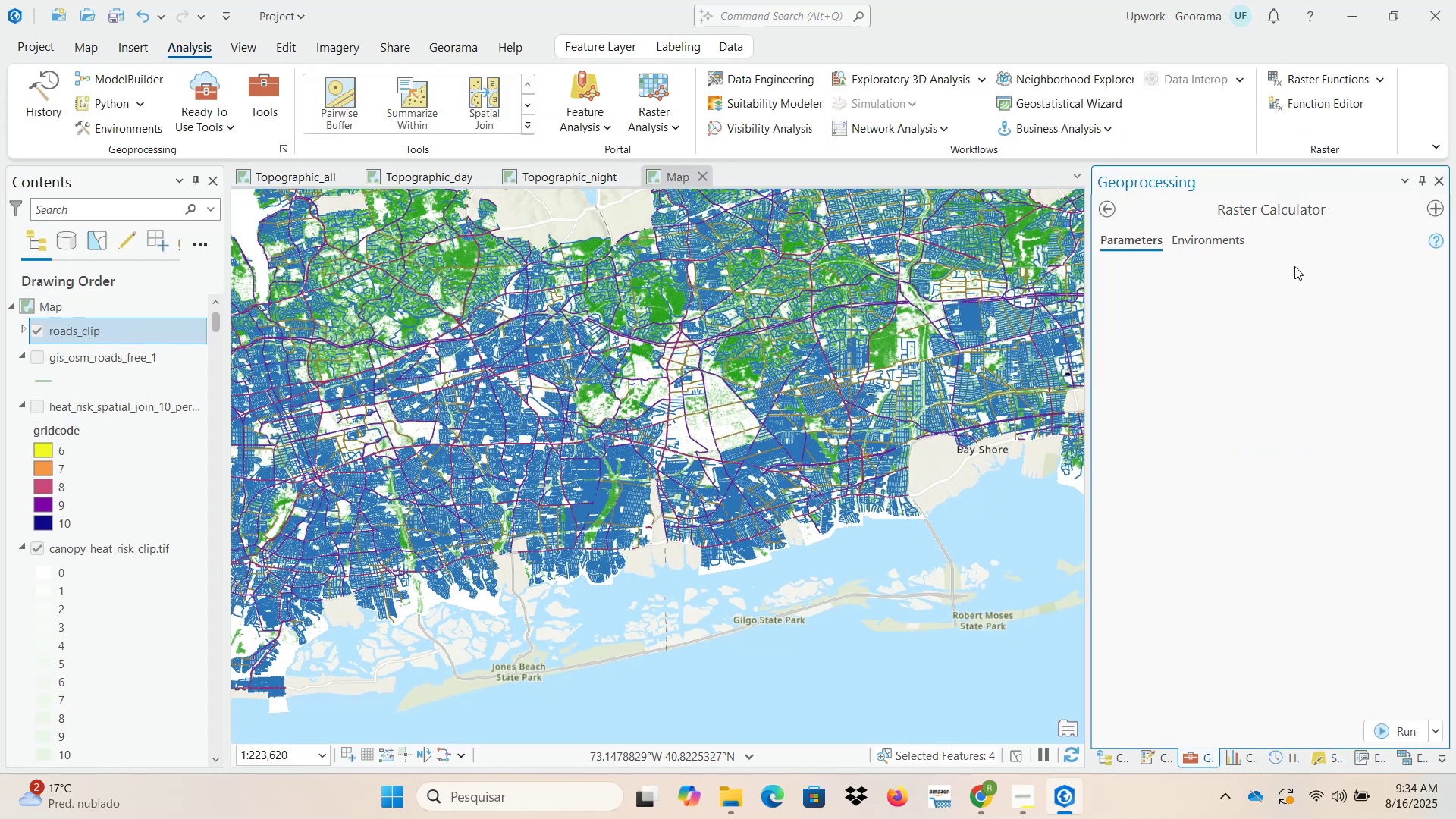 
mouse_move([1252, 277])
 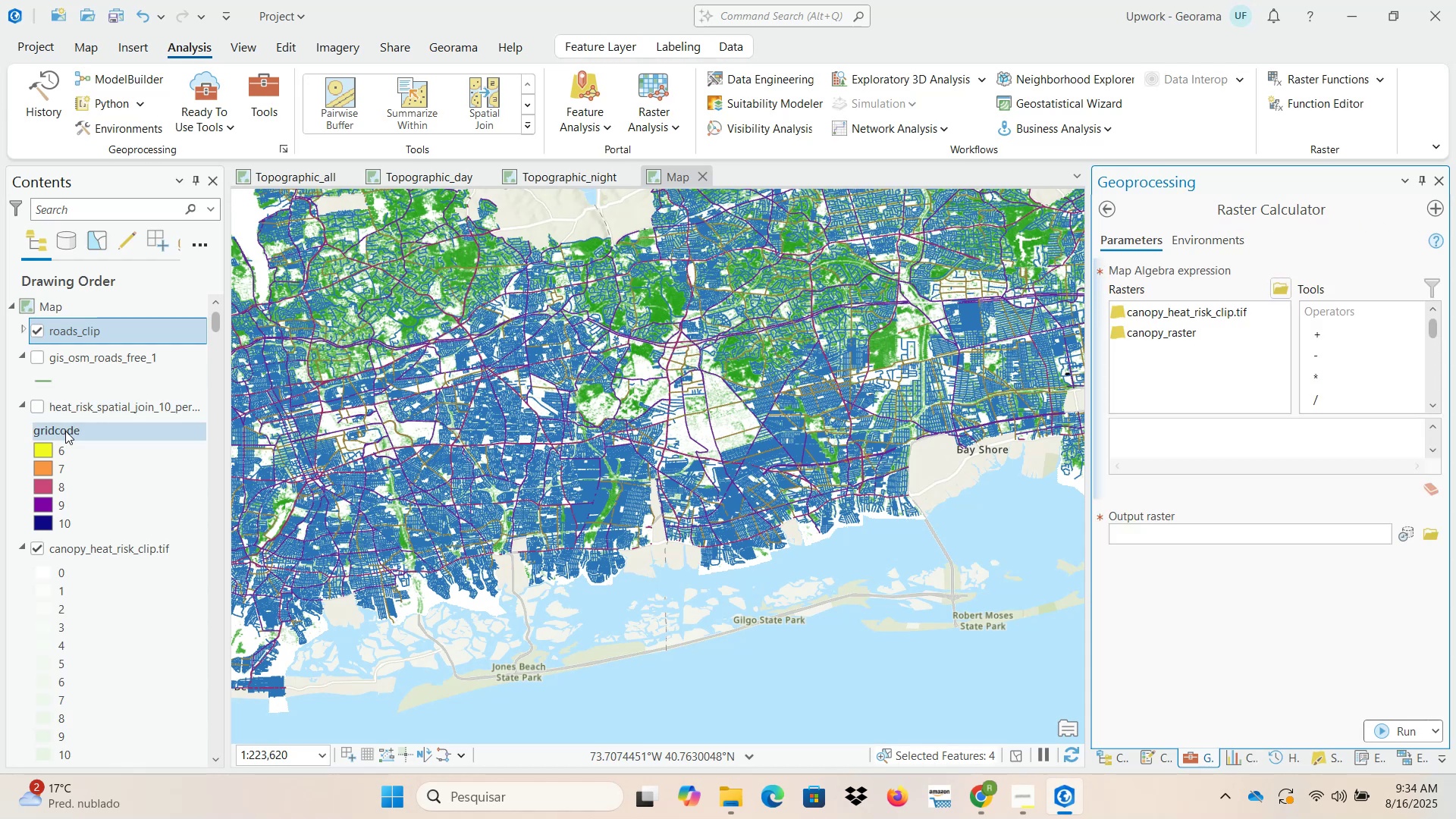 
mouse_move([22, 560])
 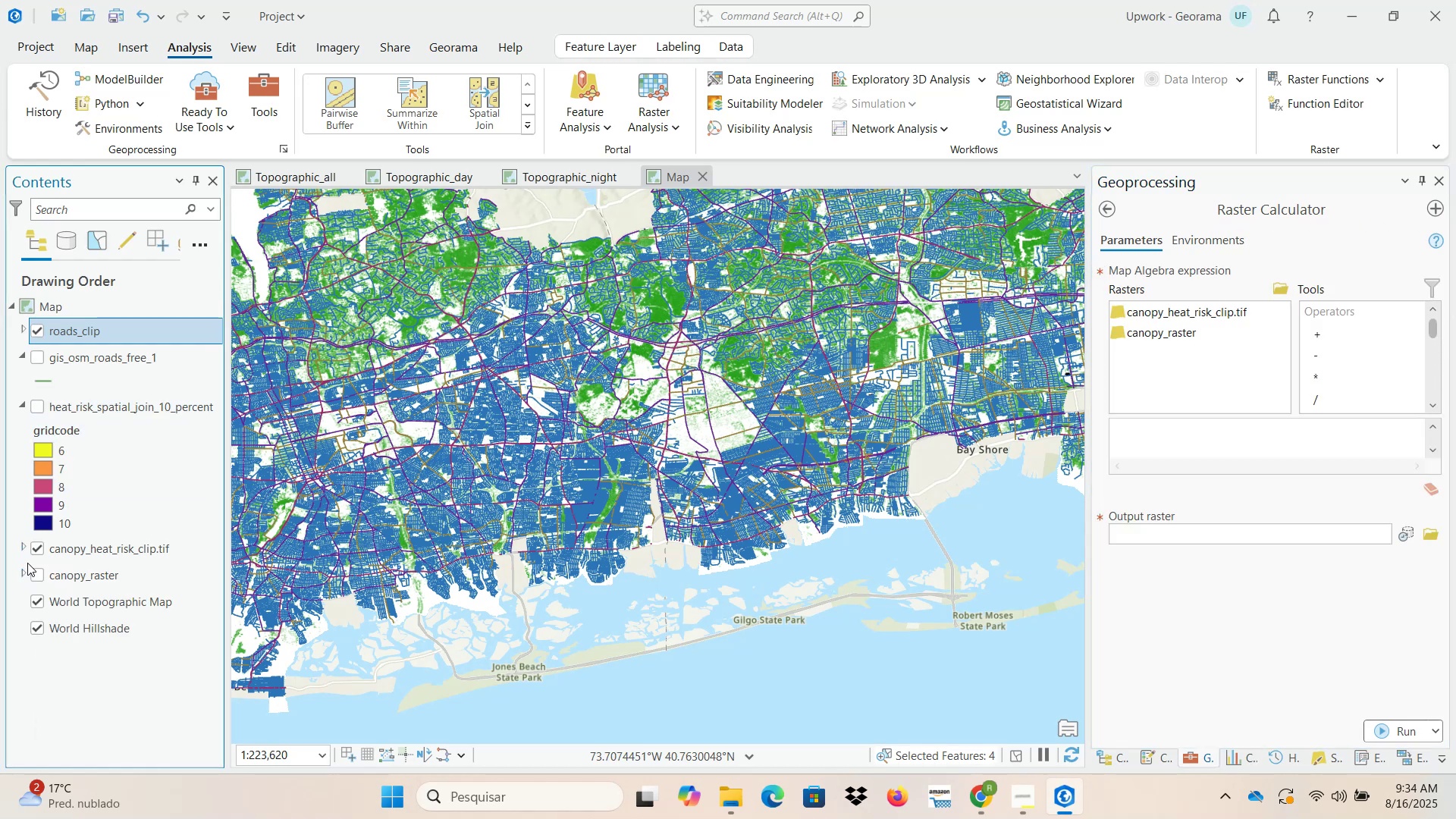 
left_click([24, 551])
 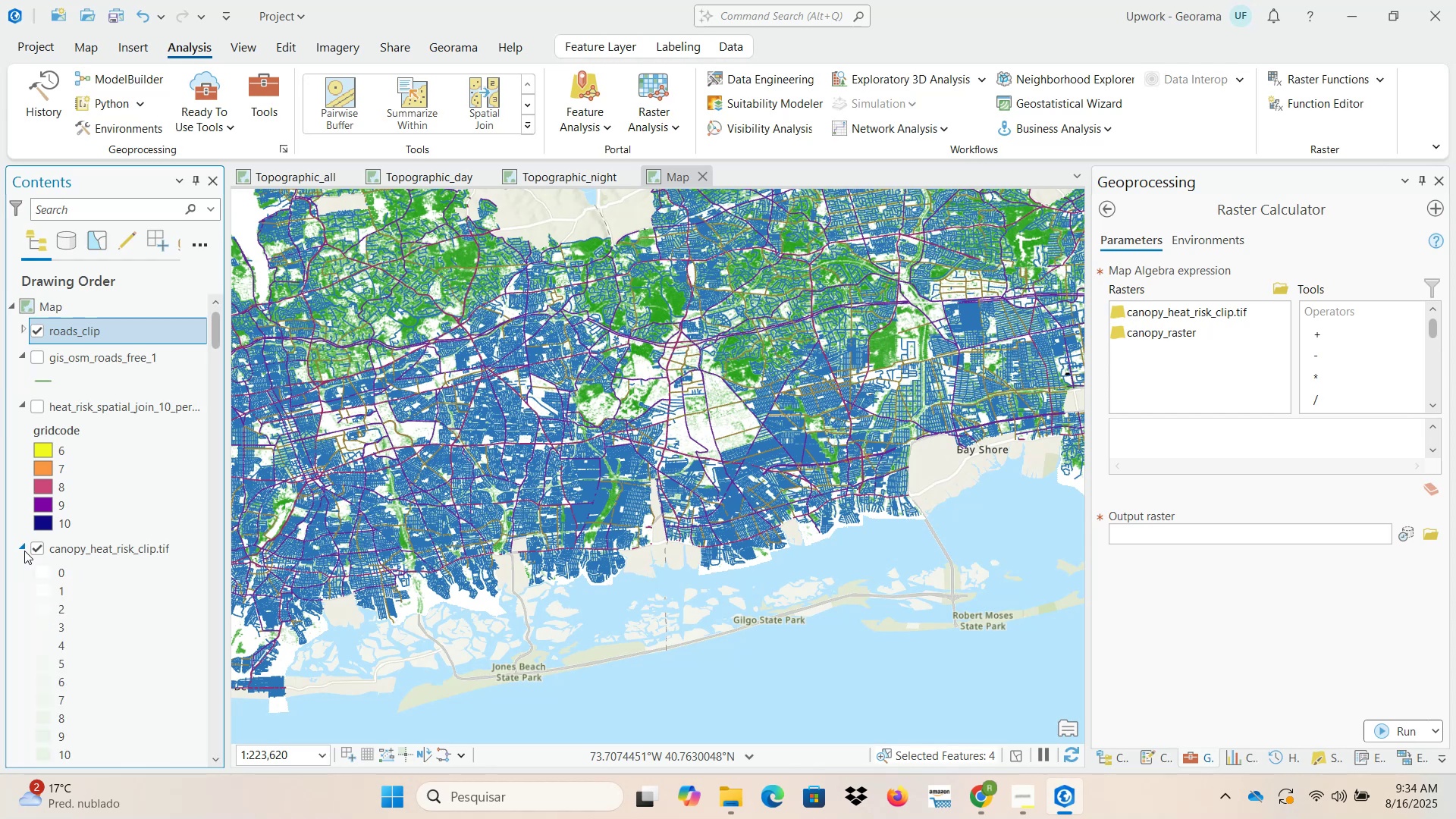 
left_click([24, 551])
 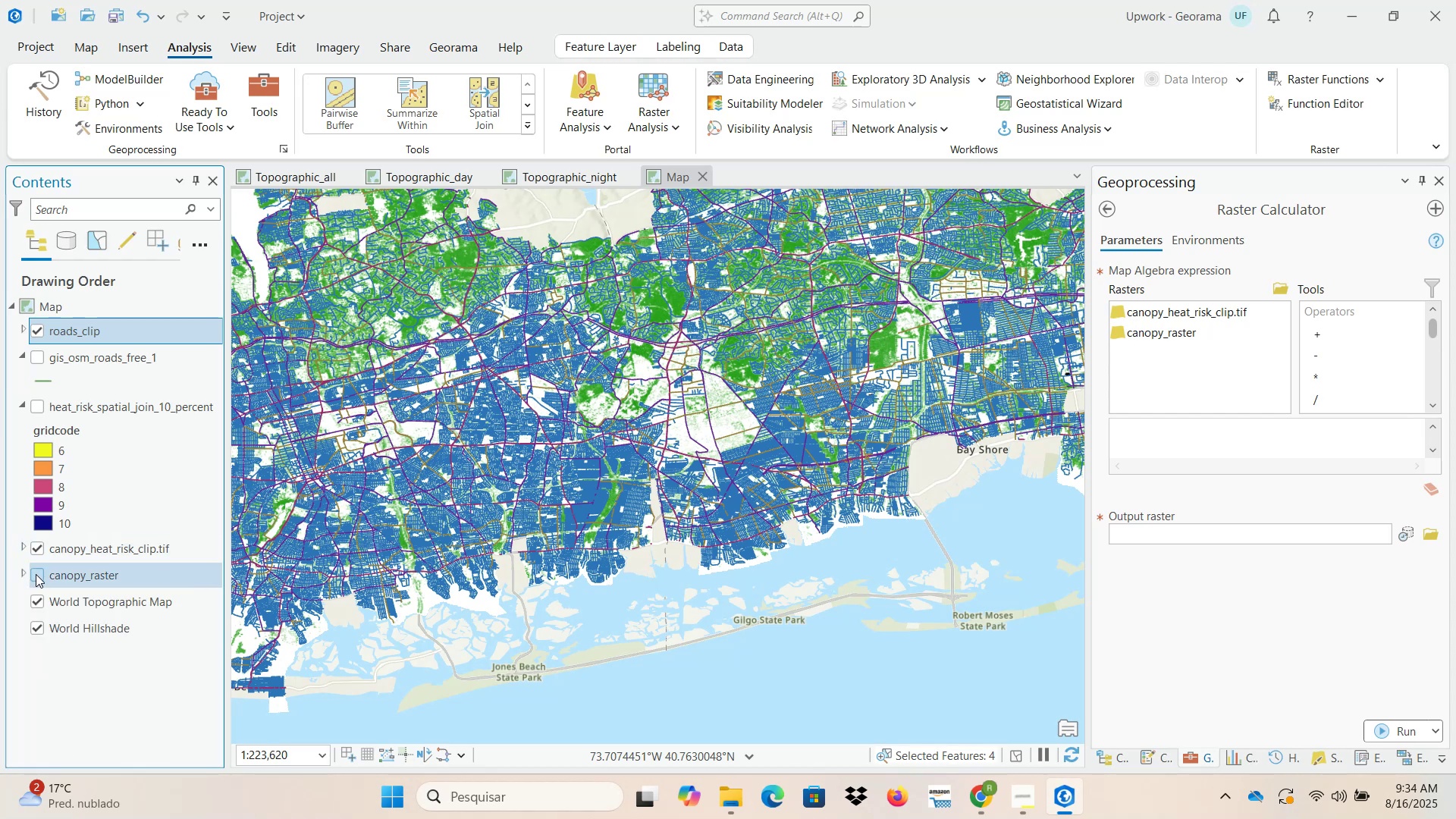 
left_click([39, 551])
 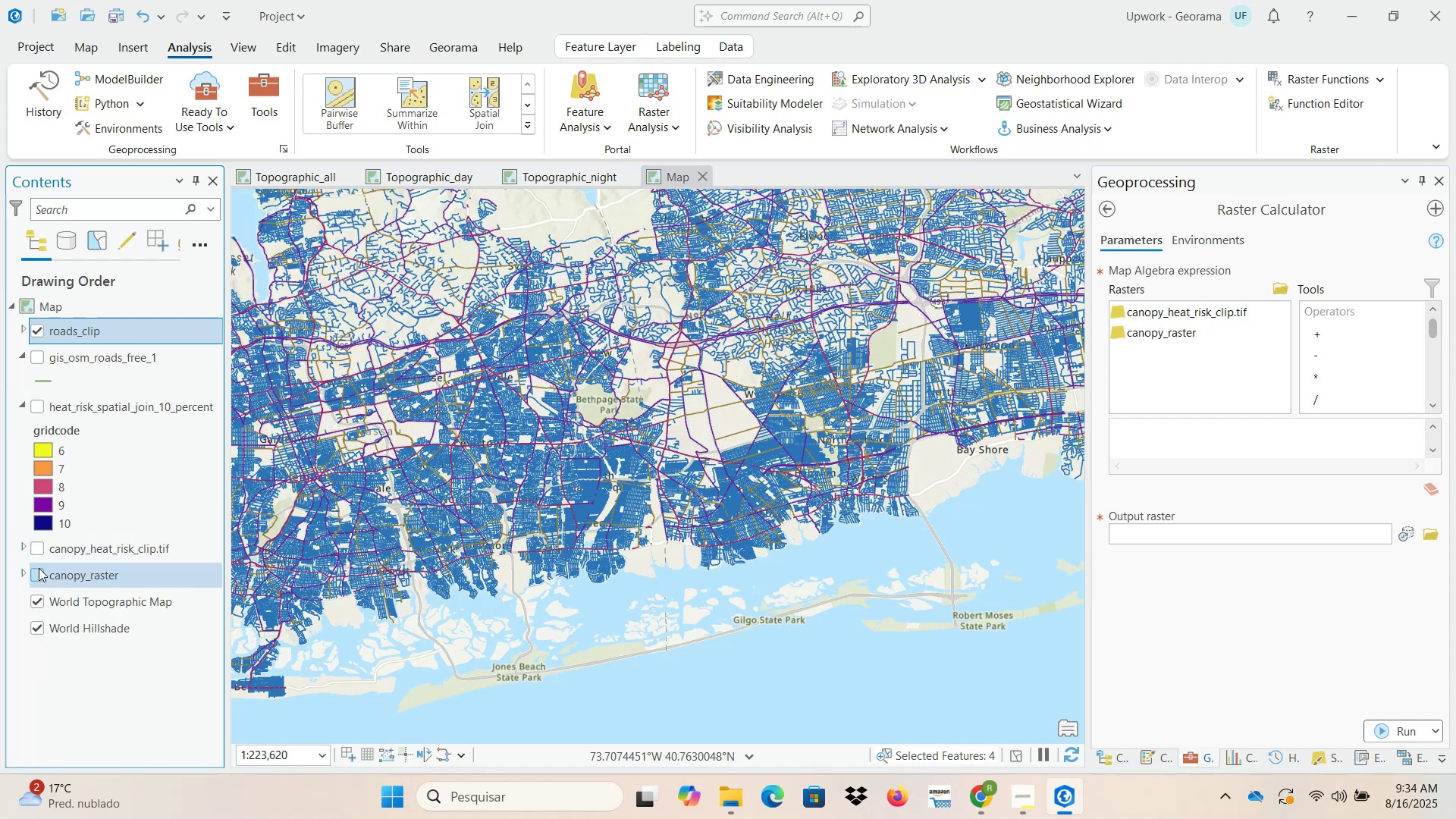 
left_click([39, 572])
 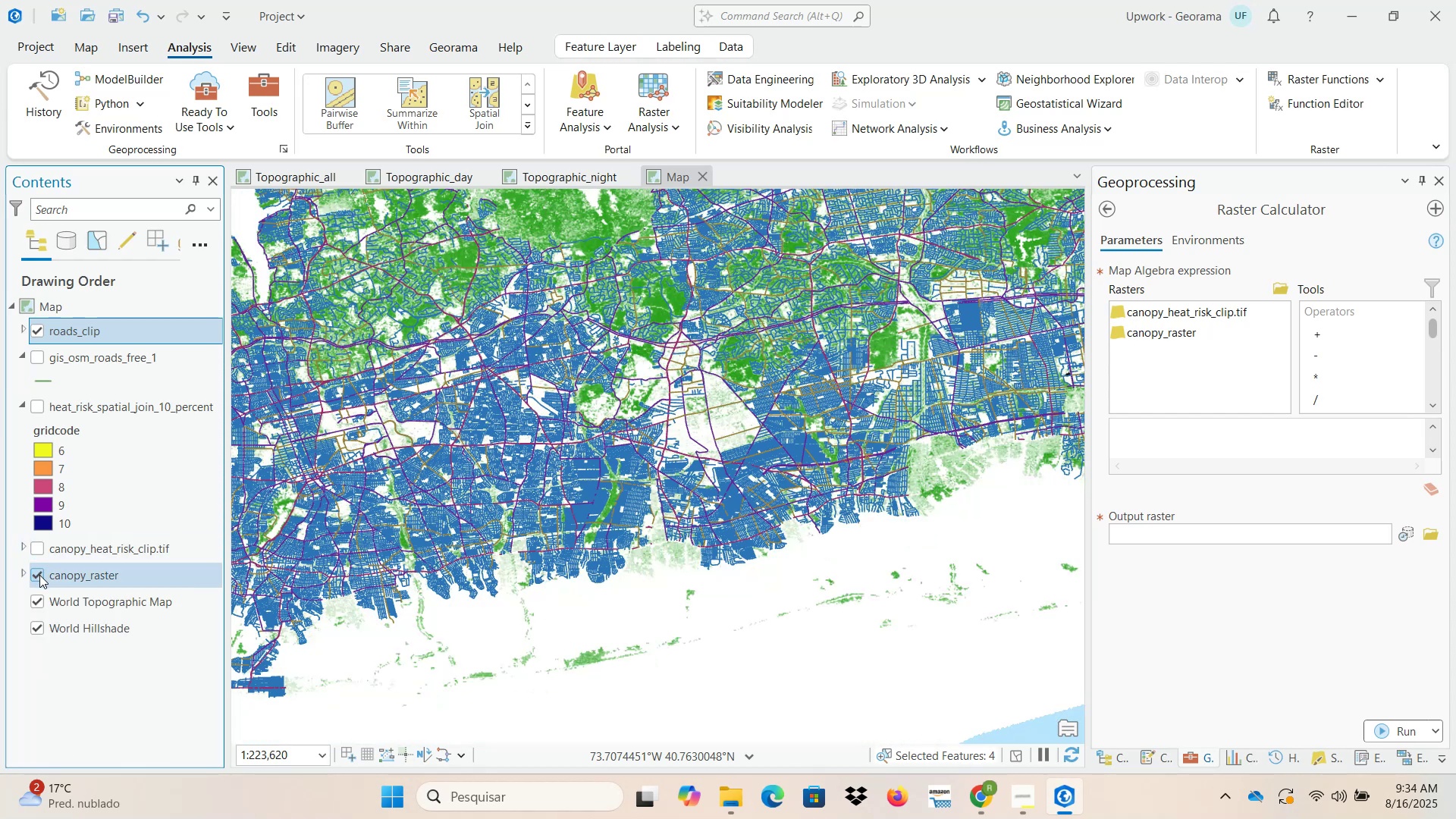 
left_click([39, 575])
 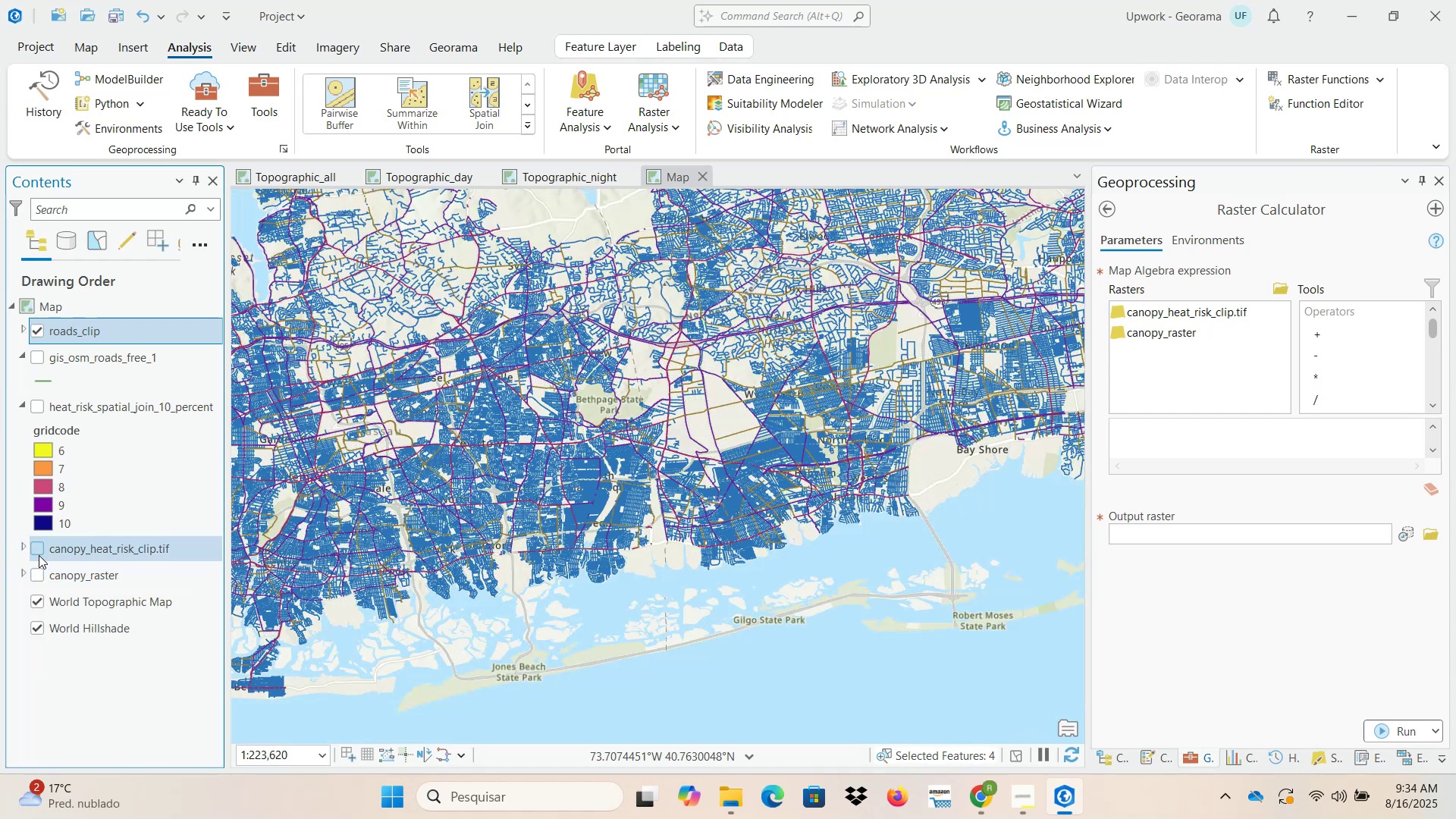 
left_click([39, 555])
 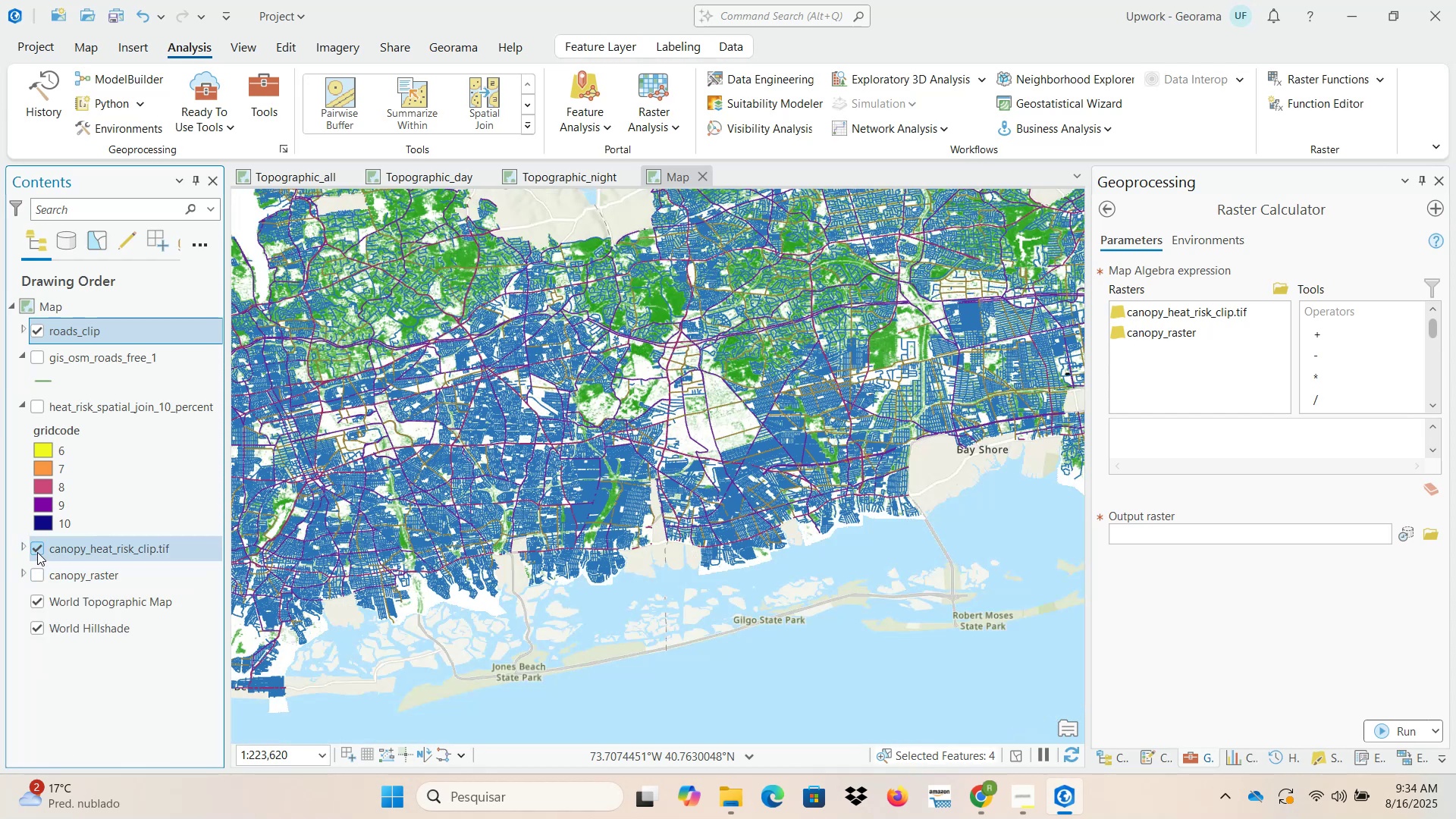 
left_click([37, 552])
 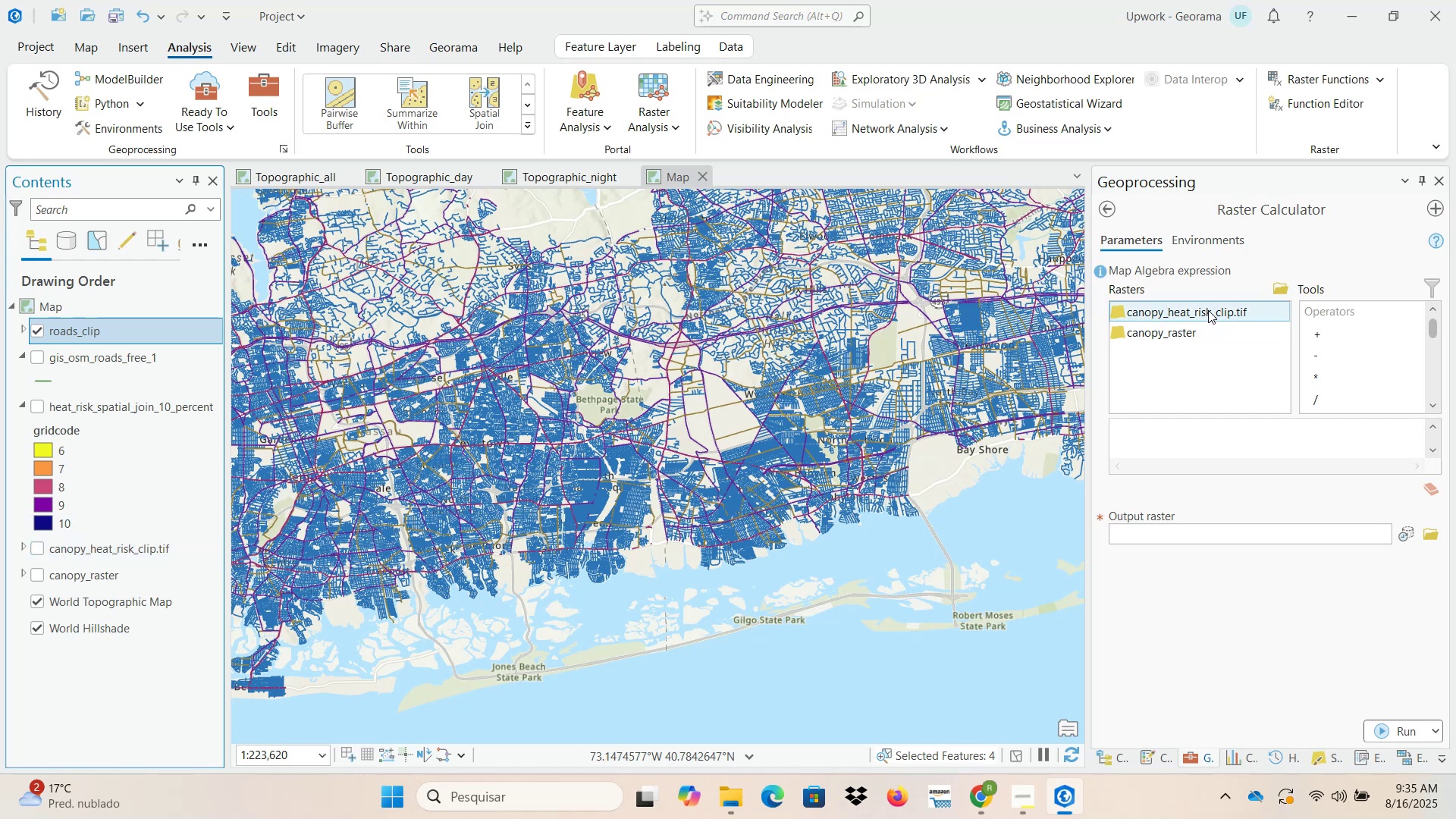 
left_click([1152, 431])
 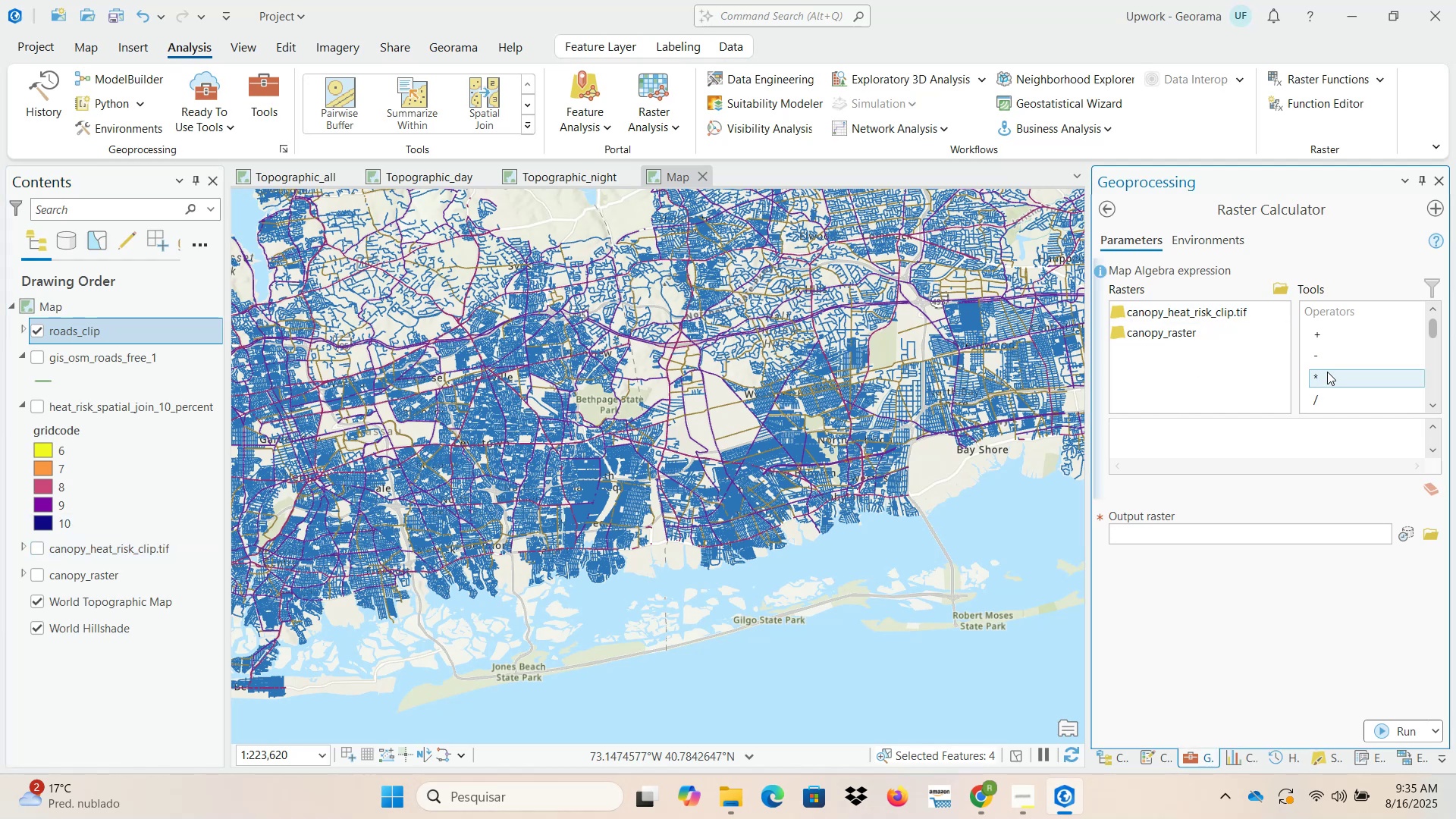 
scroll: coordinate [1349, 362], scroll_direction: down, amount: 5.0
 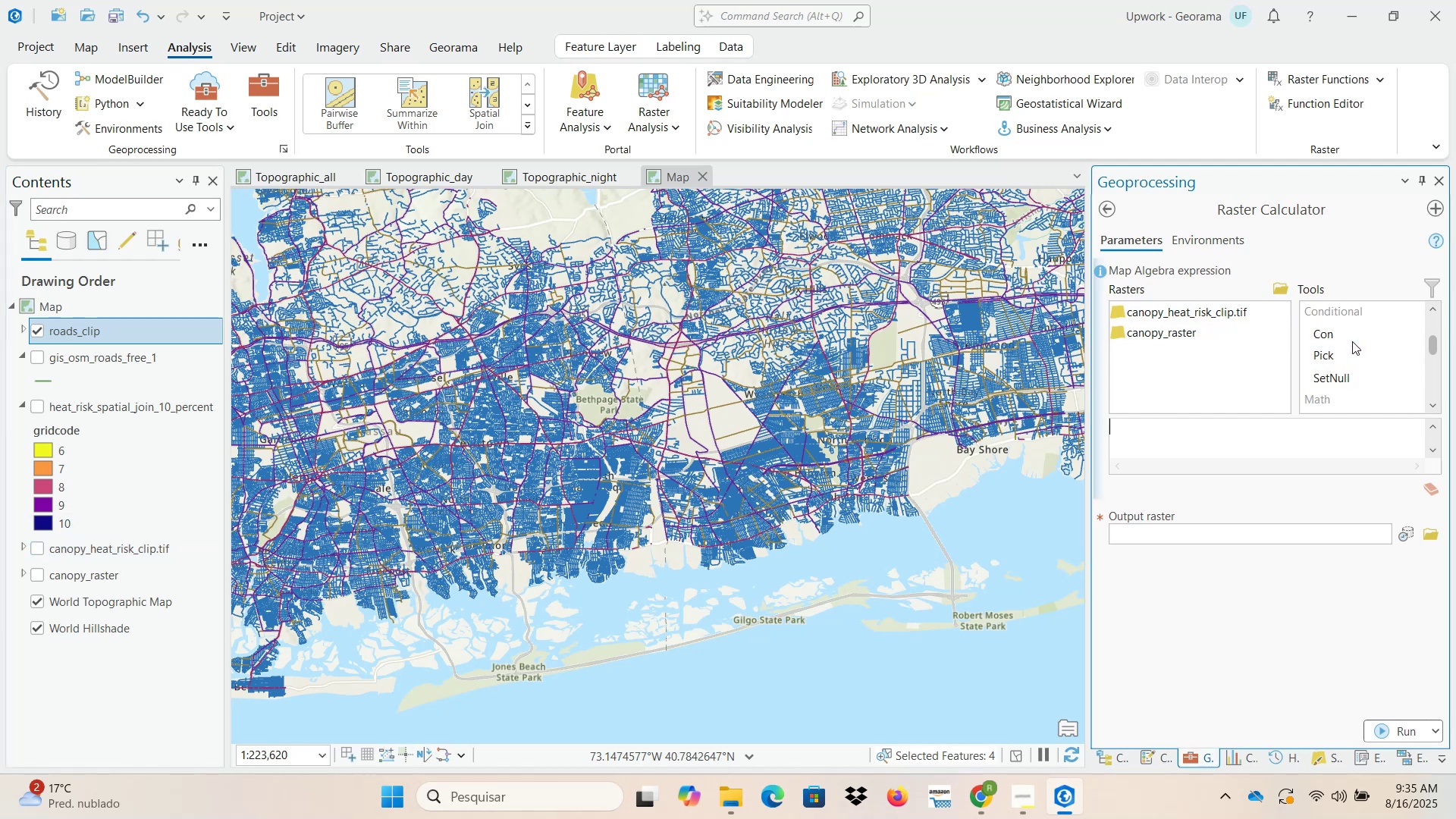 
double_click([1353, 340])
 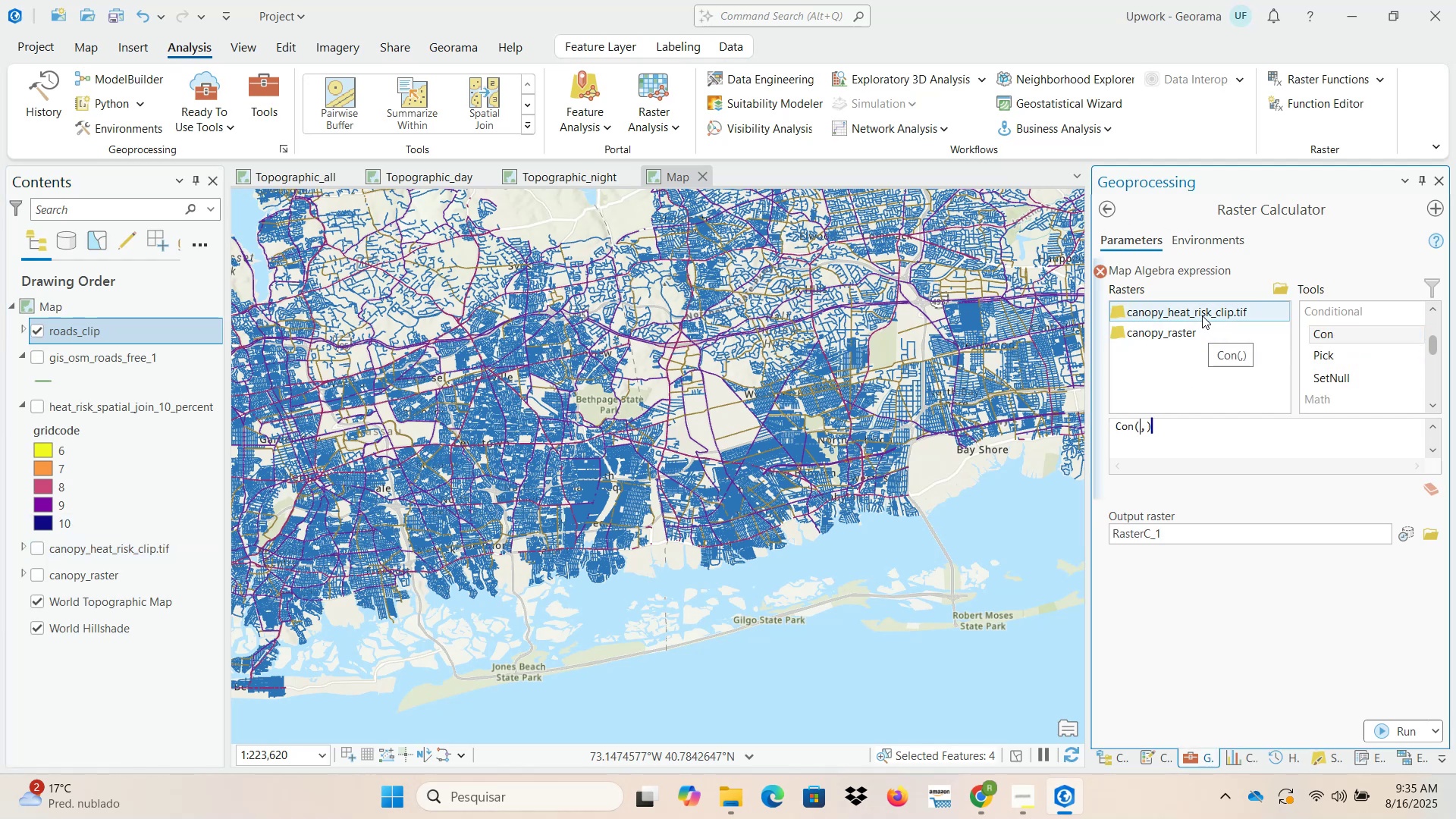 
double_click([1201, 315])
 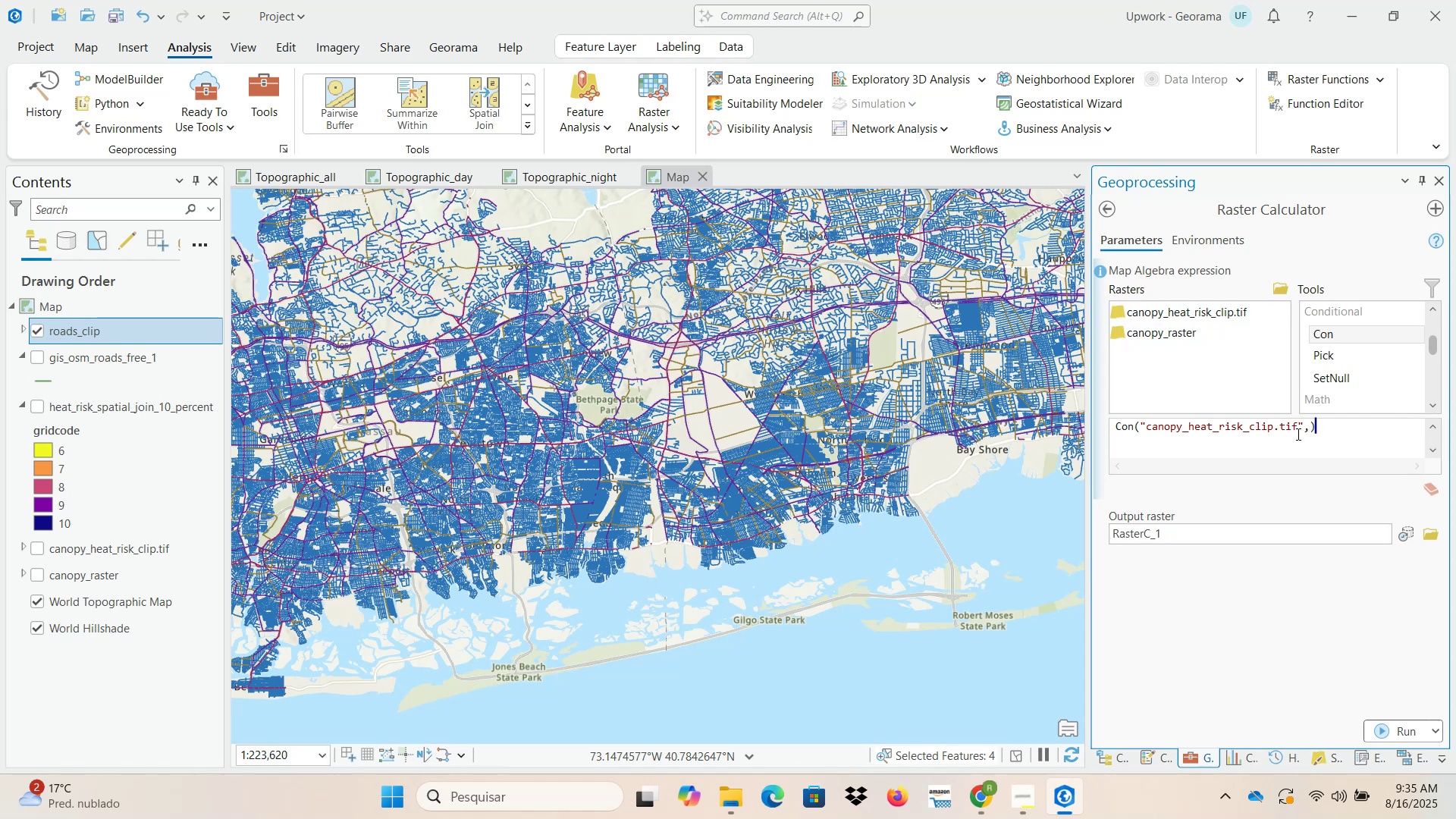 
left_click([1303, 426])
 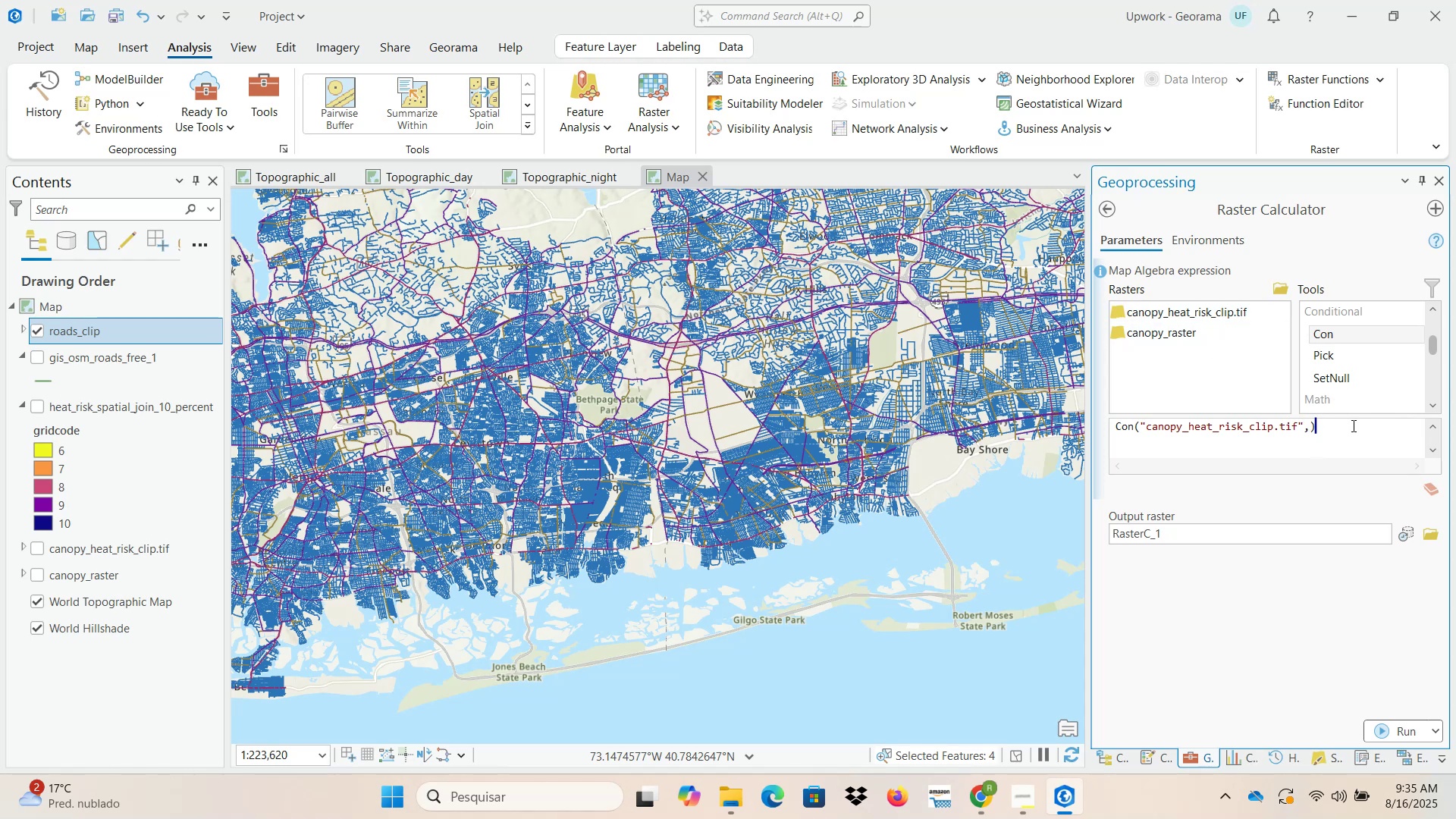 
key(Space)
 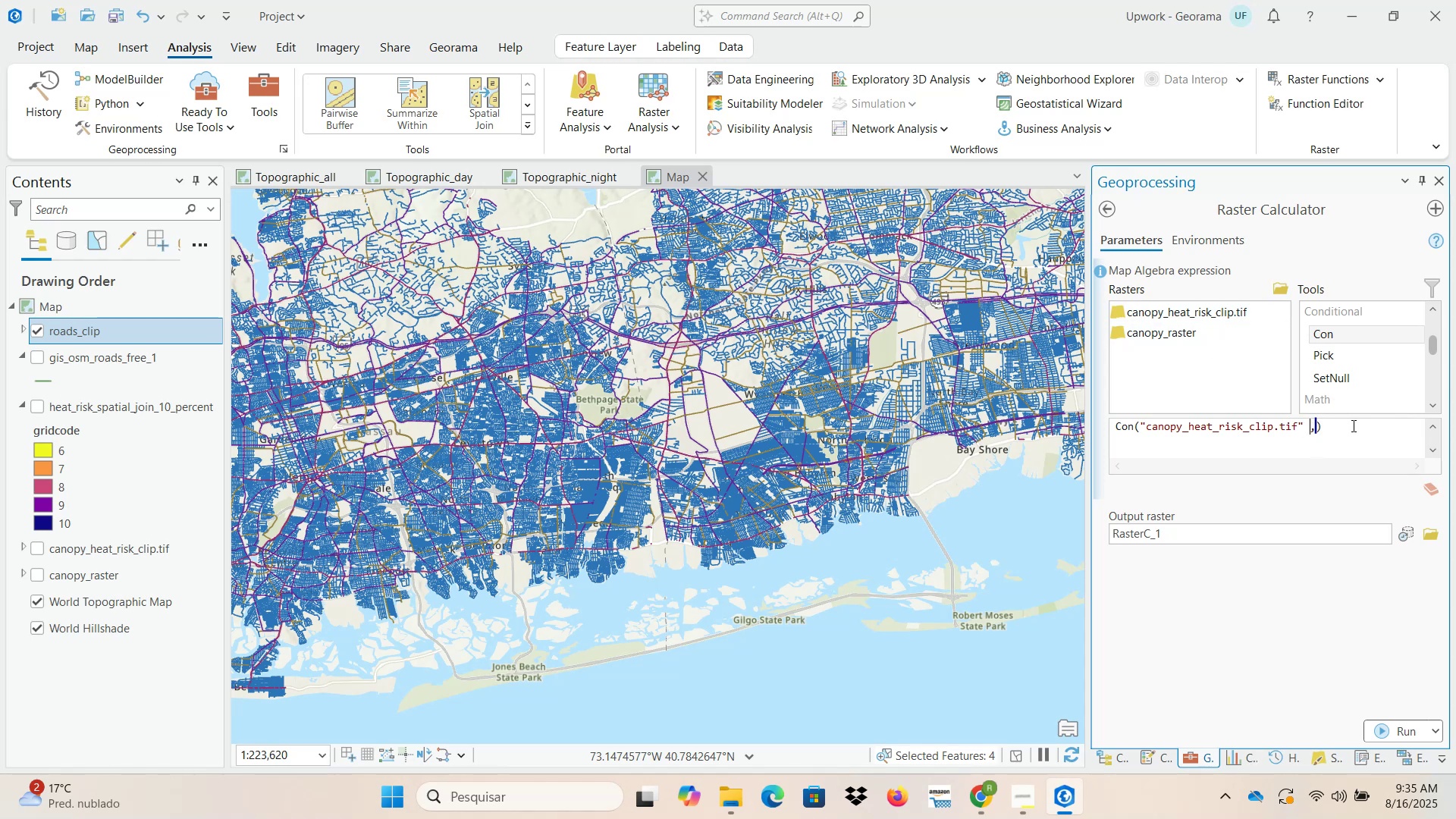 
key(Equal)
 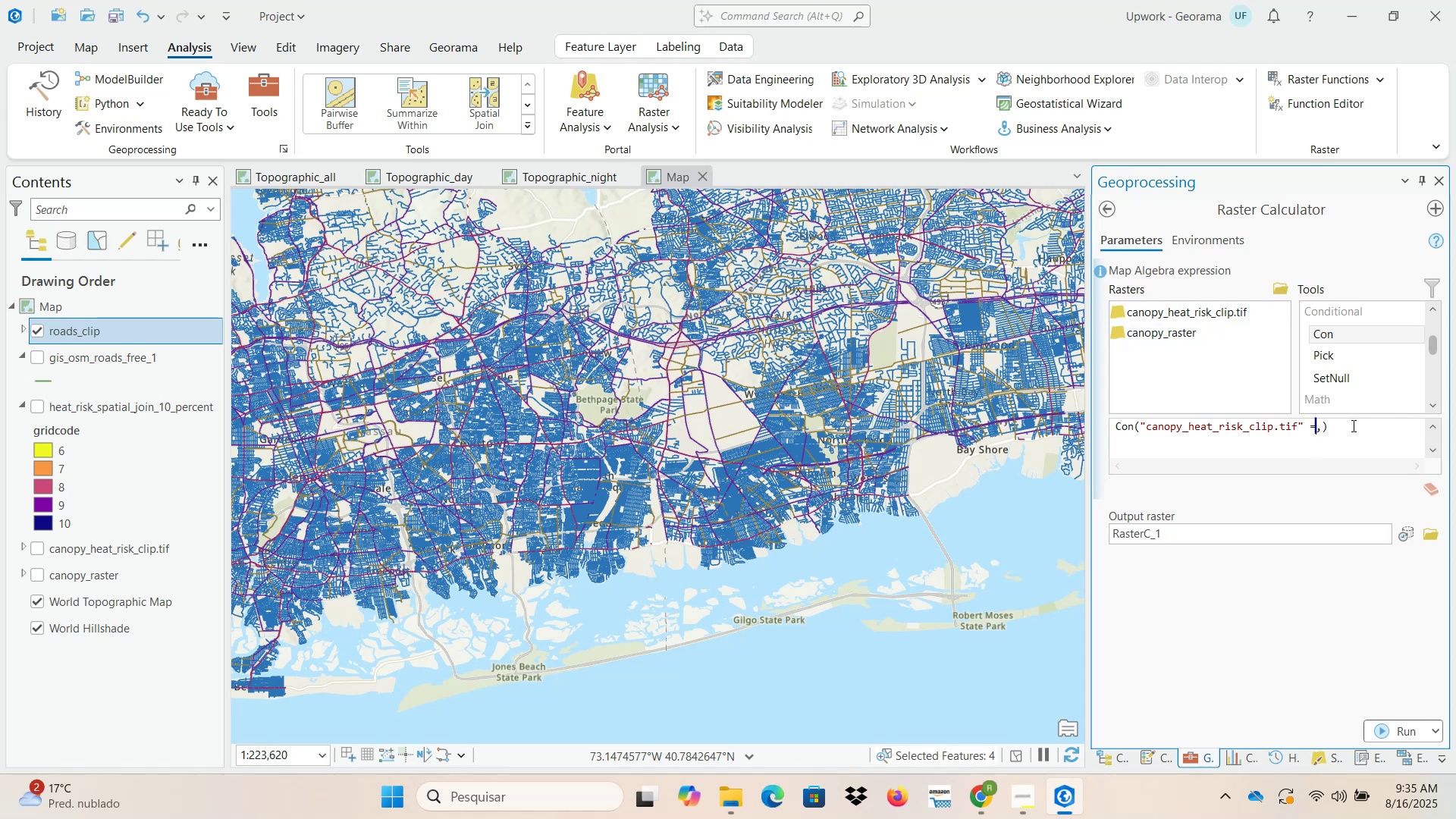 
key(Equal)
 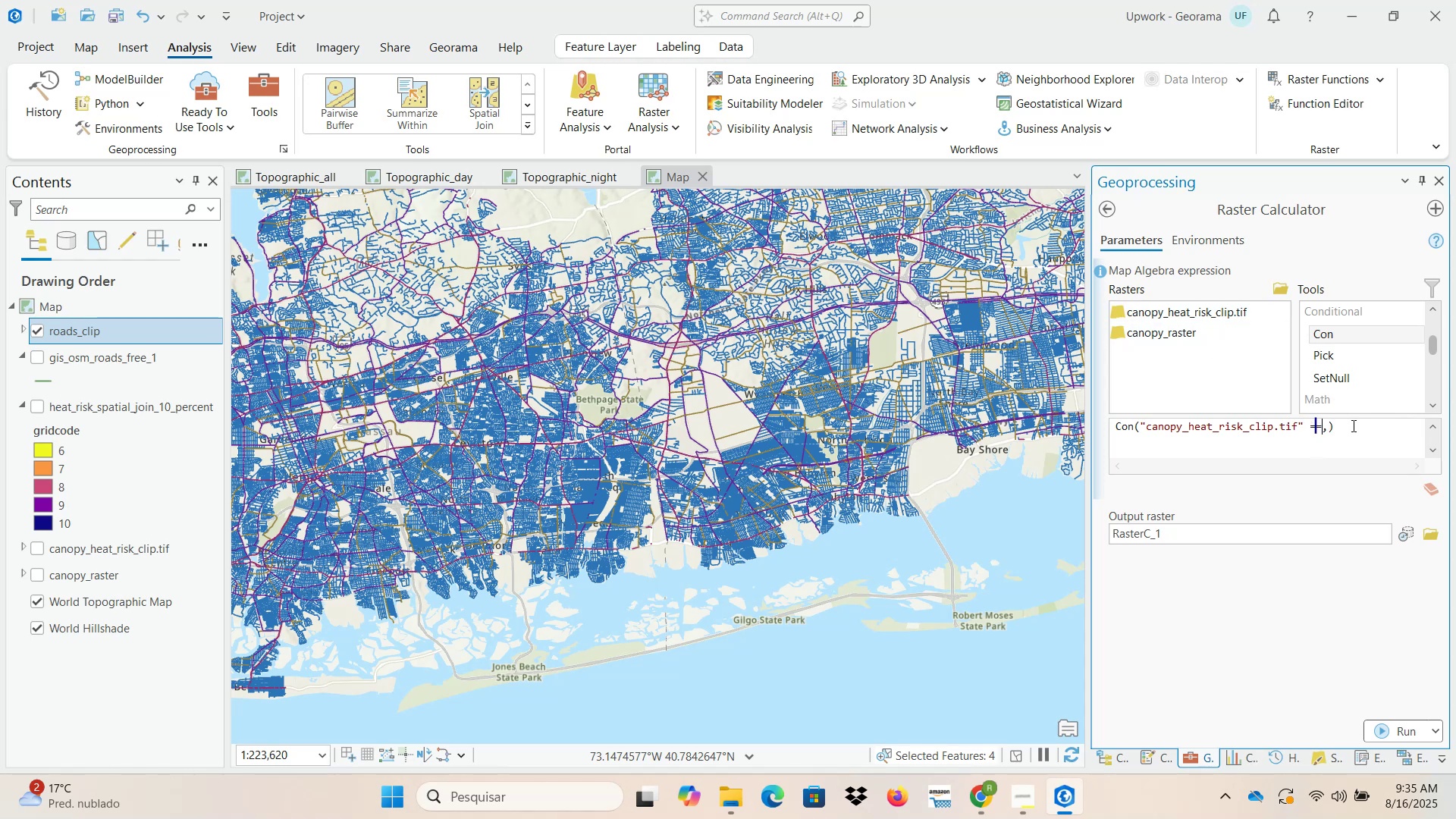 
key(Space)
 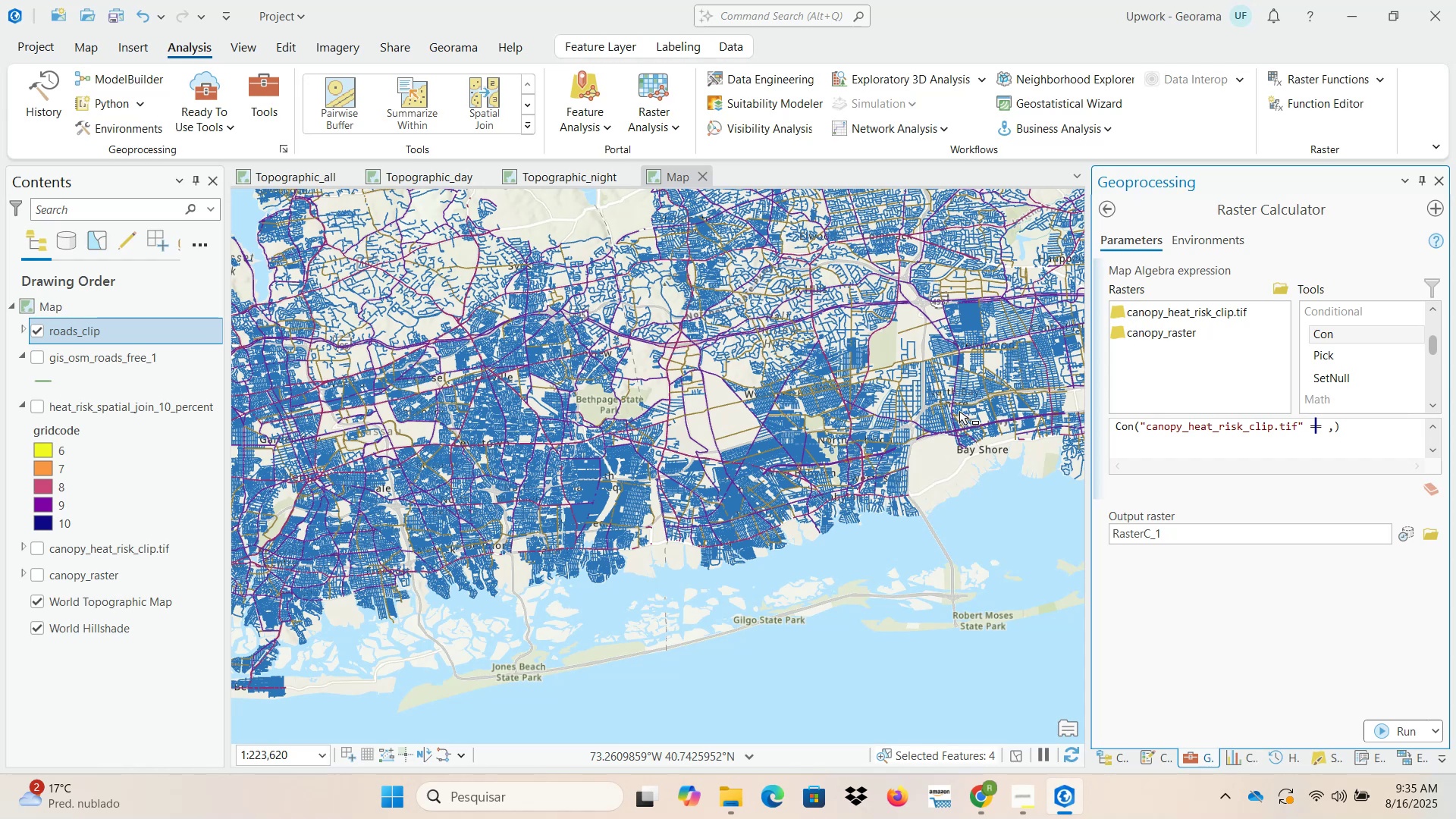 
wait(13.31)
 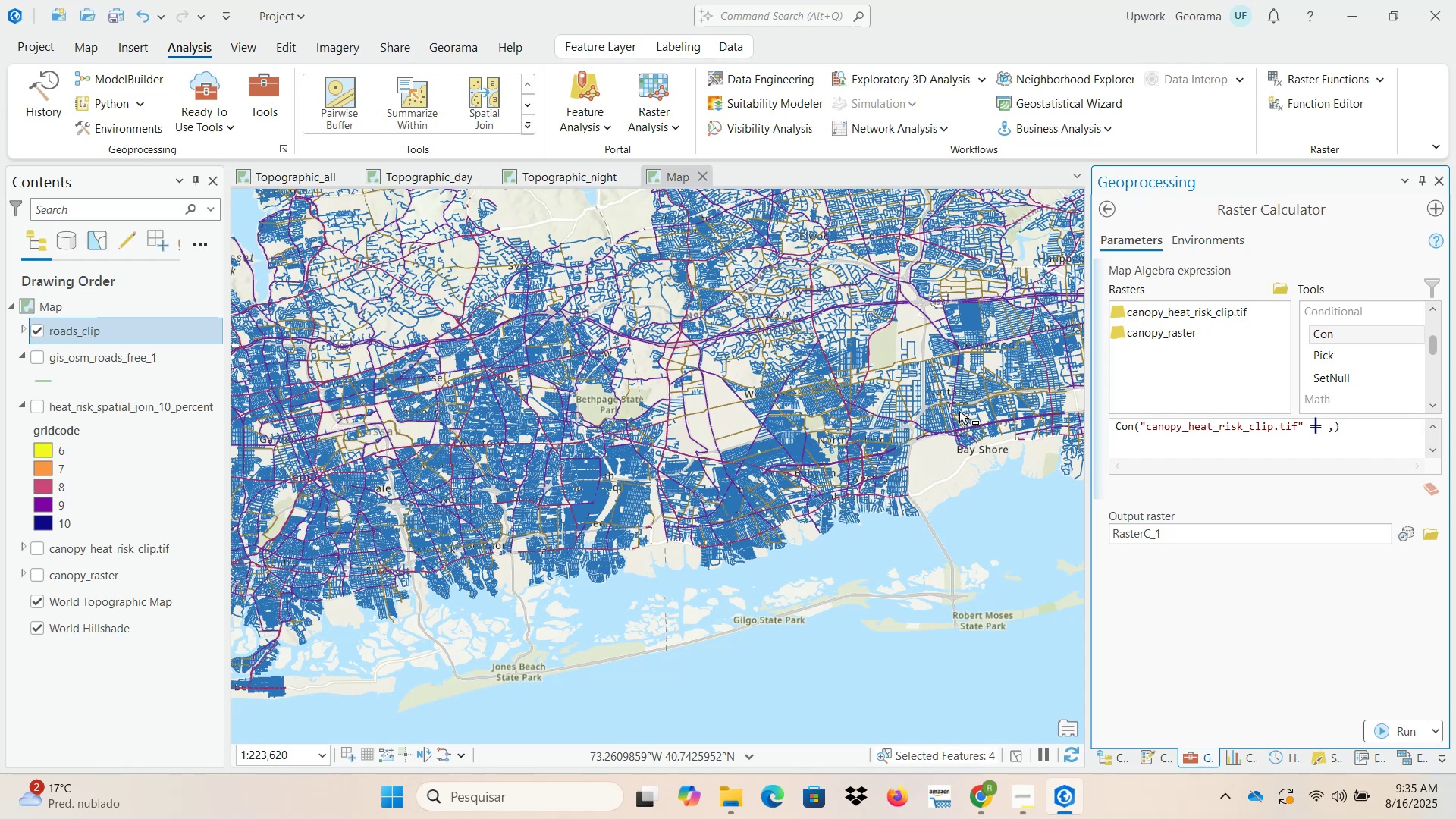 
left_click([22, 549])
 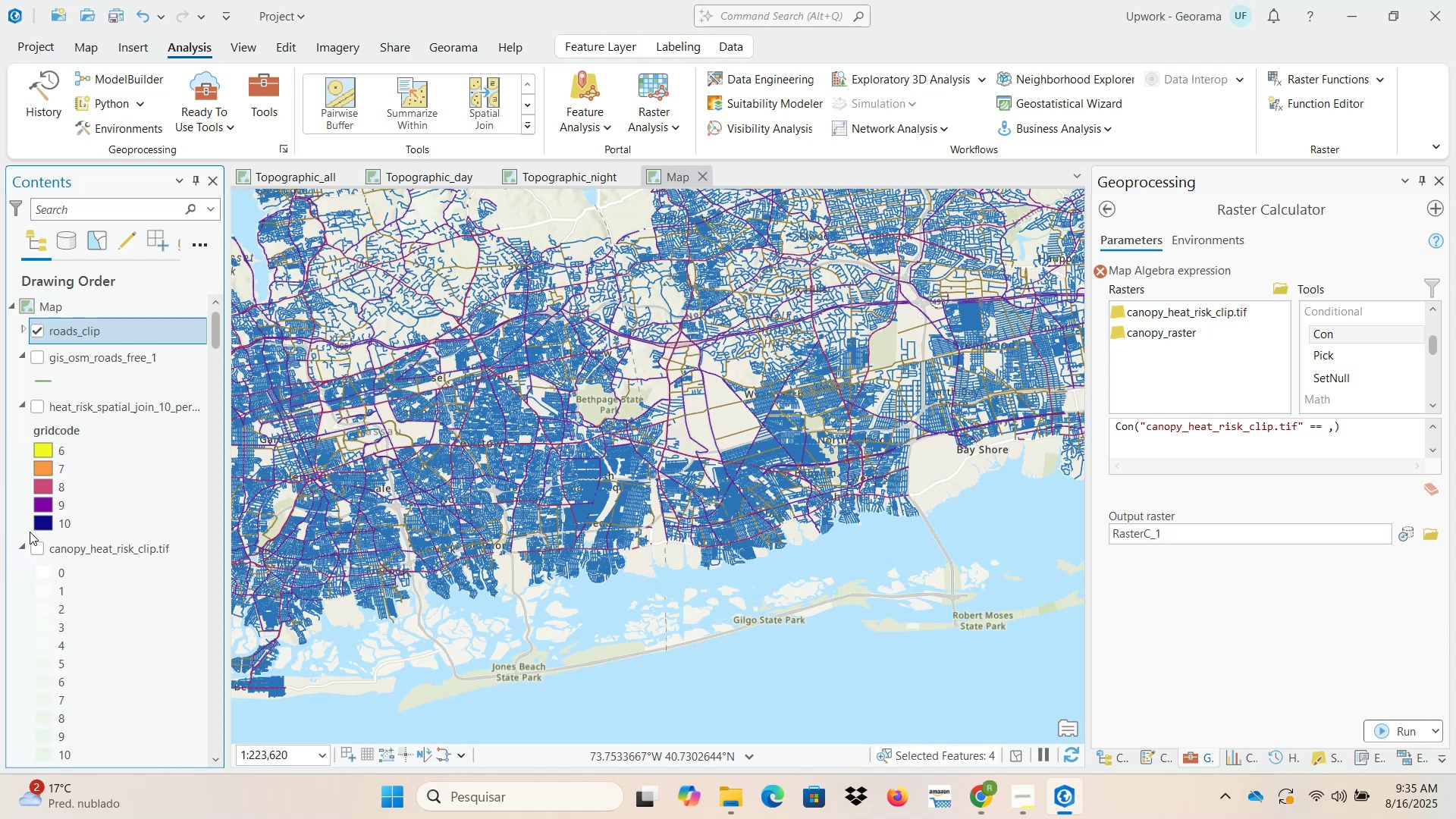 
wait(7.78)
 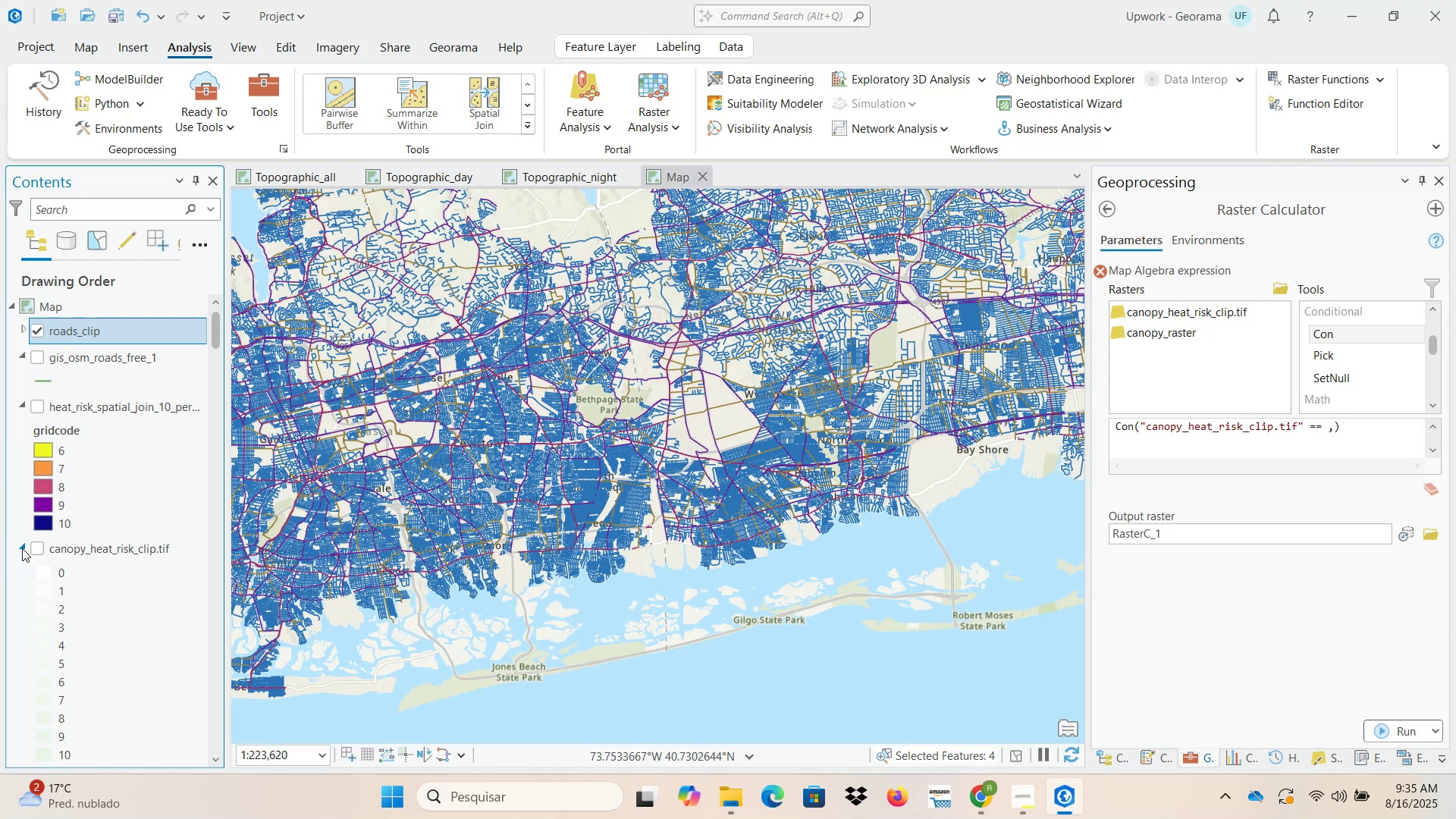 
left_click([37, 547])
 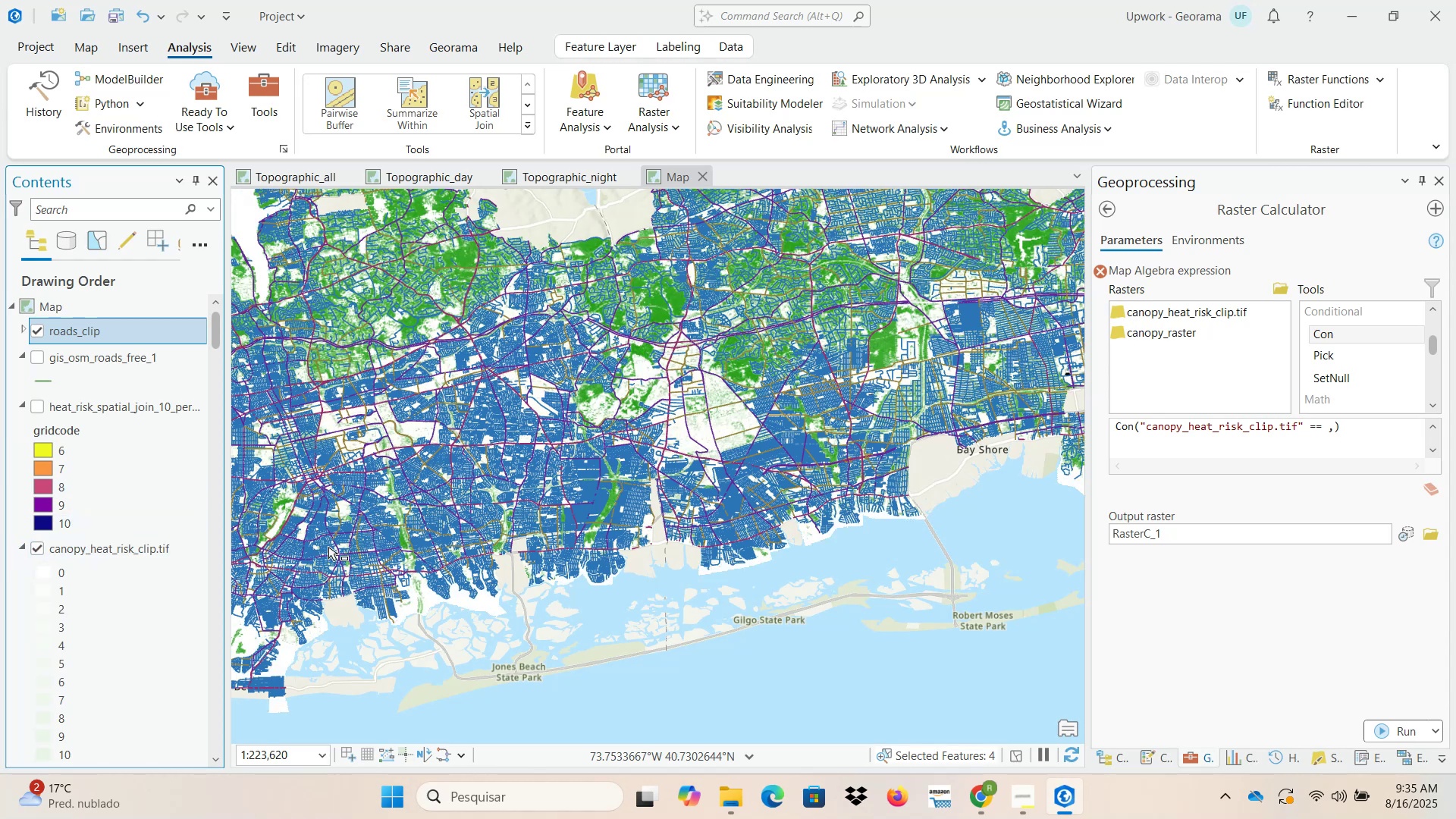 
scroll: coordinate [625, 424], scroll_direction: up, amount: 7.0
 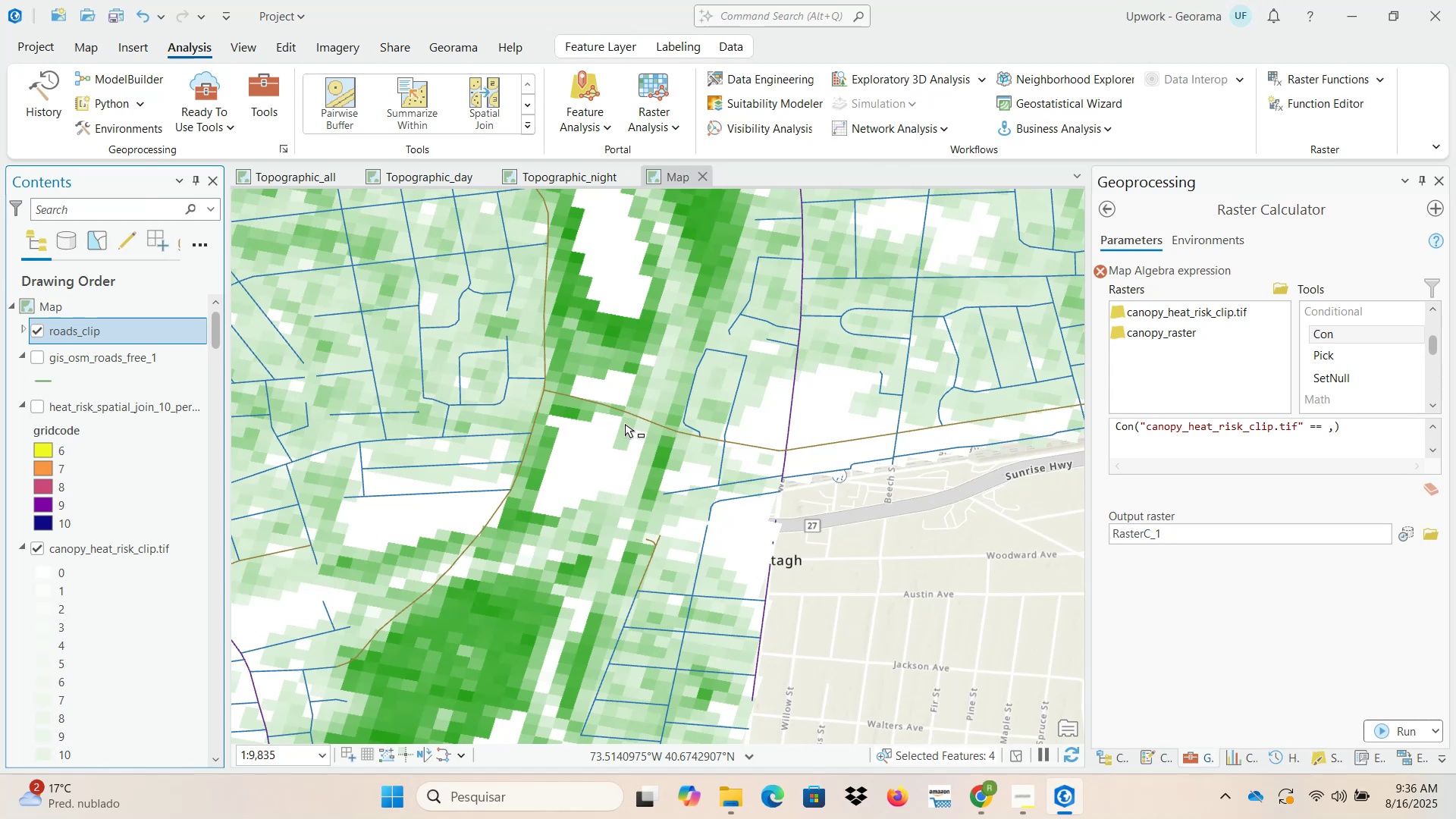 
wait(51.77)
 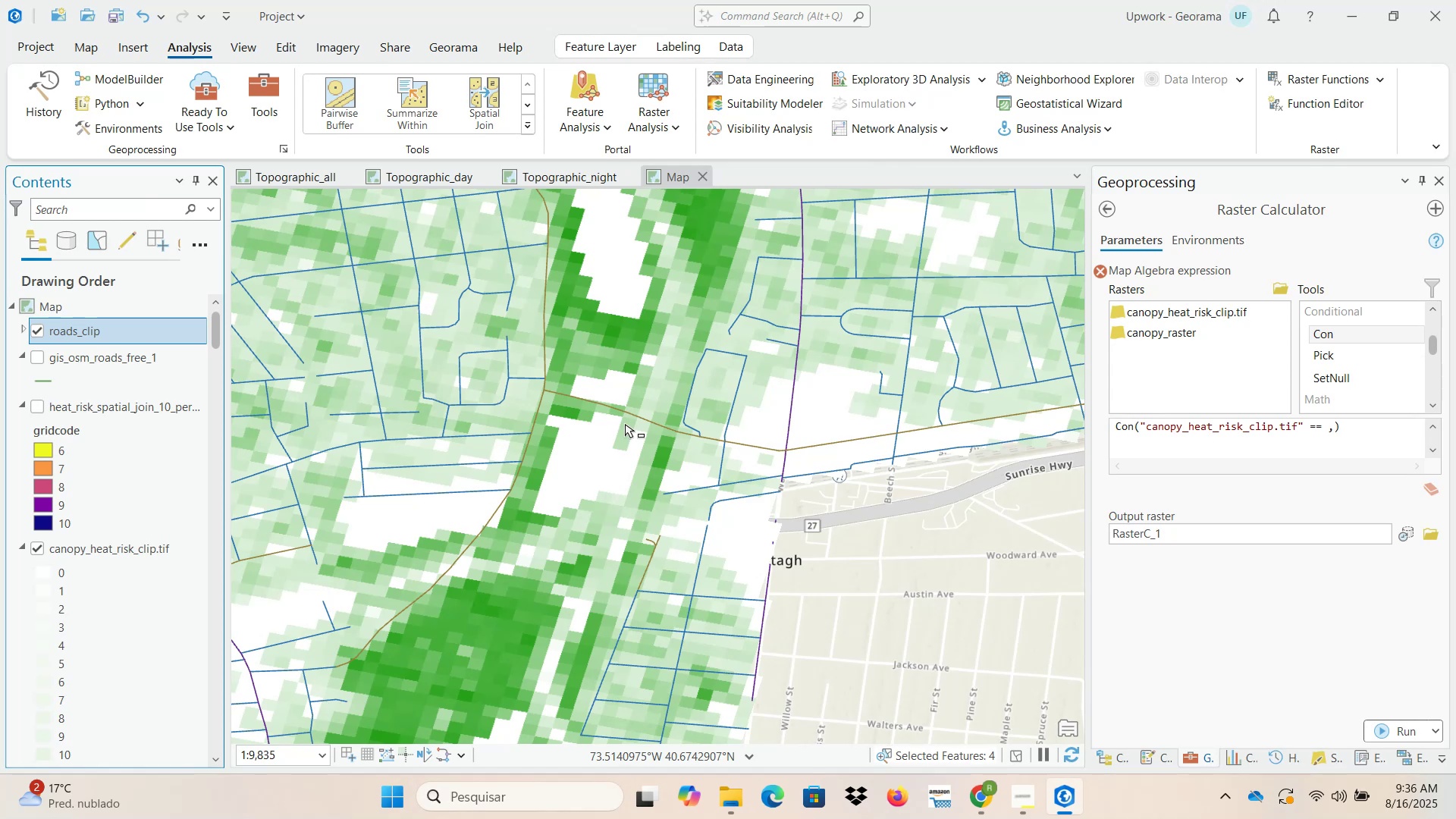 
left_click([1331, 427])
 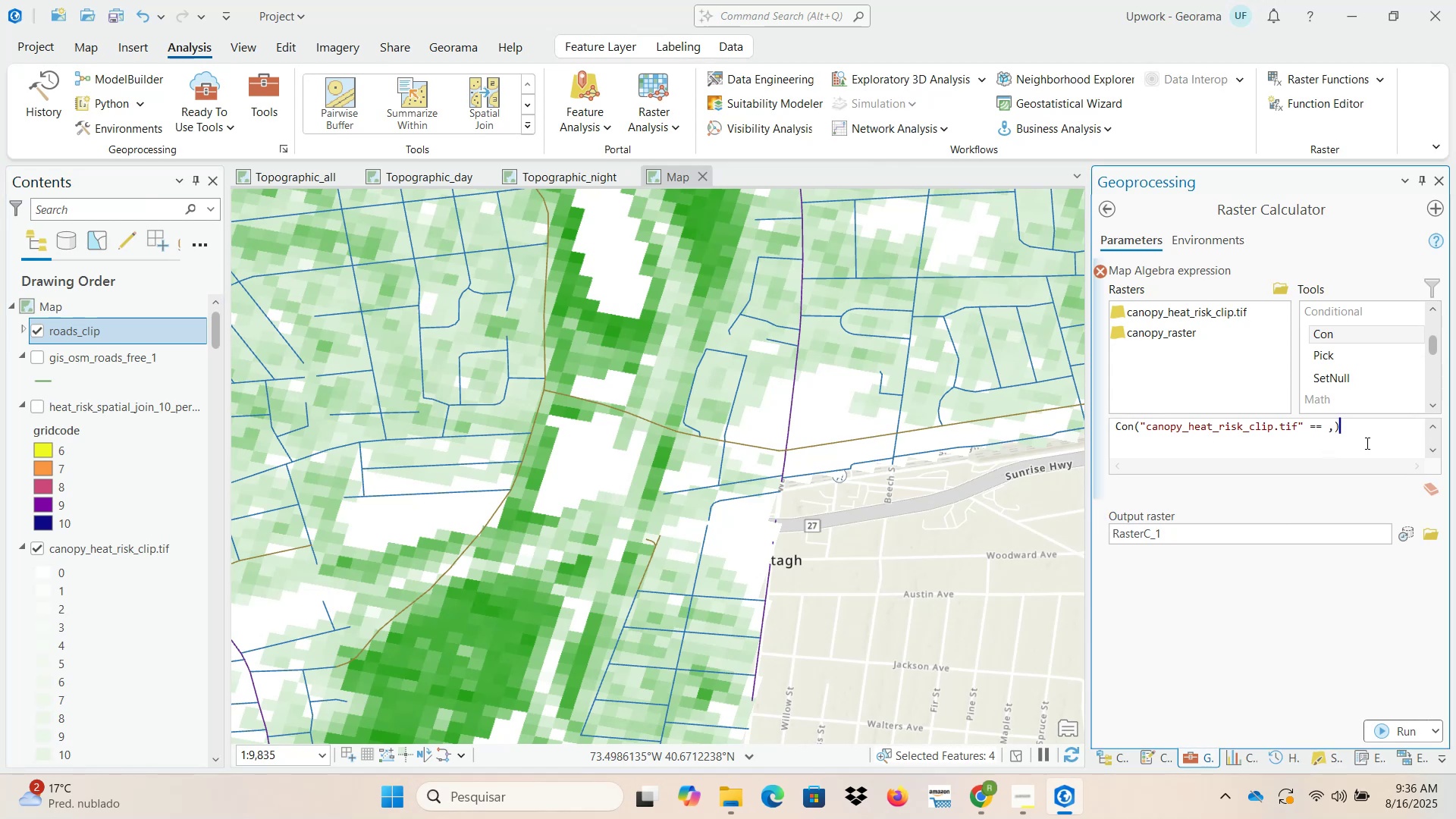 
key(Numpad0)
 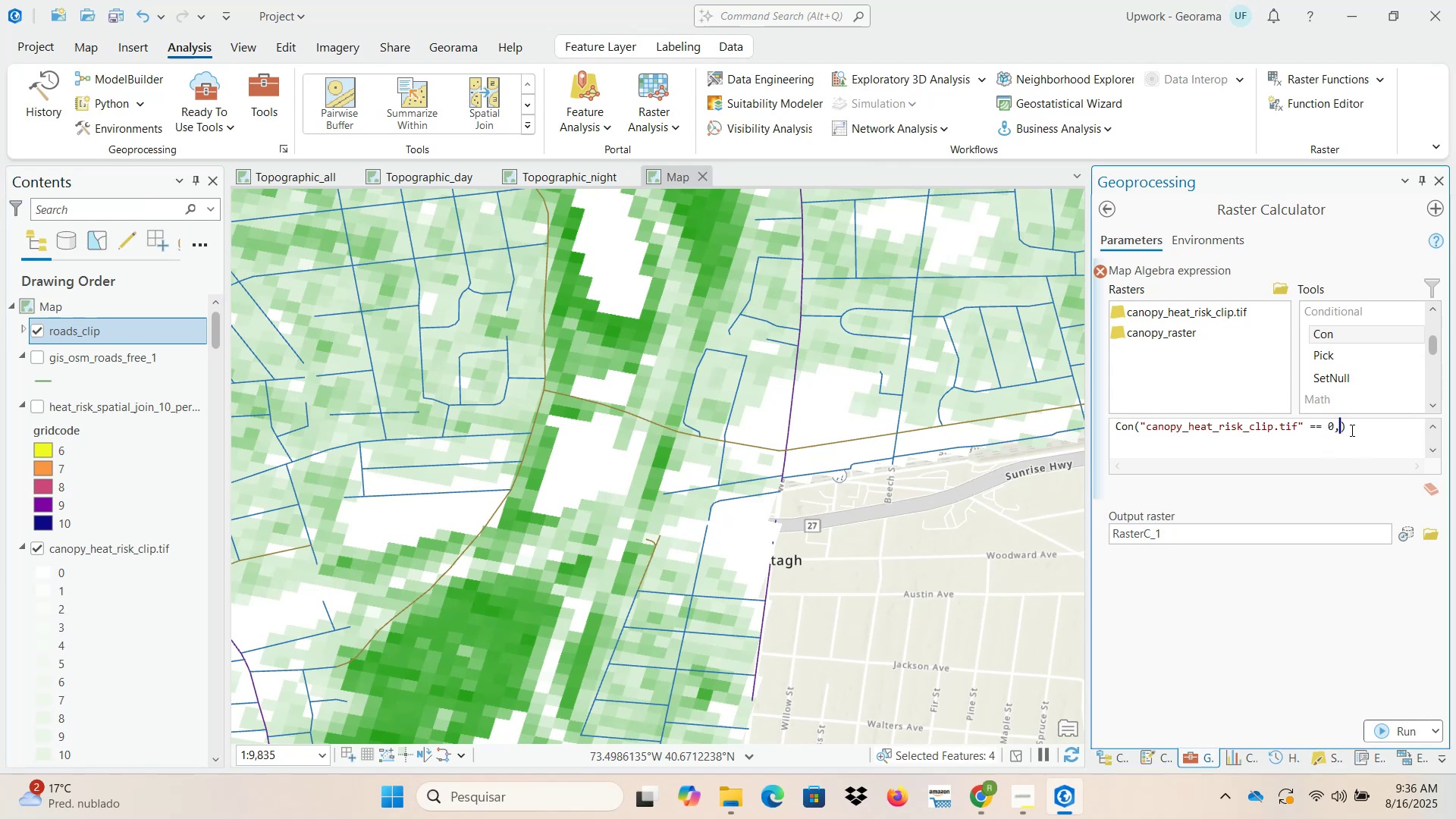 
left_click([1337, 425])
 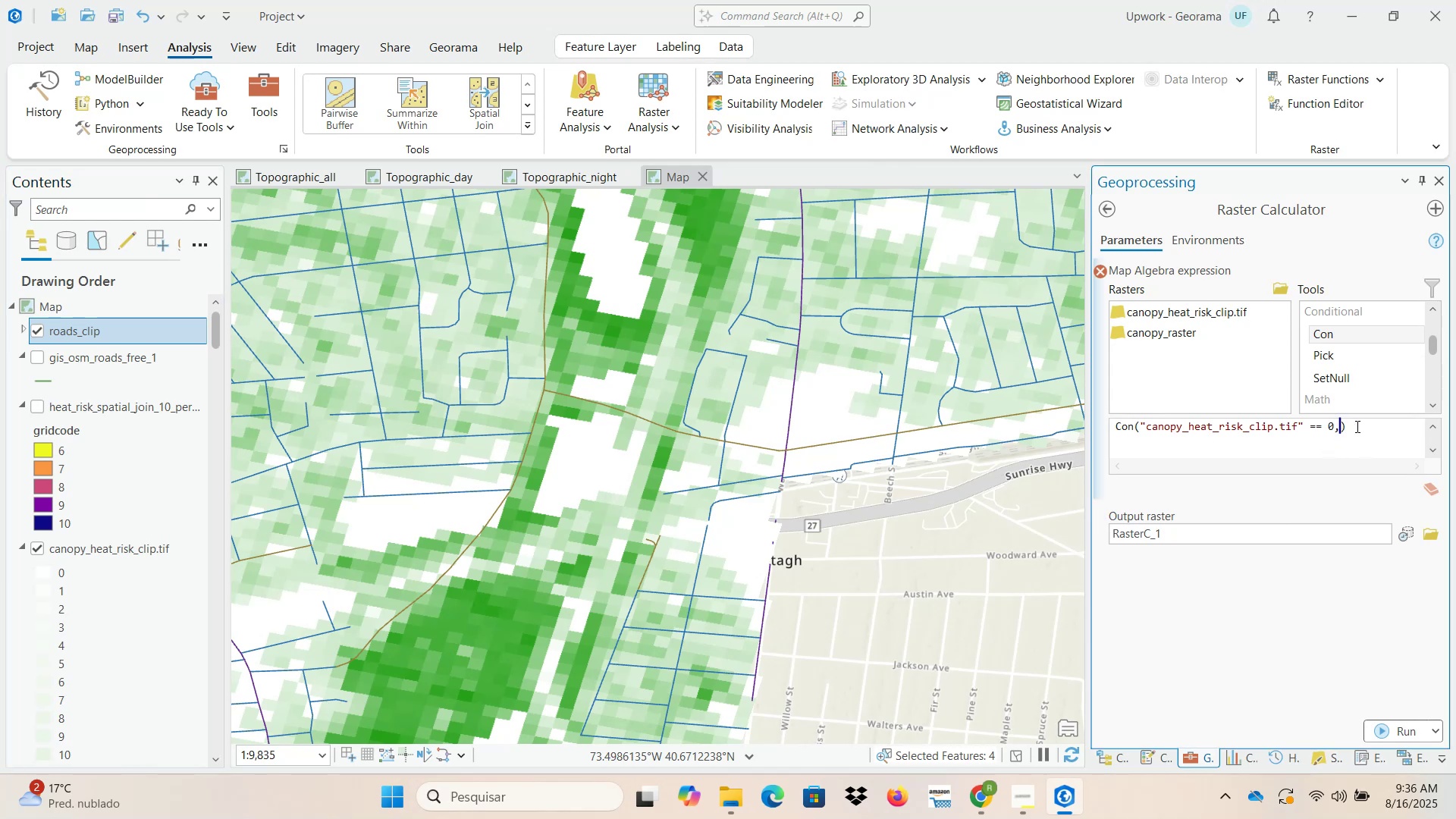 
key(ArrowRight)
 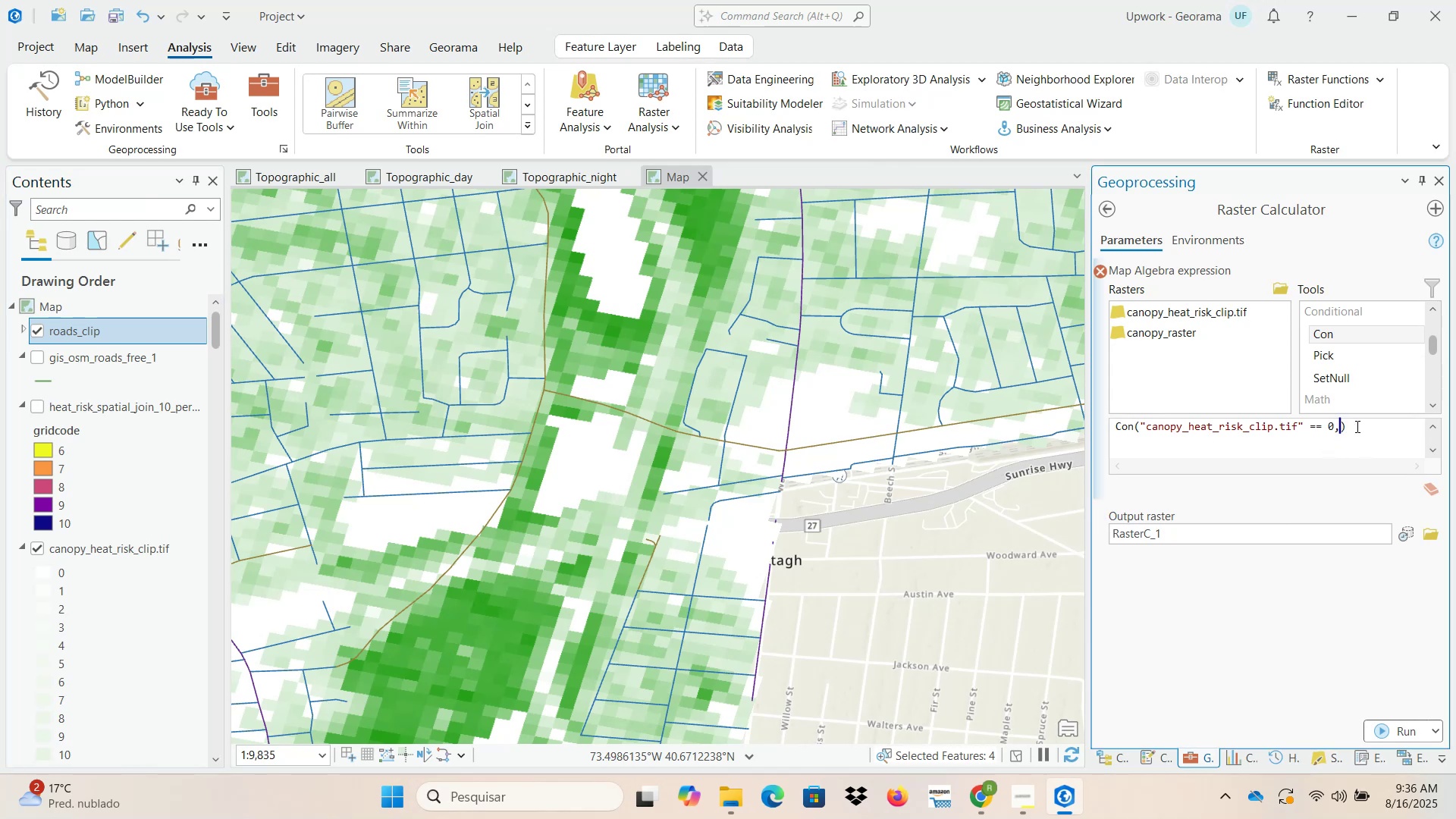 
key(ArrowLeft)
 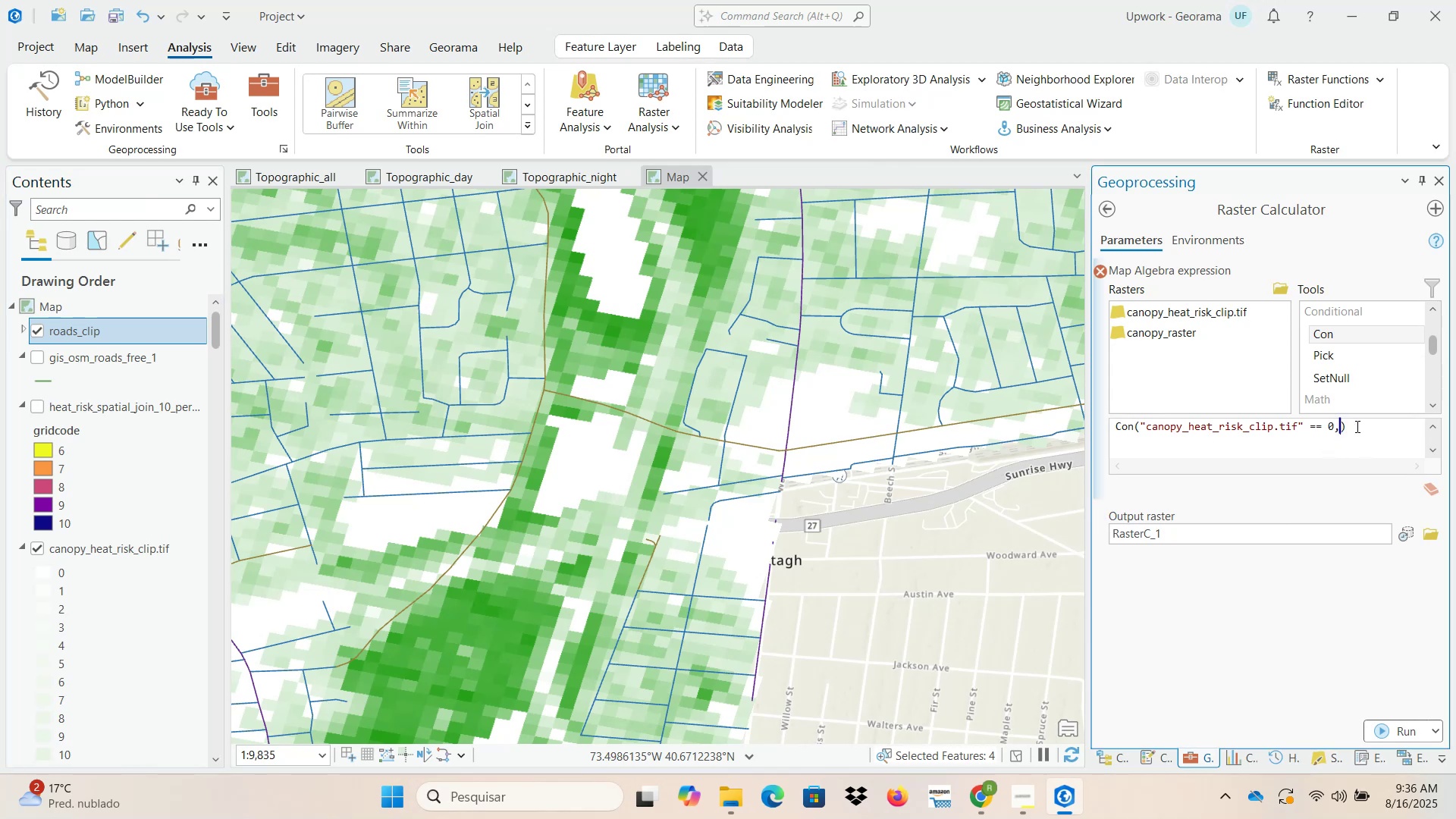 
key(Numpad0)
 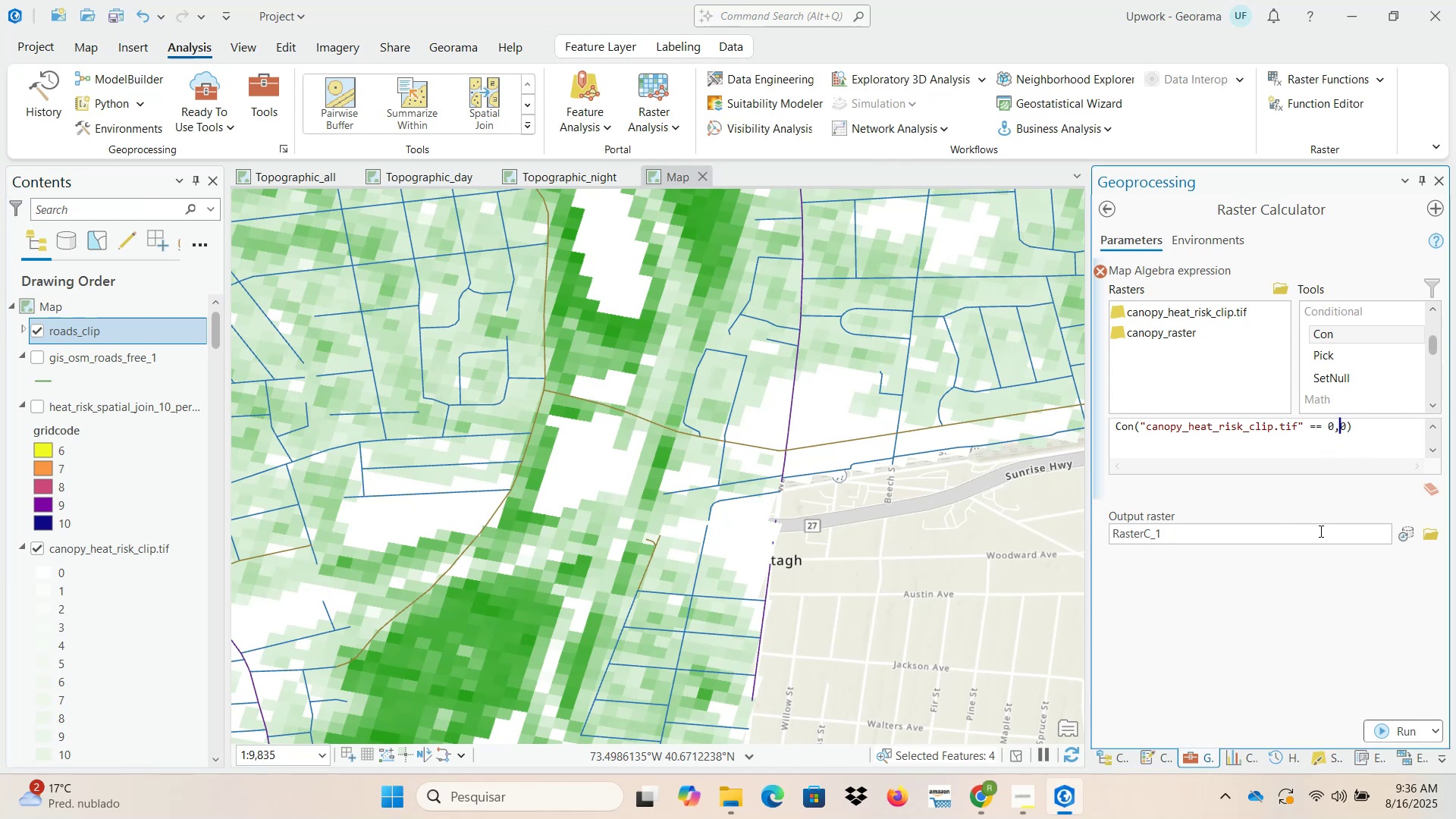 
left_click([1280, 657])
 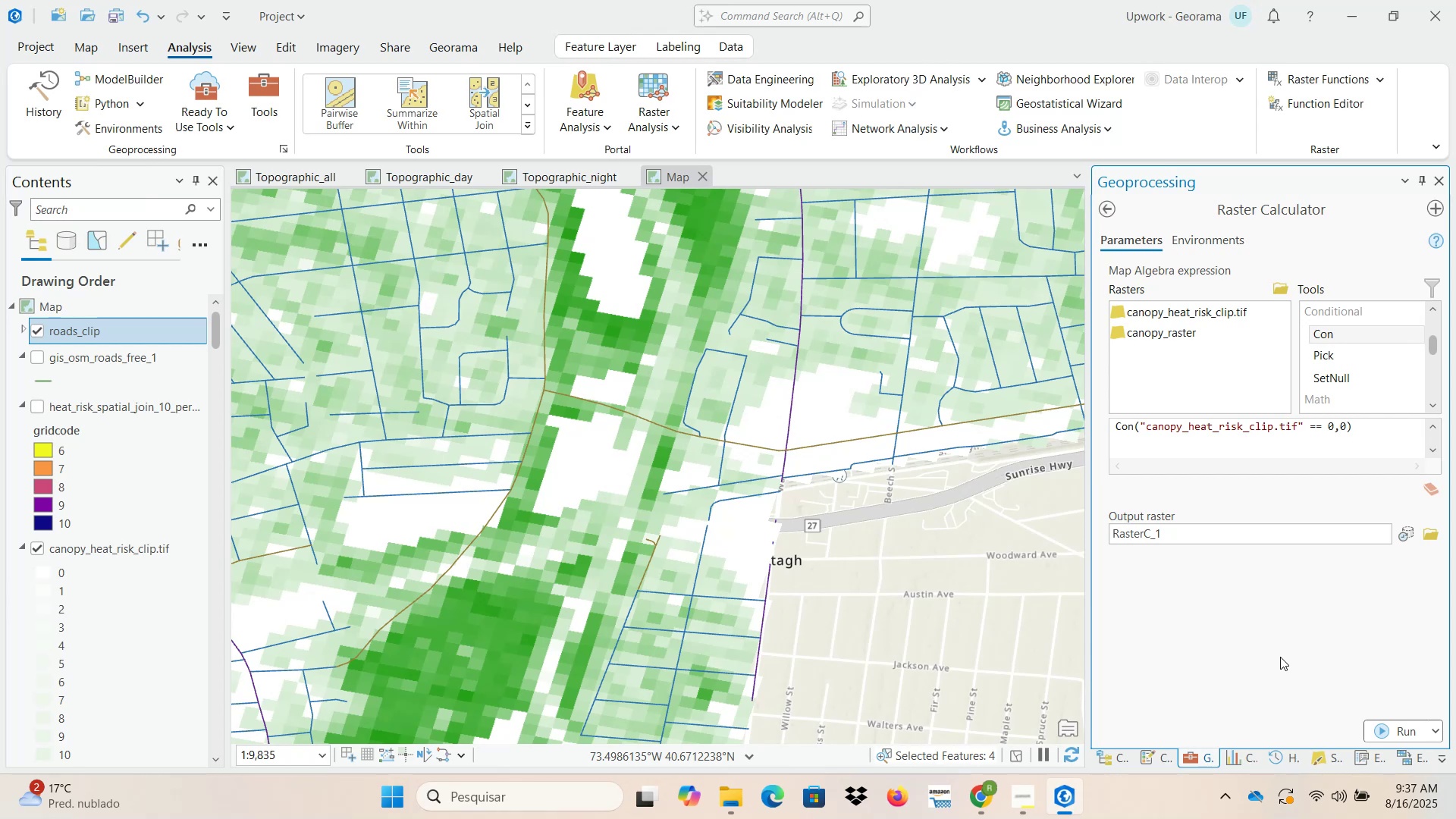 
wait(27.04)
 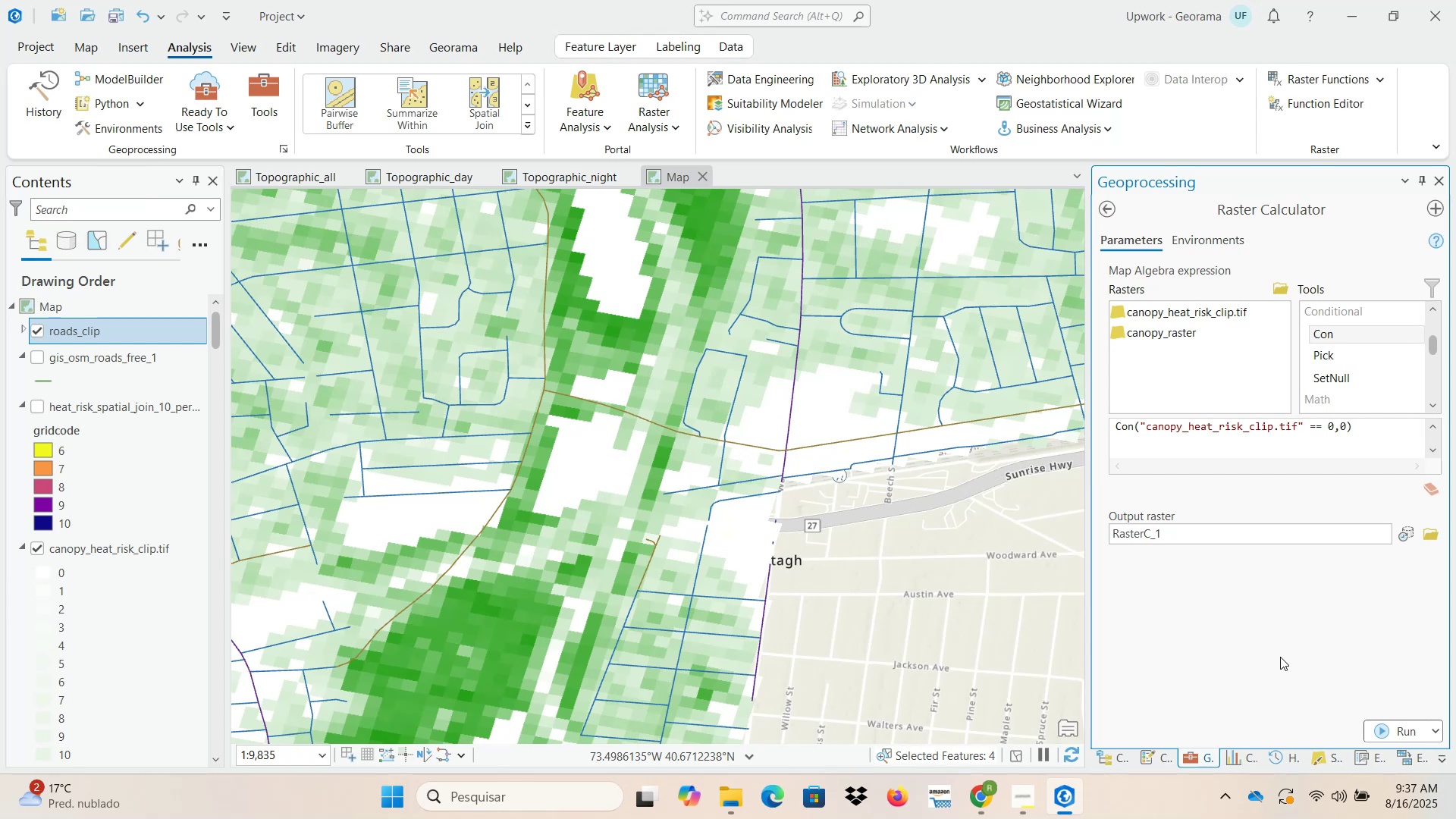 
left_click([1426, 533])
 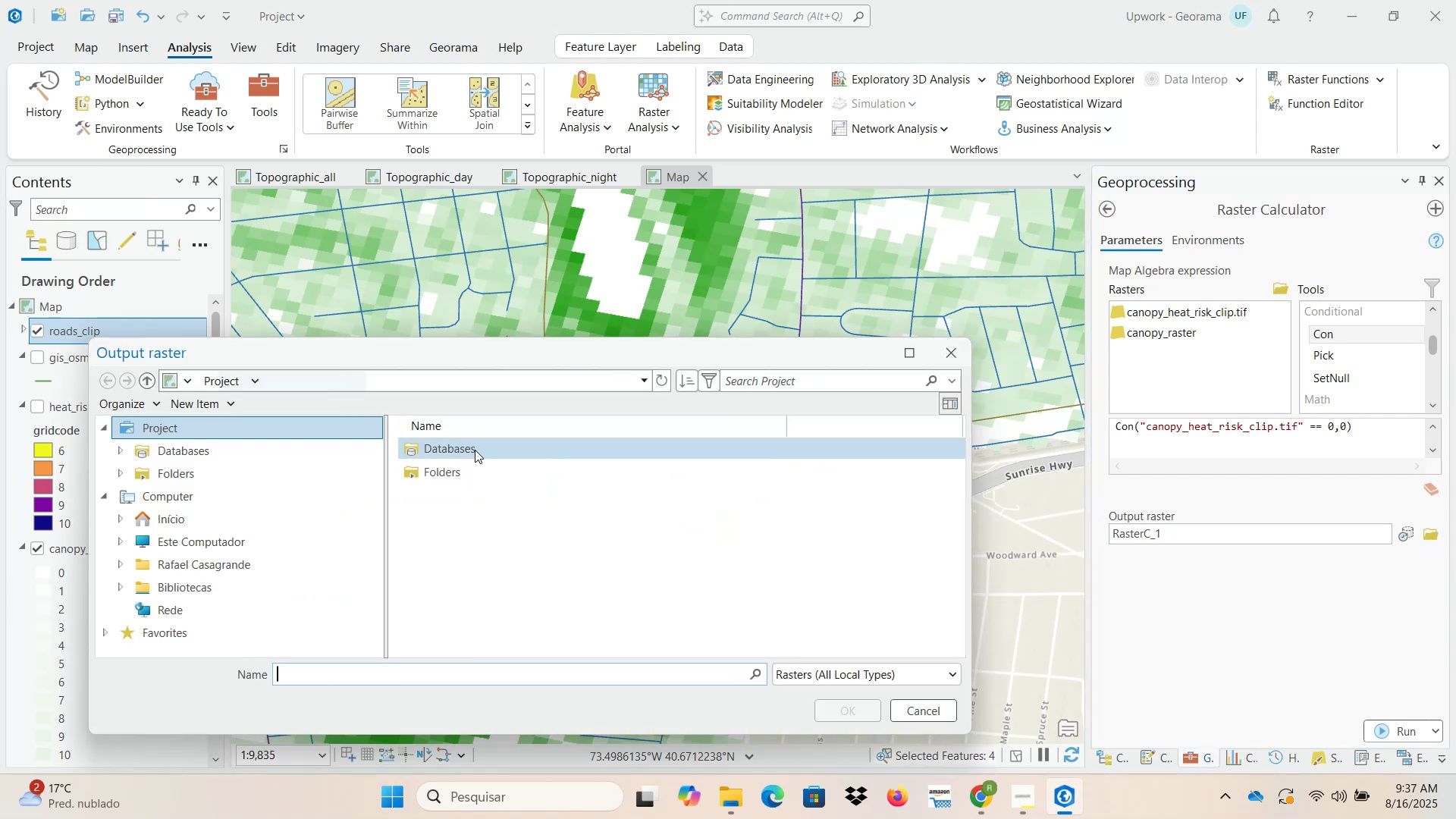 
double_click([479, 450])
 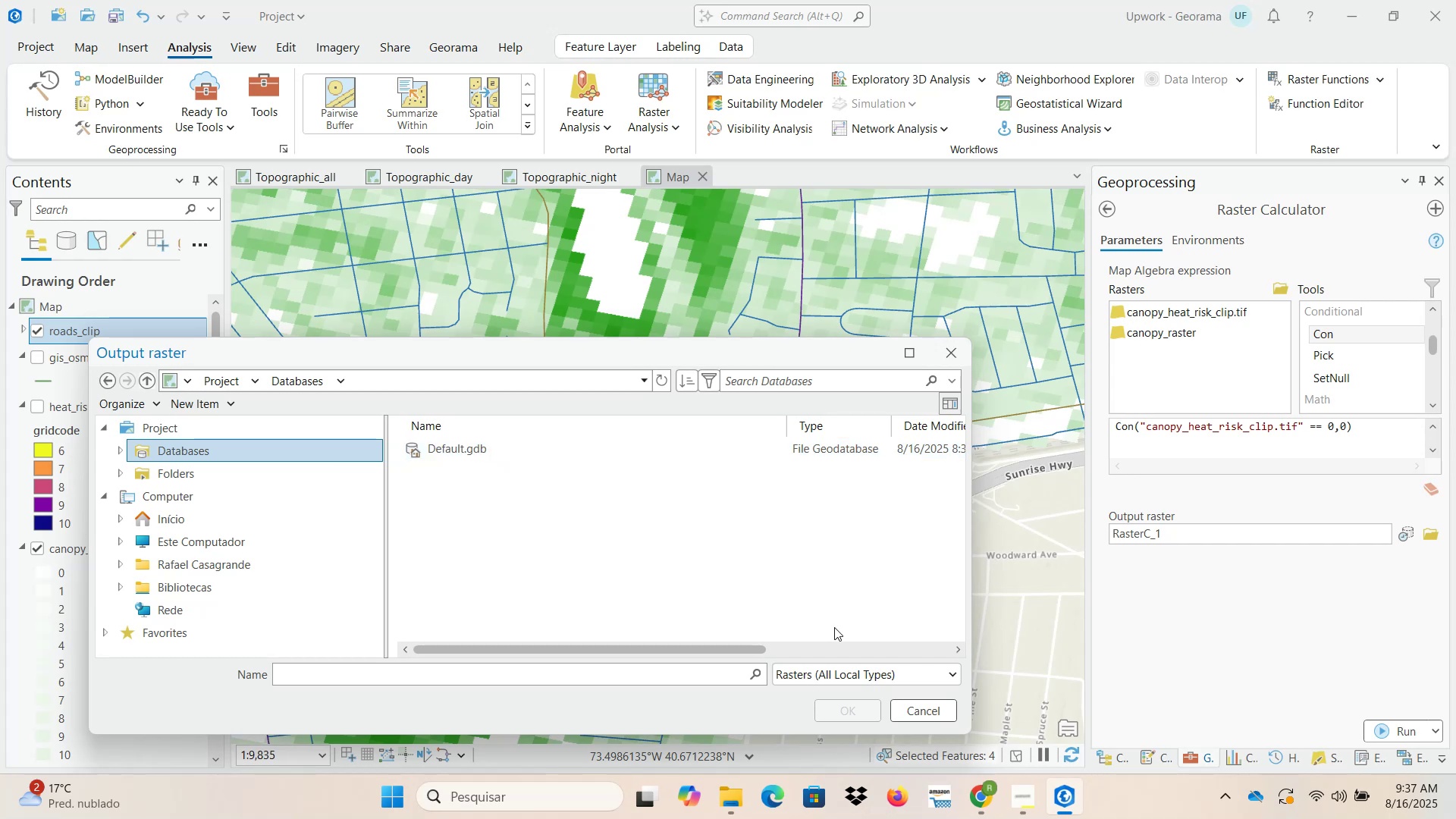 
left_click([971, 804])
 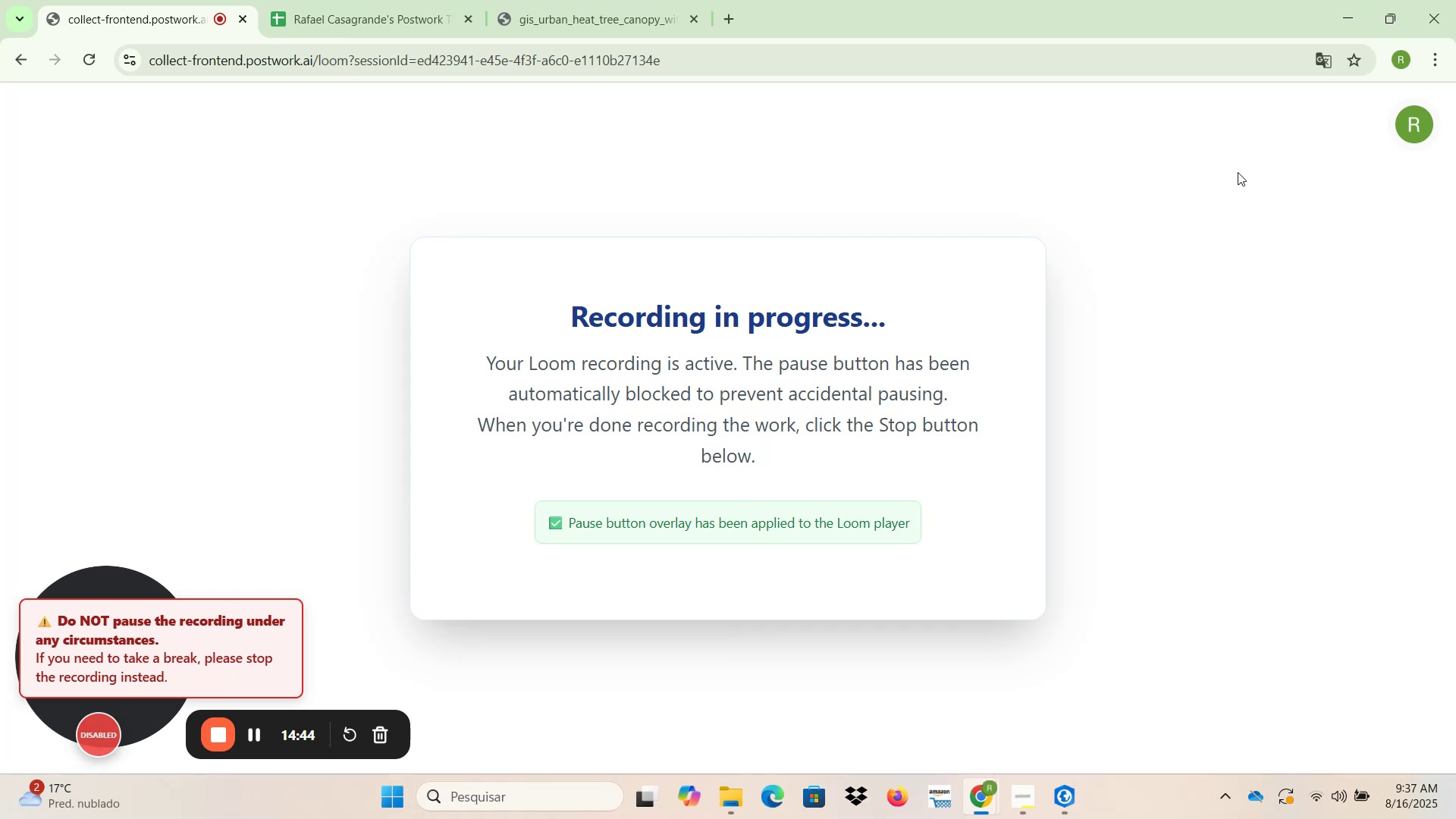 
wait(17.59)
 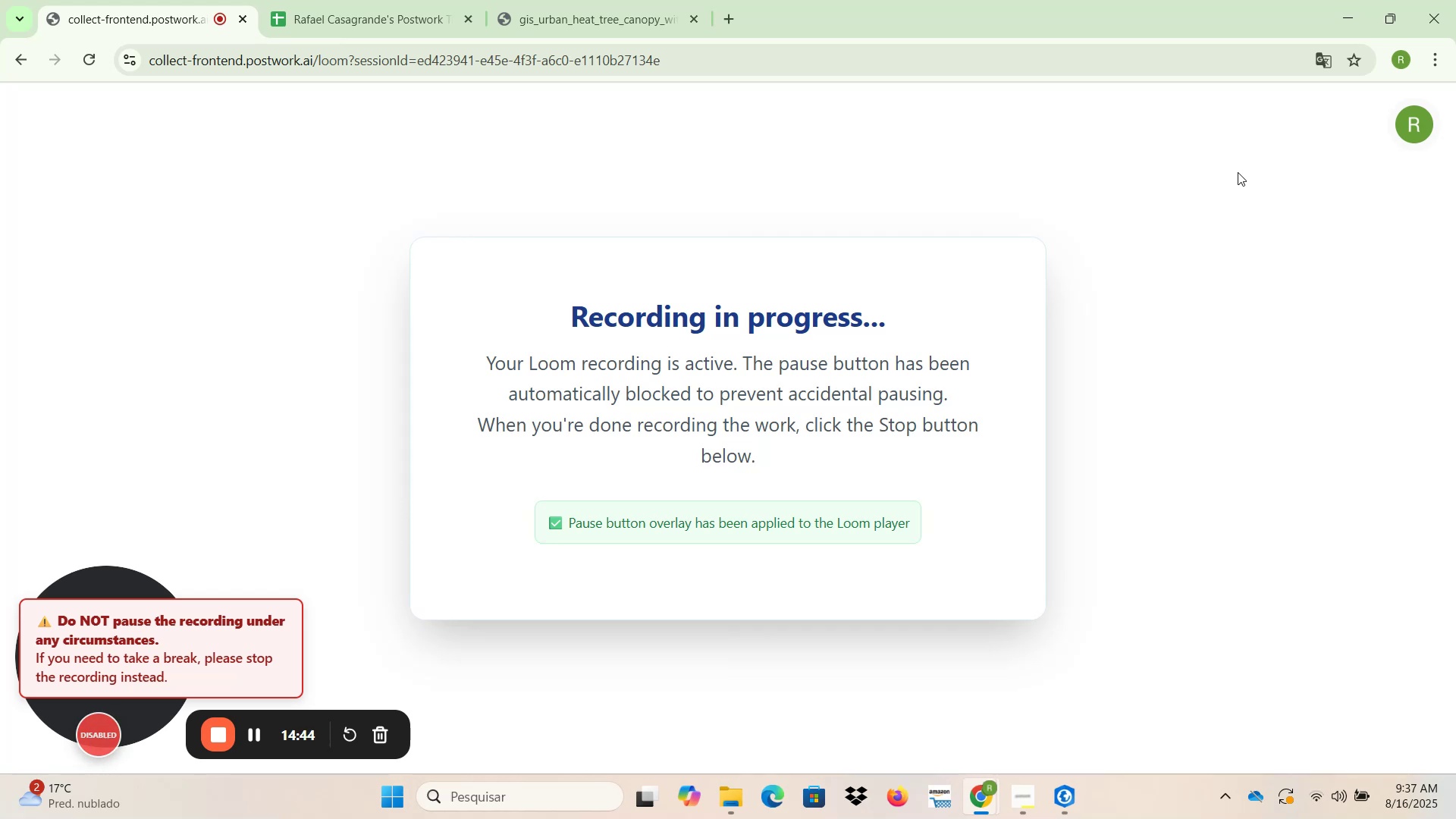 
left_click([1336, 24])
 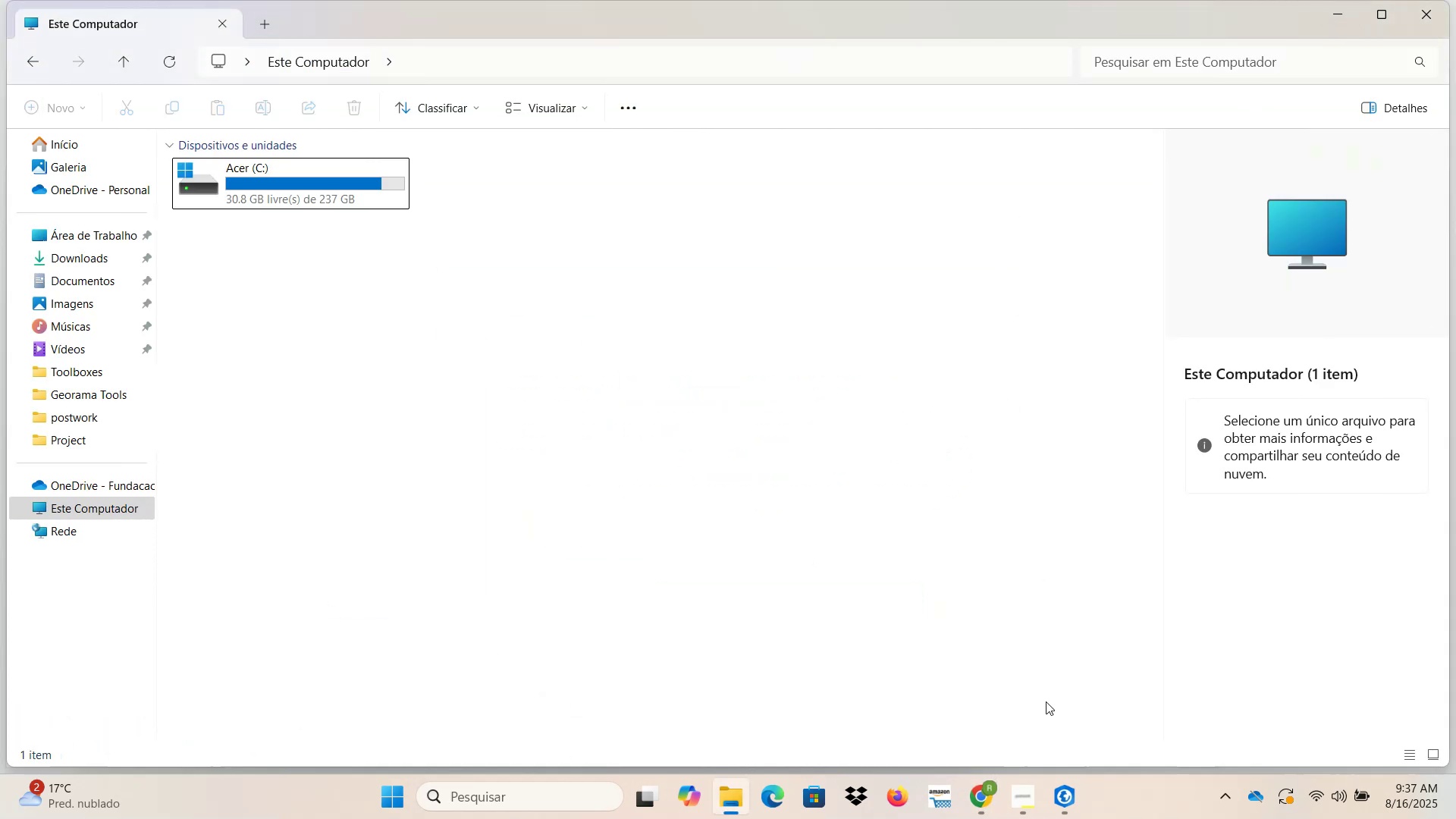 
left_click([1074, 801])
 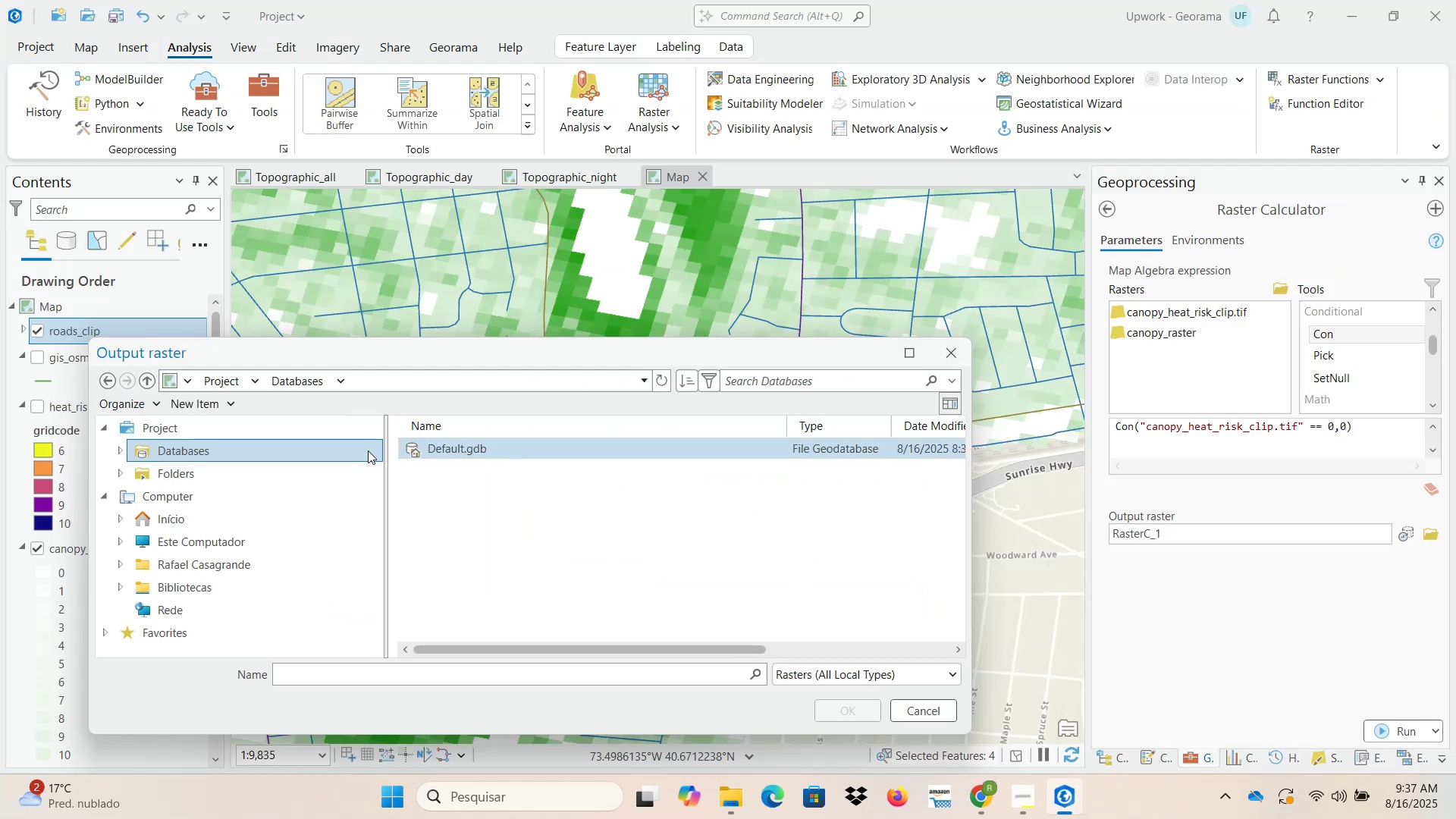 
left_click([234, 480])
 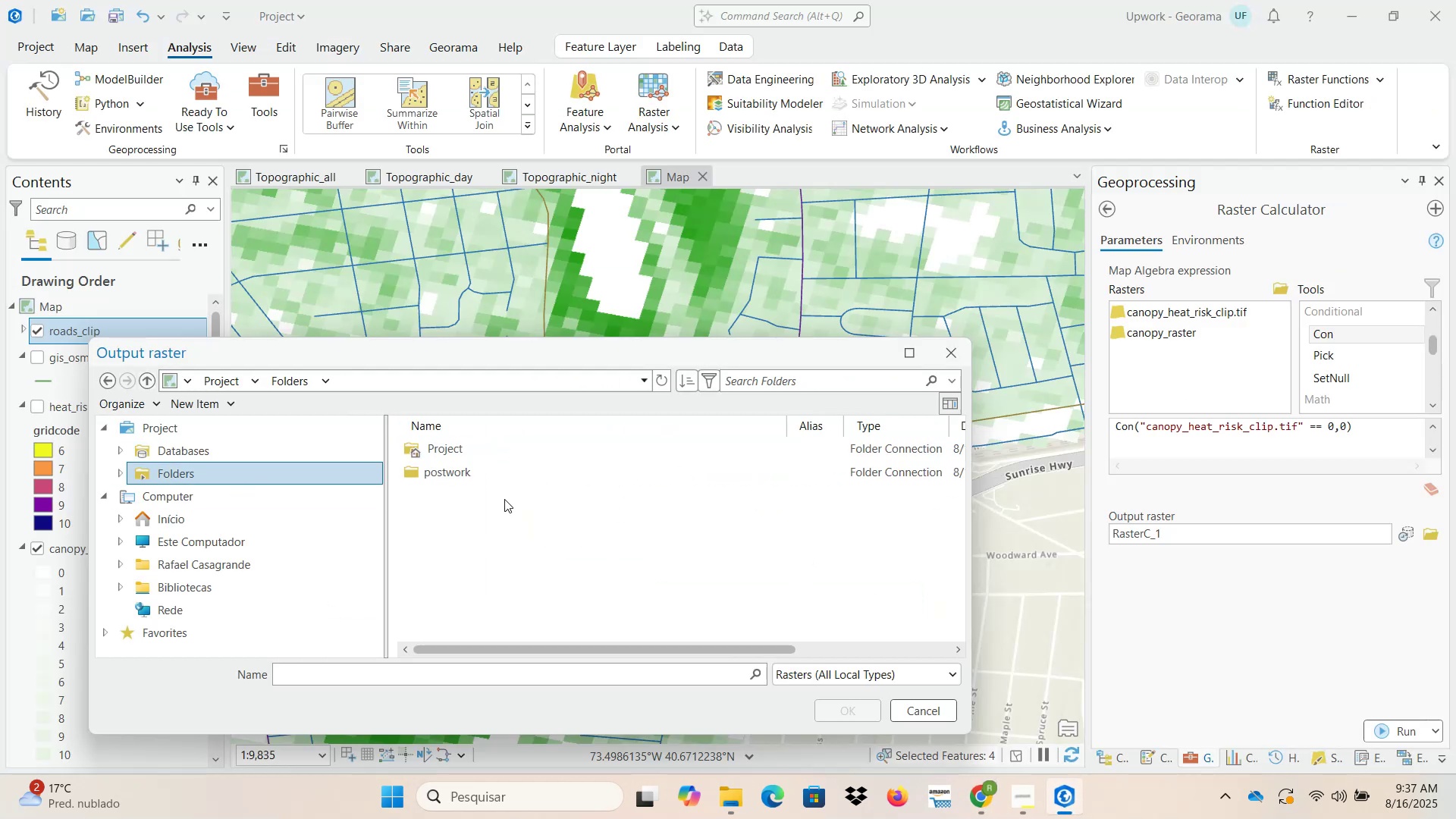 
left_click([504, 475])
 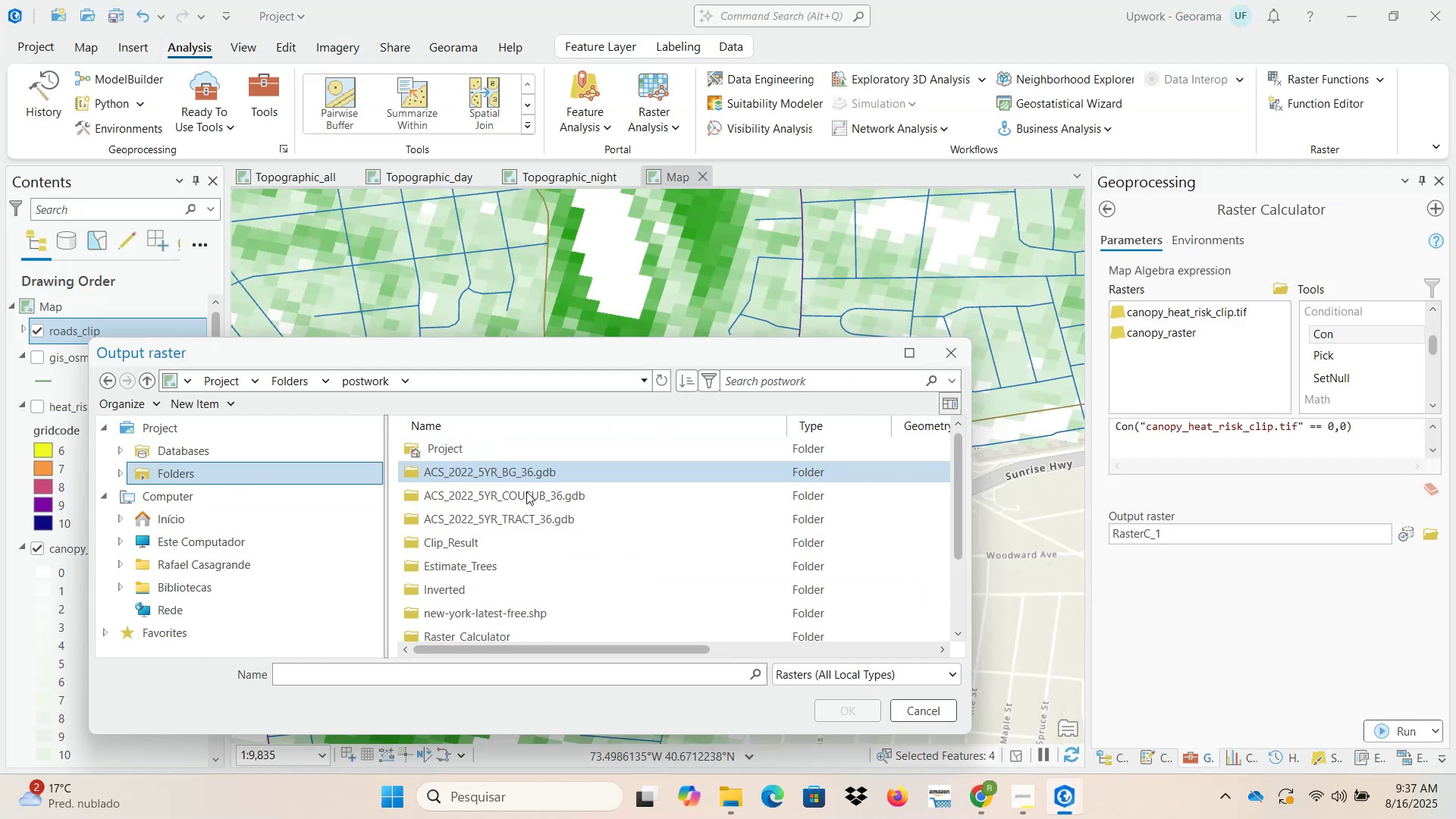 
scroll: coordinate [563, 544], scroll_direction: down, amount: 2.0
 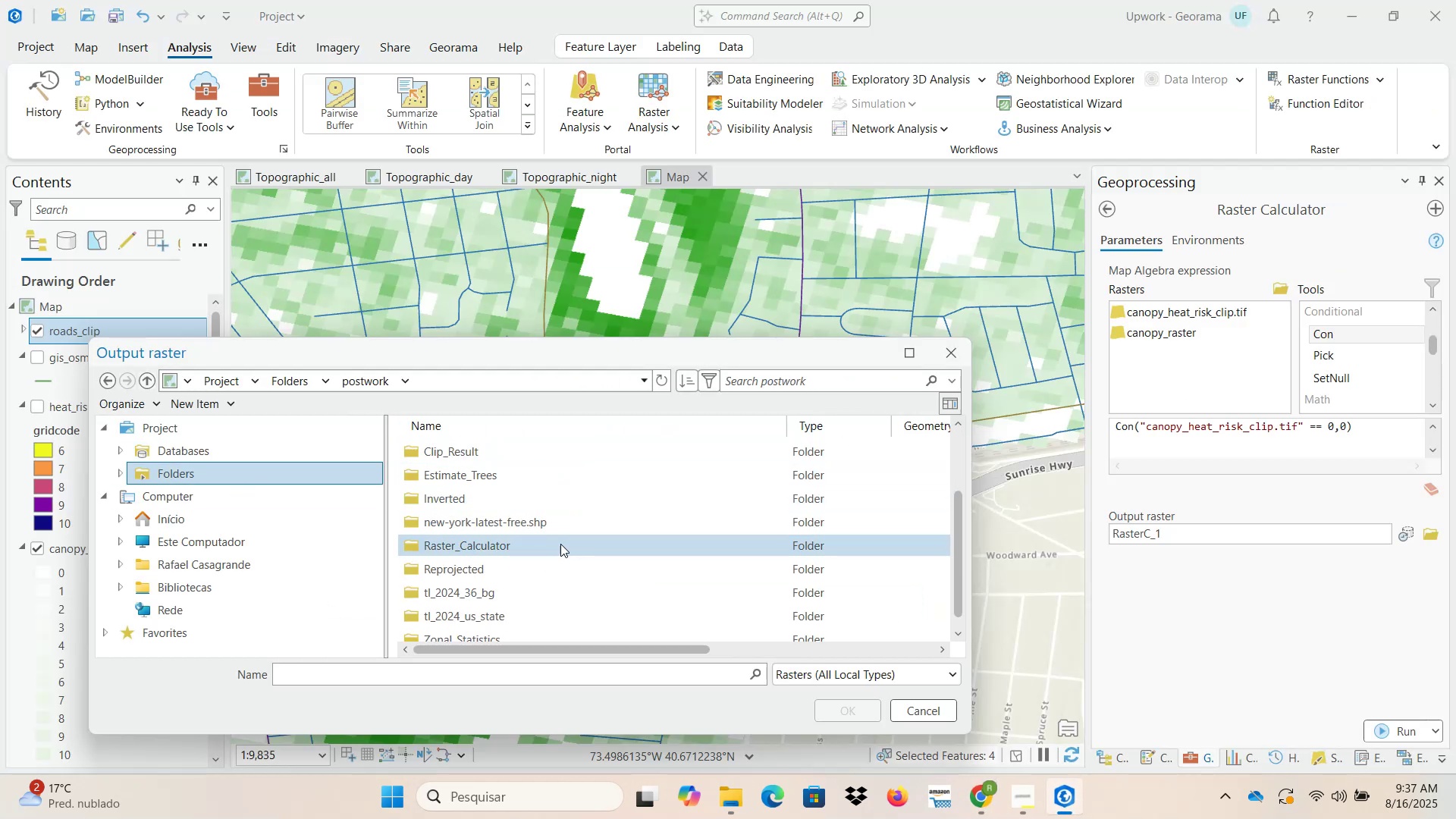 
scroll: coordinate [560, 544], scroll_direction: up, amount: 1.0
 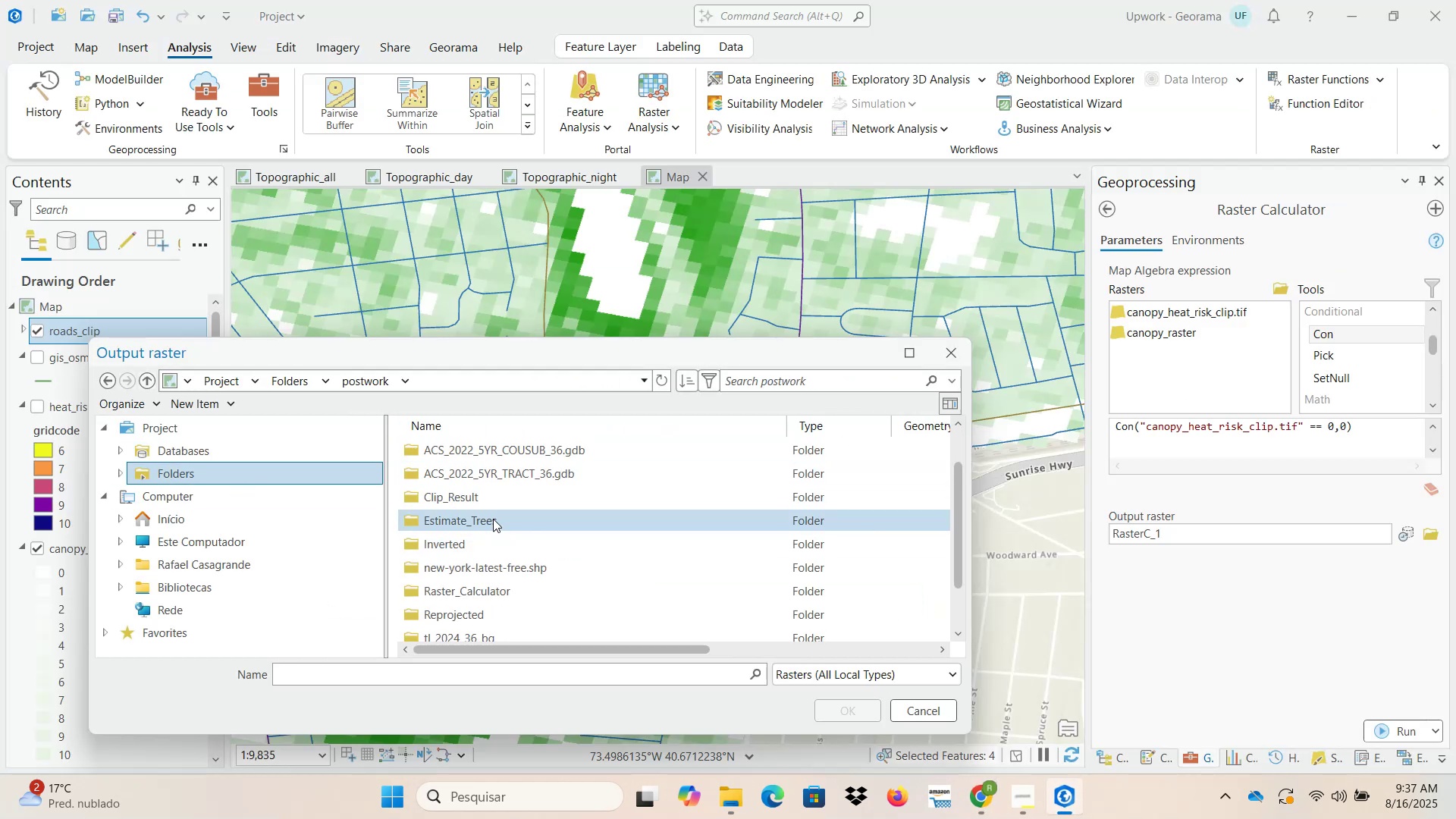 
double_click([492, 516])
 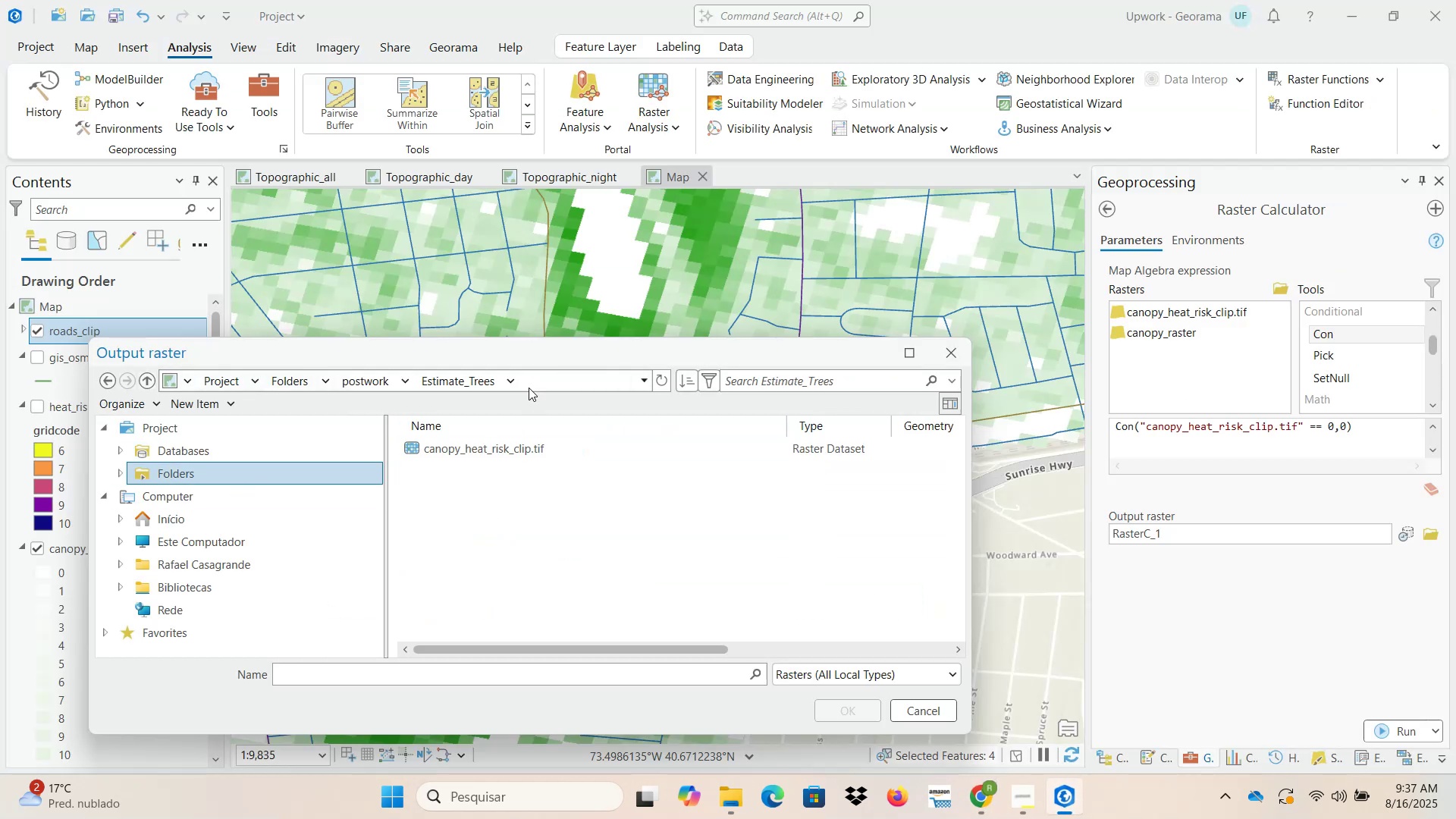 
left_click_drag(start_coordinate=[532, 356], to_coordinate=[764, 285])
 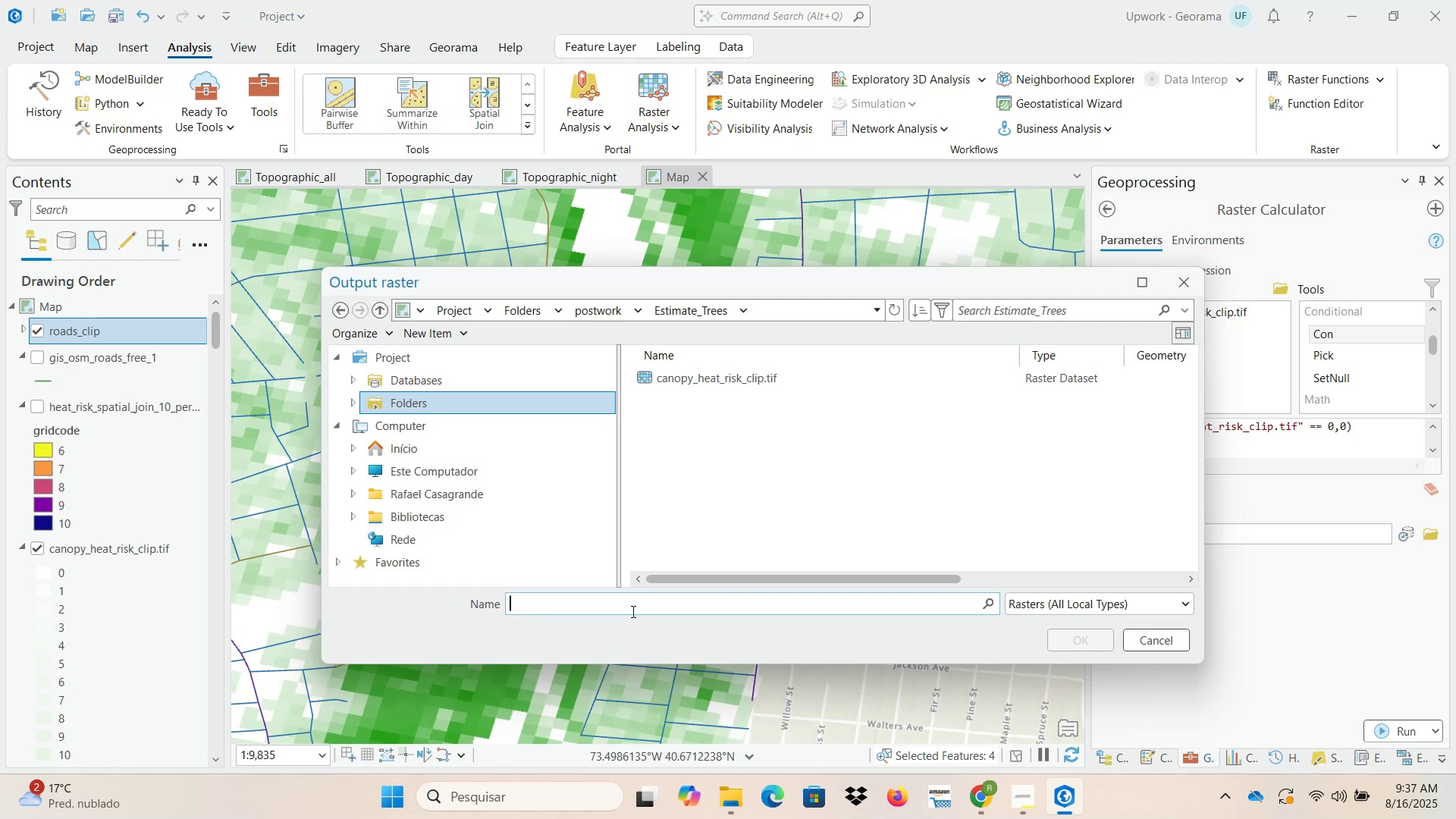 
wait(20.25)
 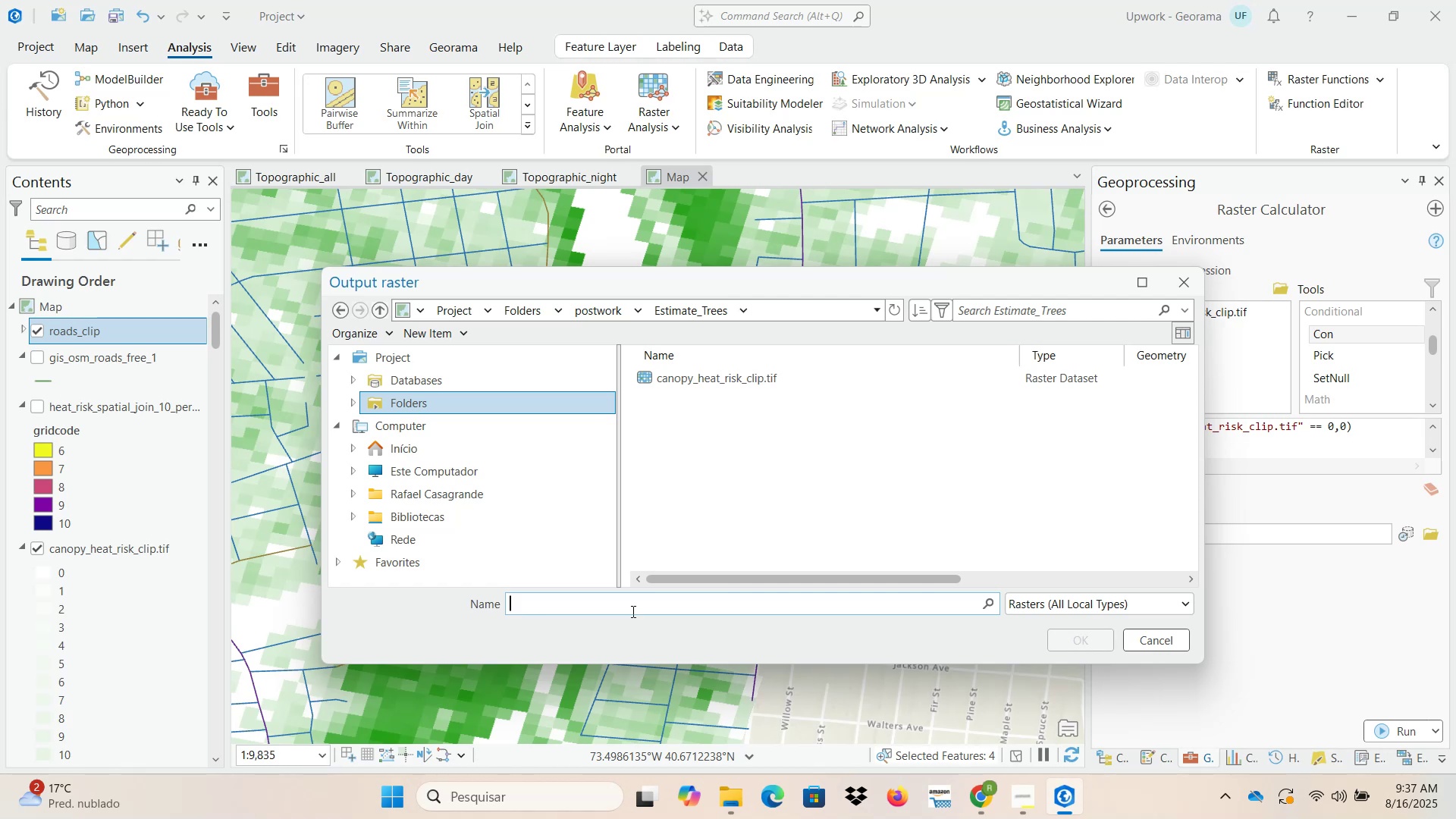 
left_click([748, 386])
 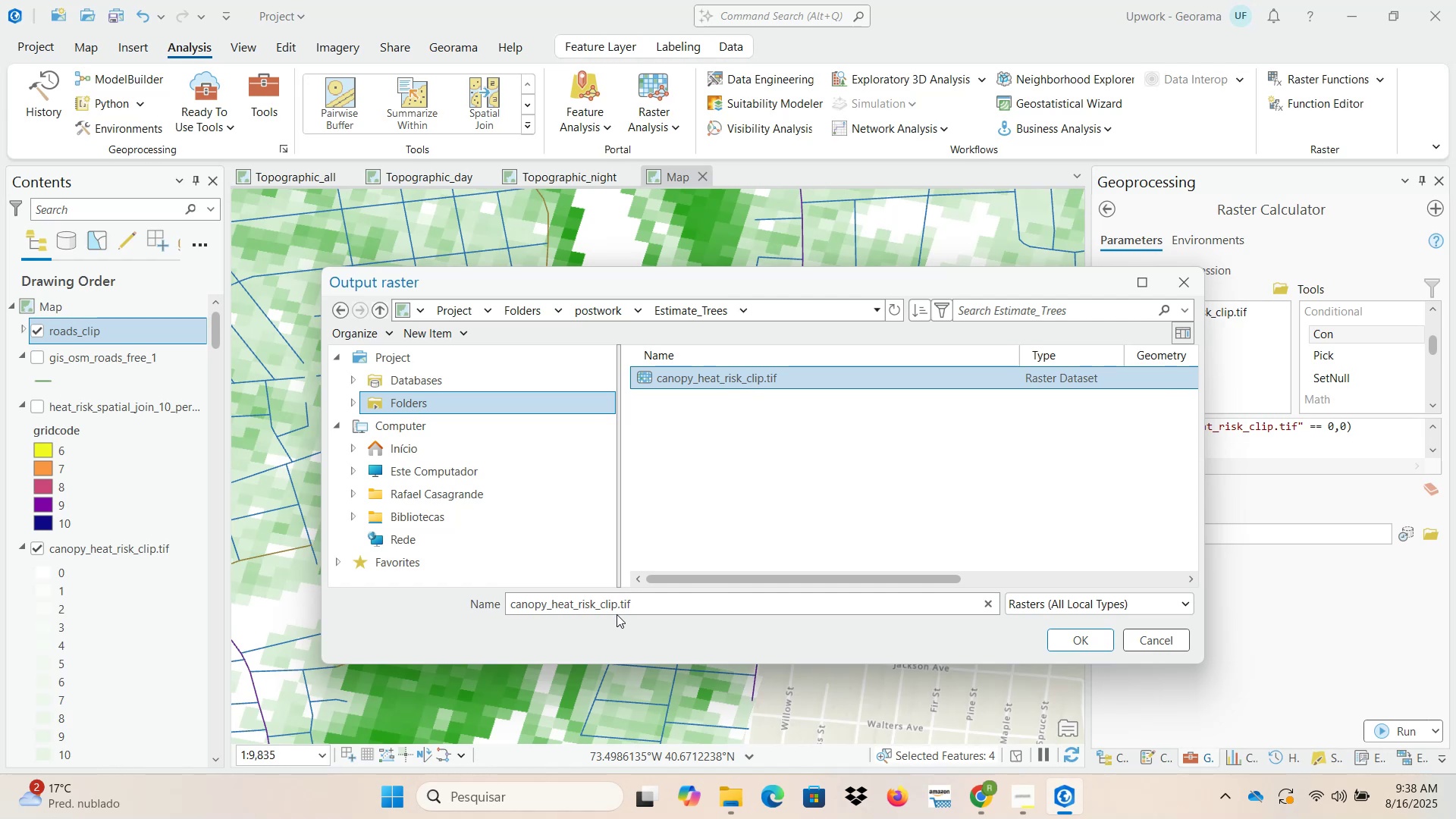 
left_click([615, 602])
 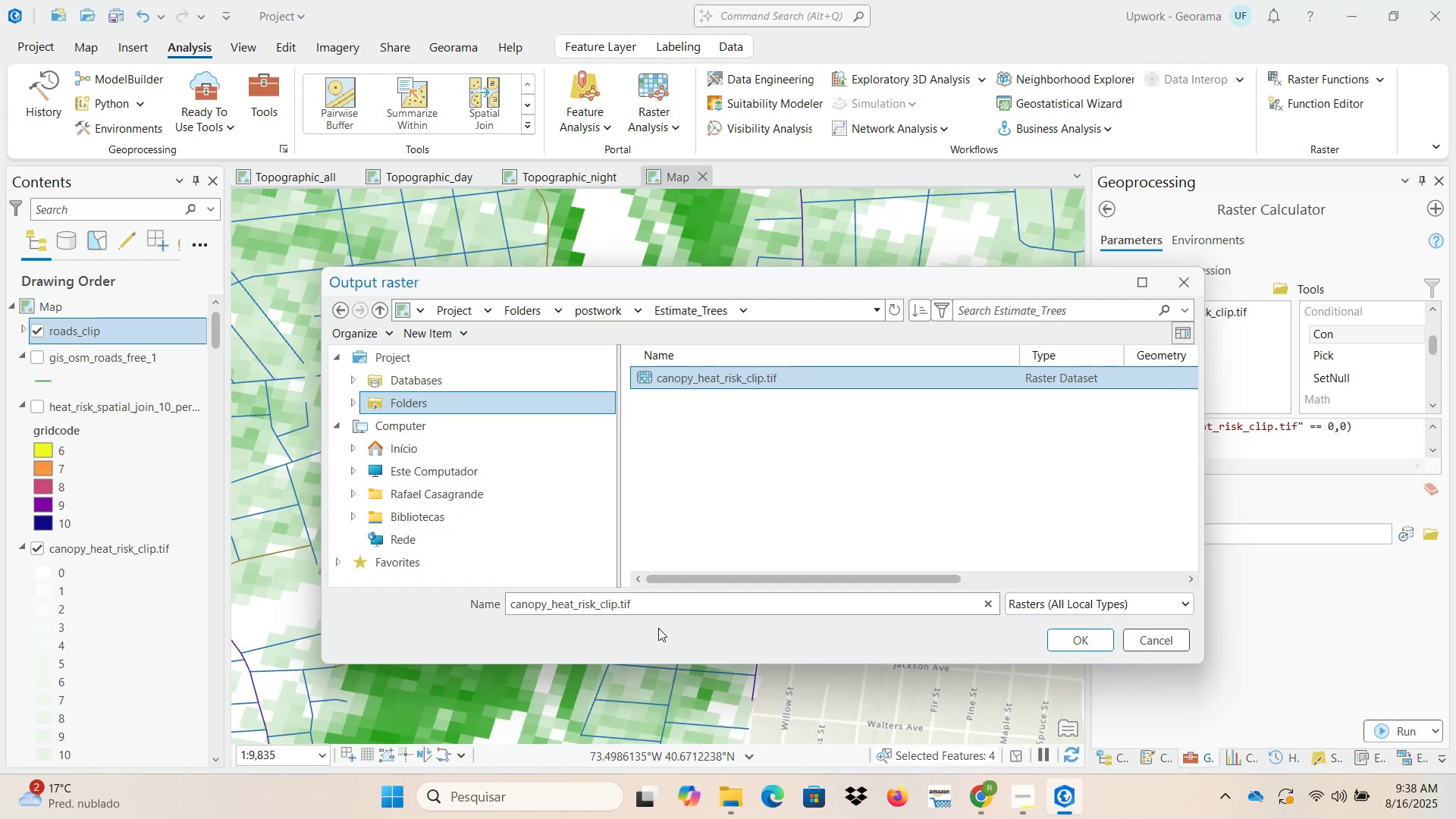 
key(Shift+Minus)
 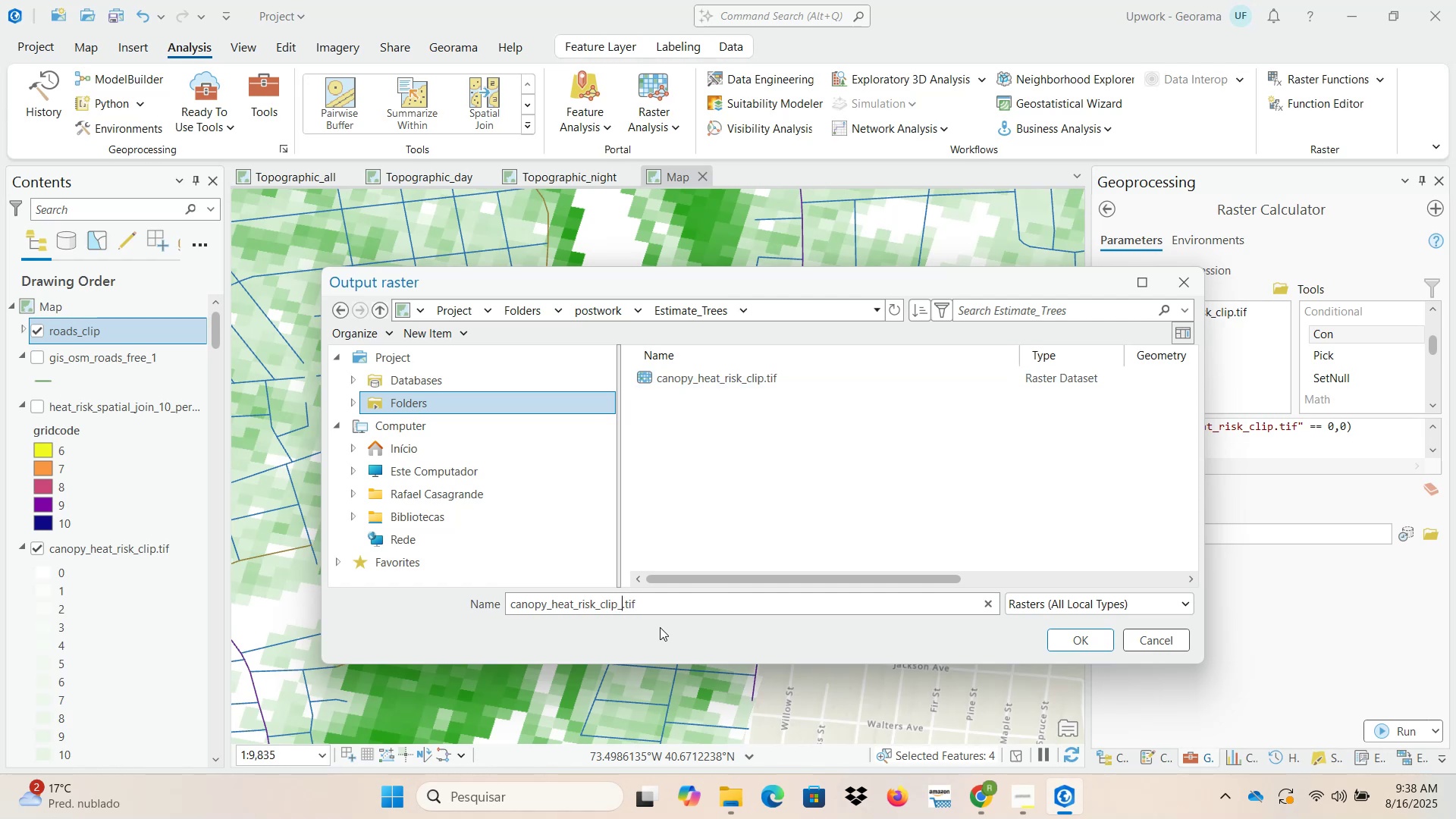 
wait(6.13)
 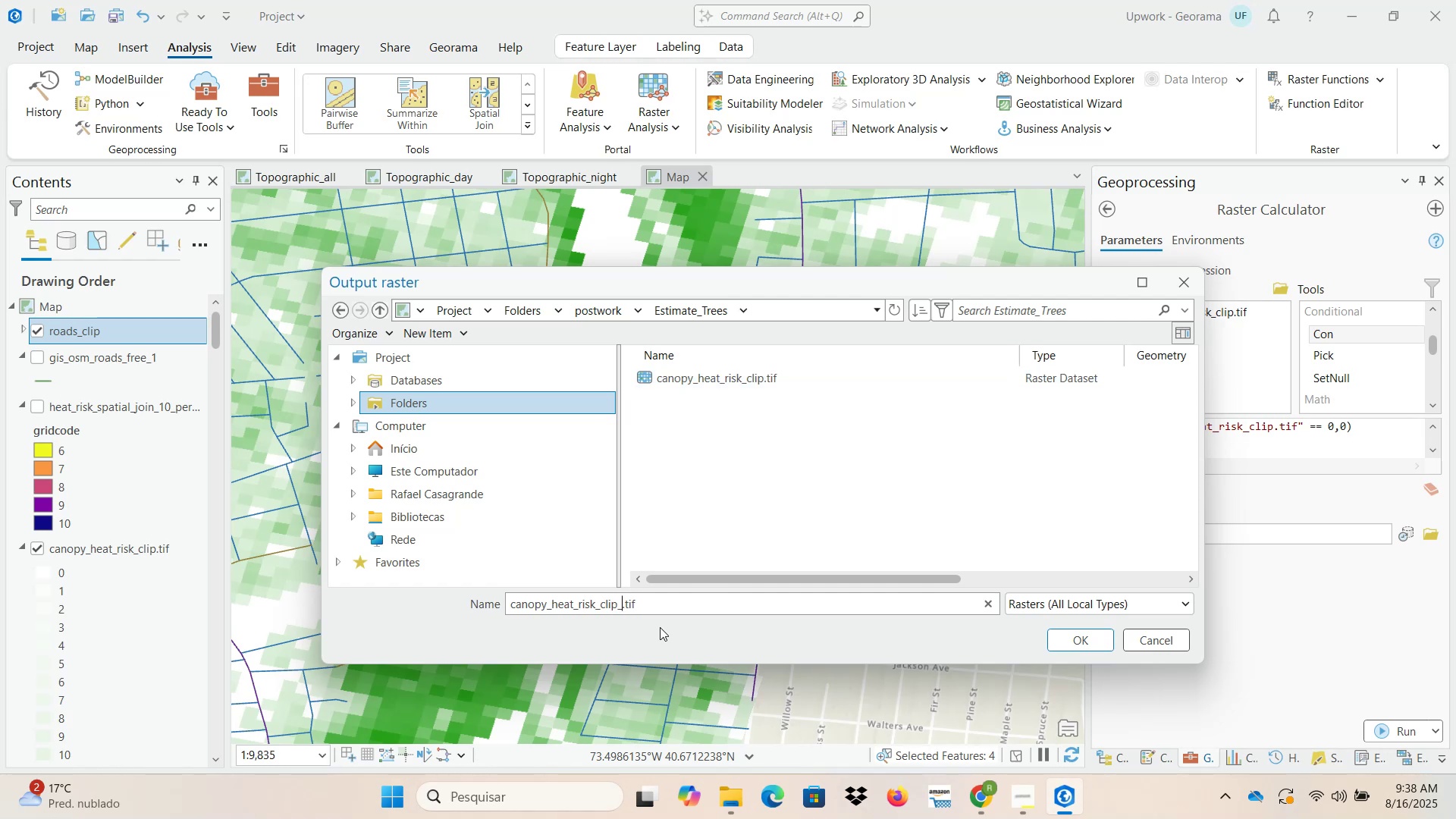 
key(Backspace)
key(Backspace)
key(Backspace)
key(Backspace)
key(Backspace)
type(calculator_no_tree)
 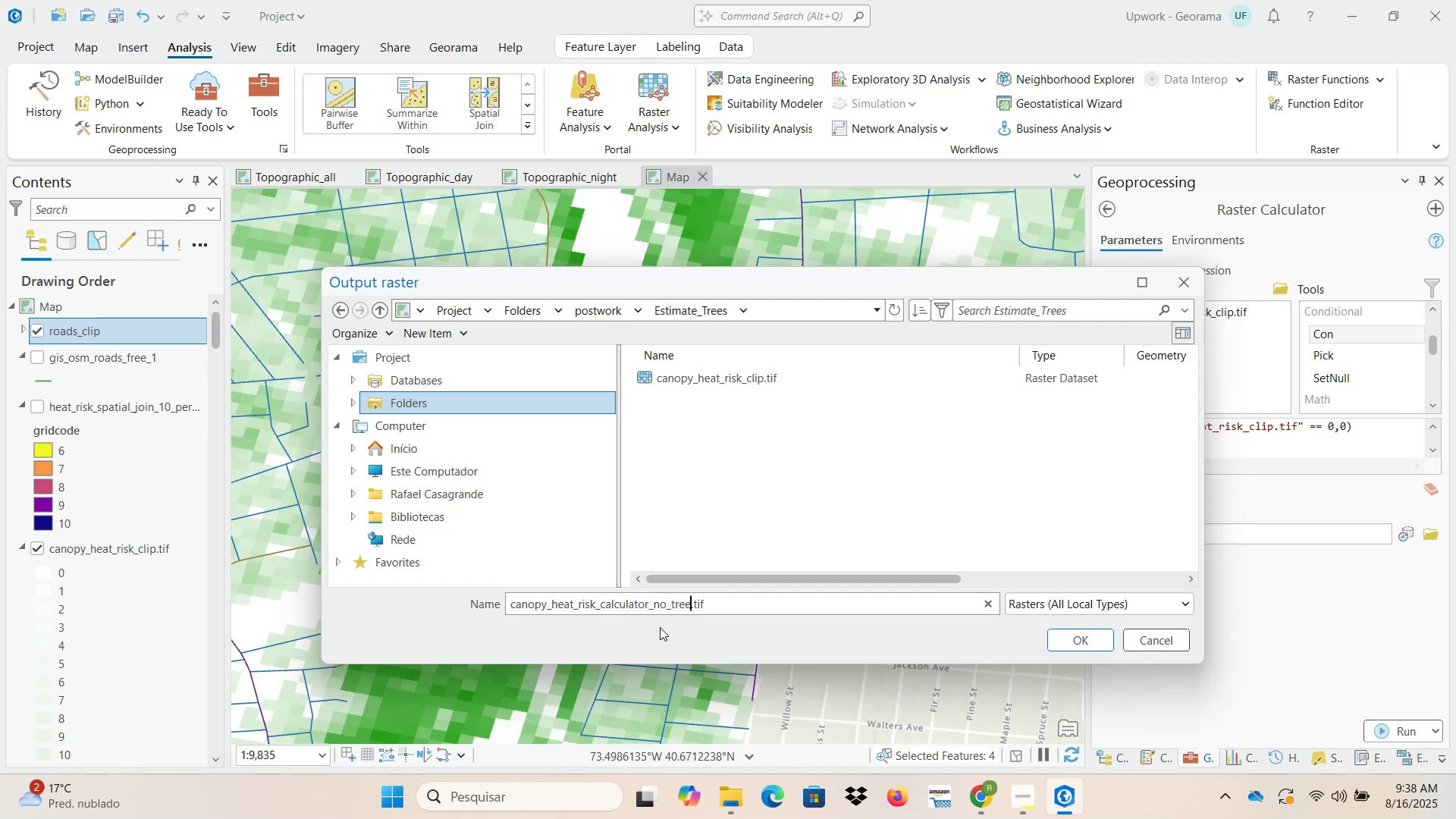 
left_click([1088, 639])
 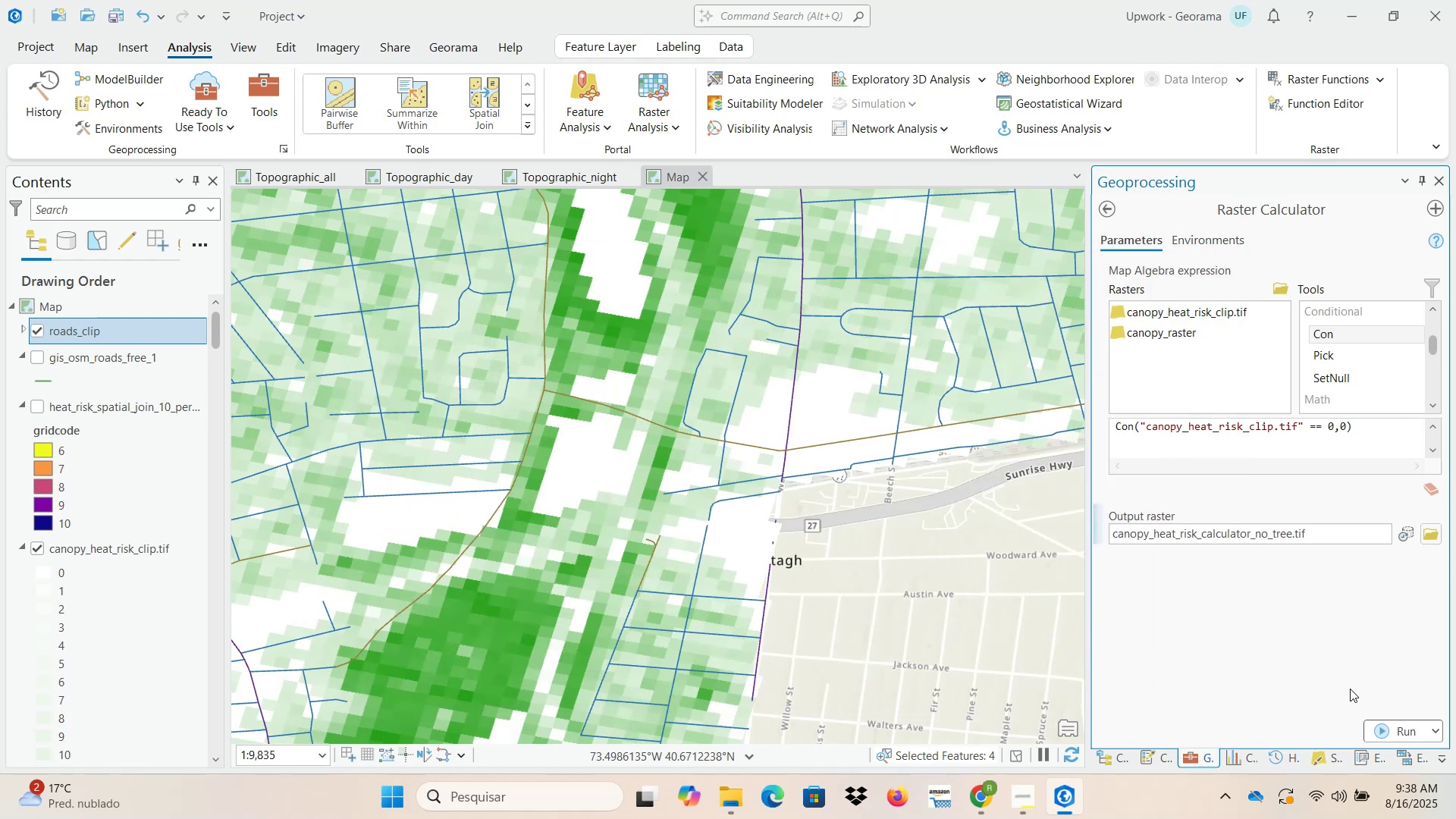 
left_click([1389, 732])
 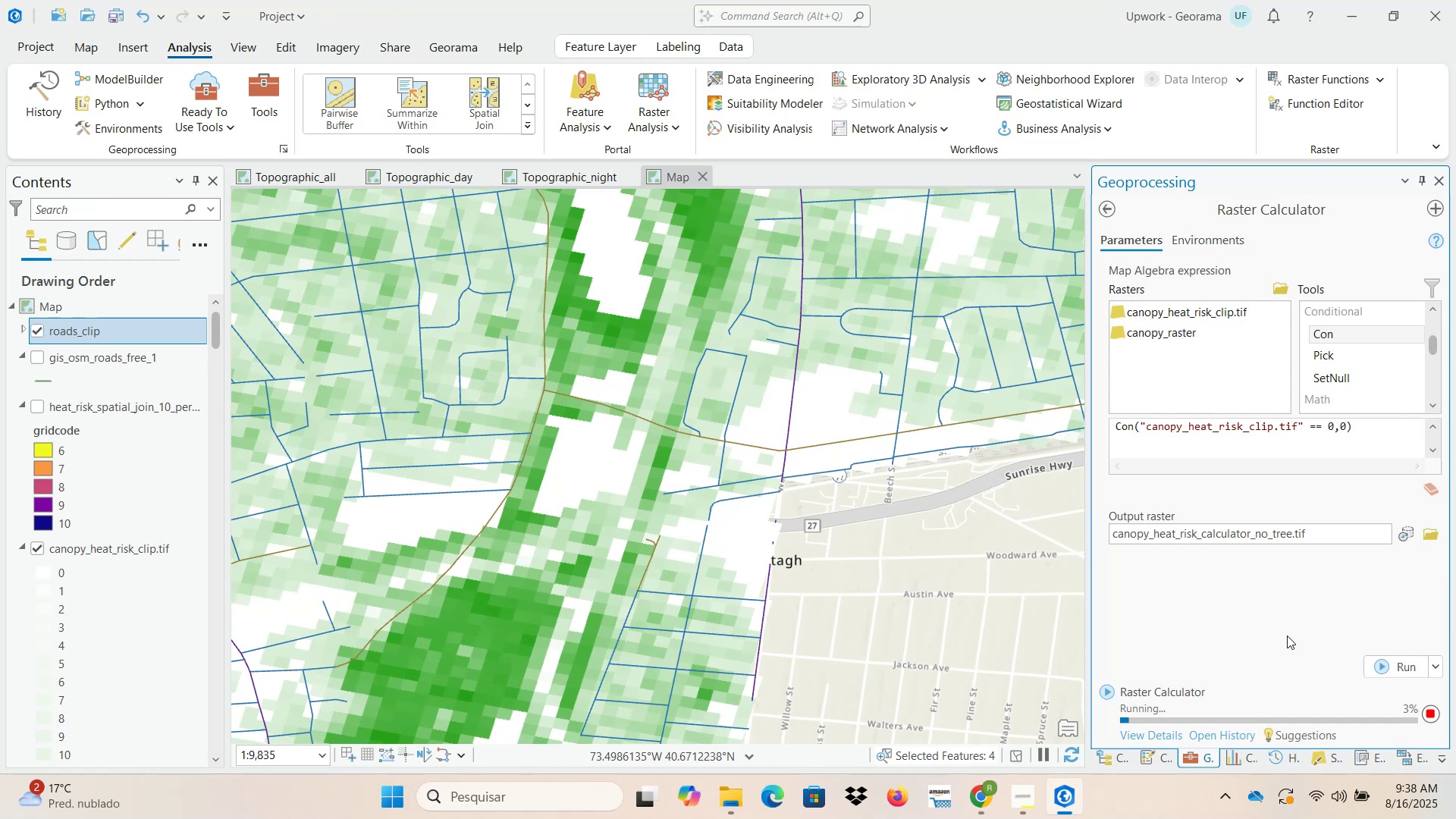 
wait(14.74)
 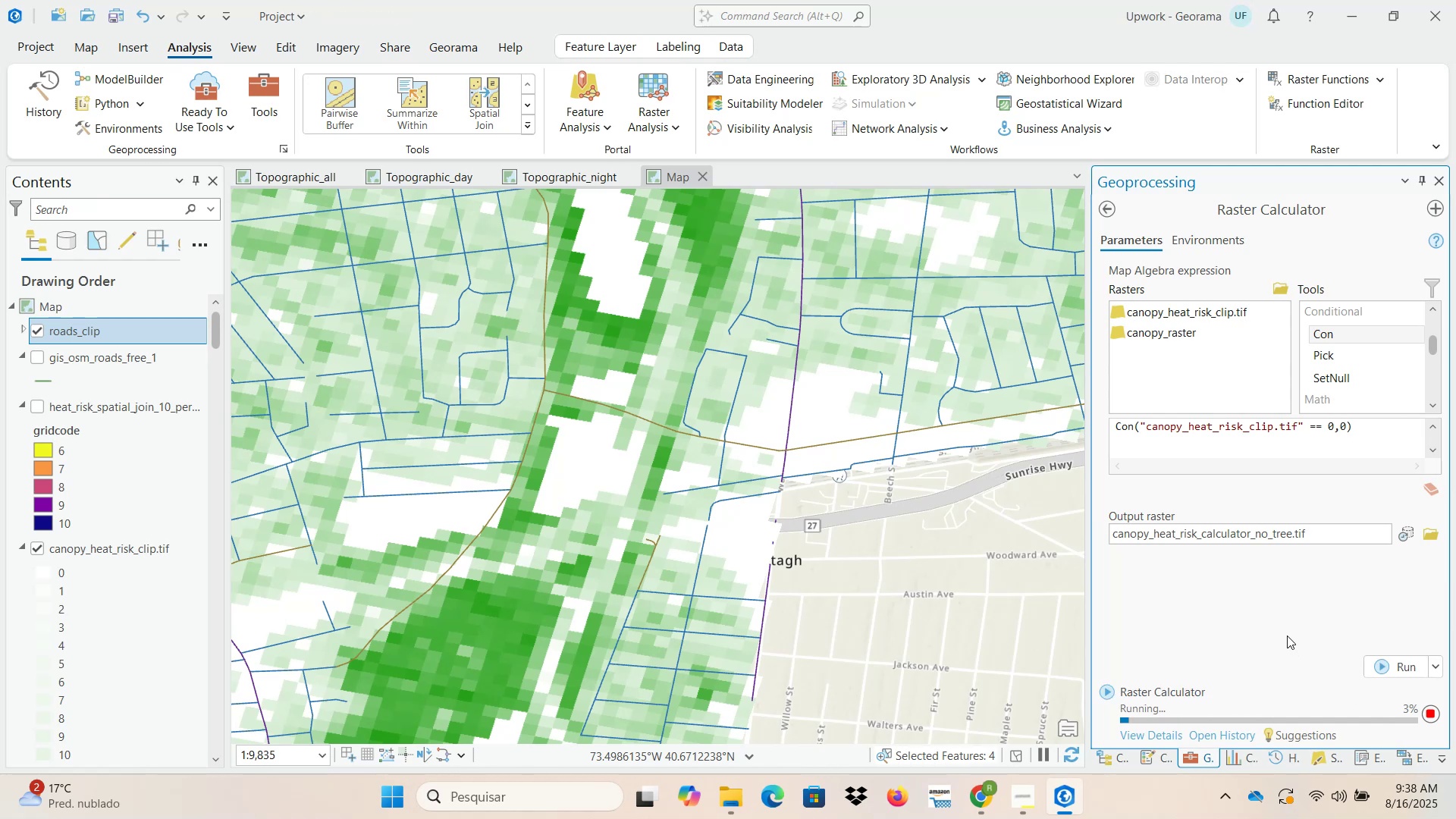 
left_click([36, 623])
 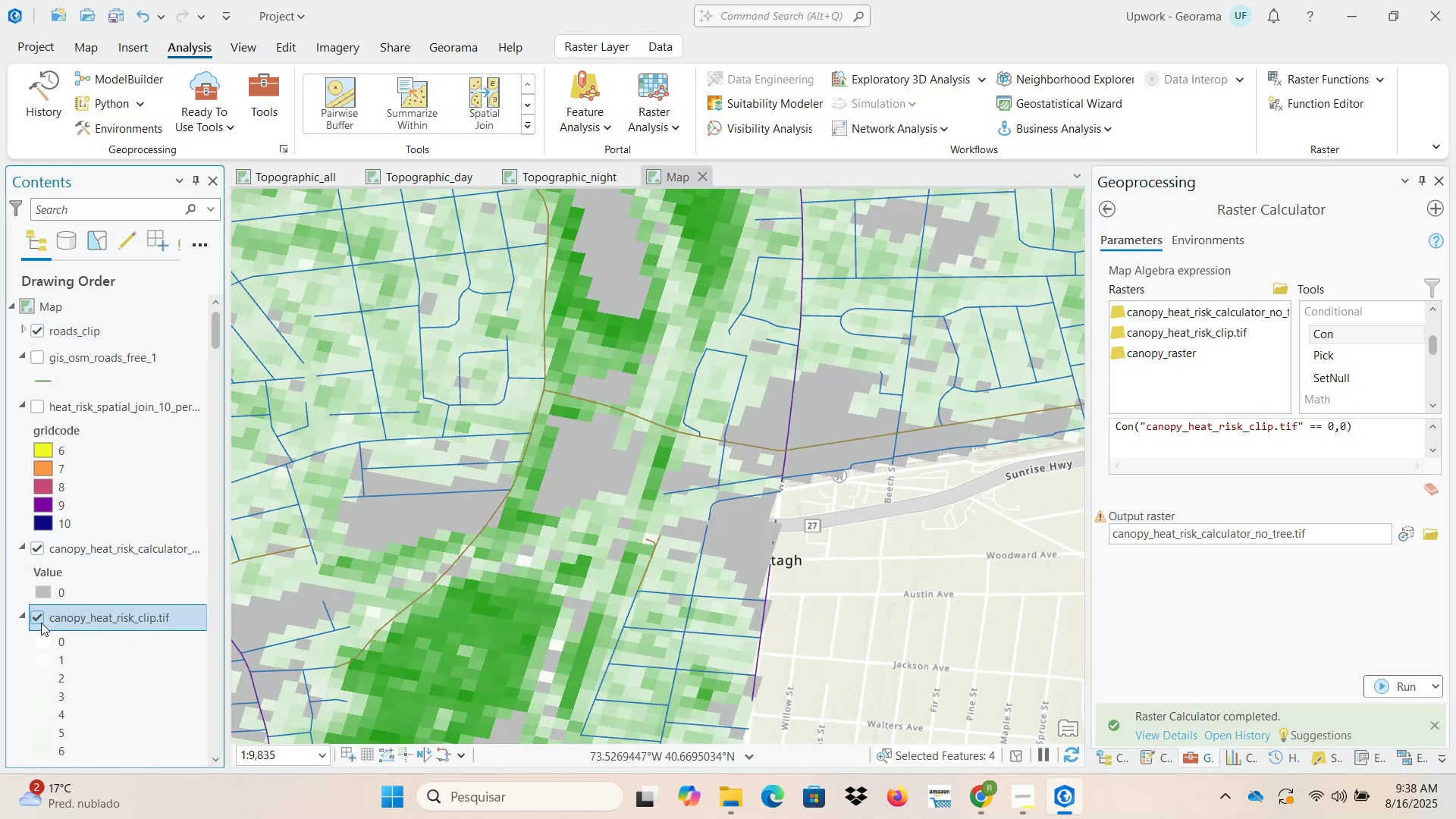 
left_click([39, 620])
 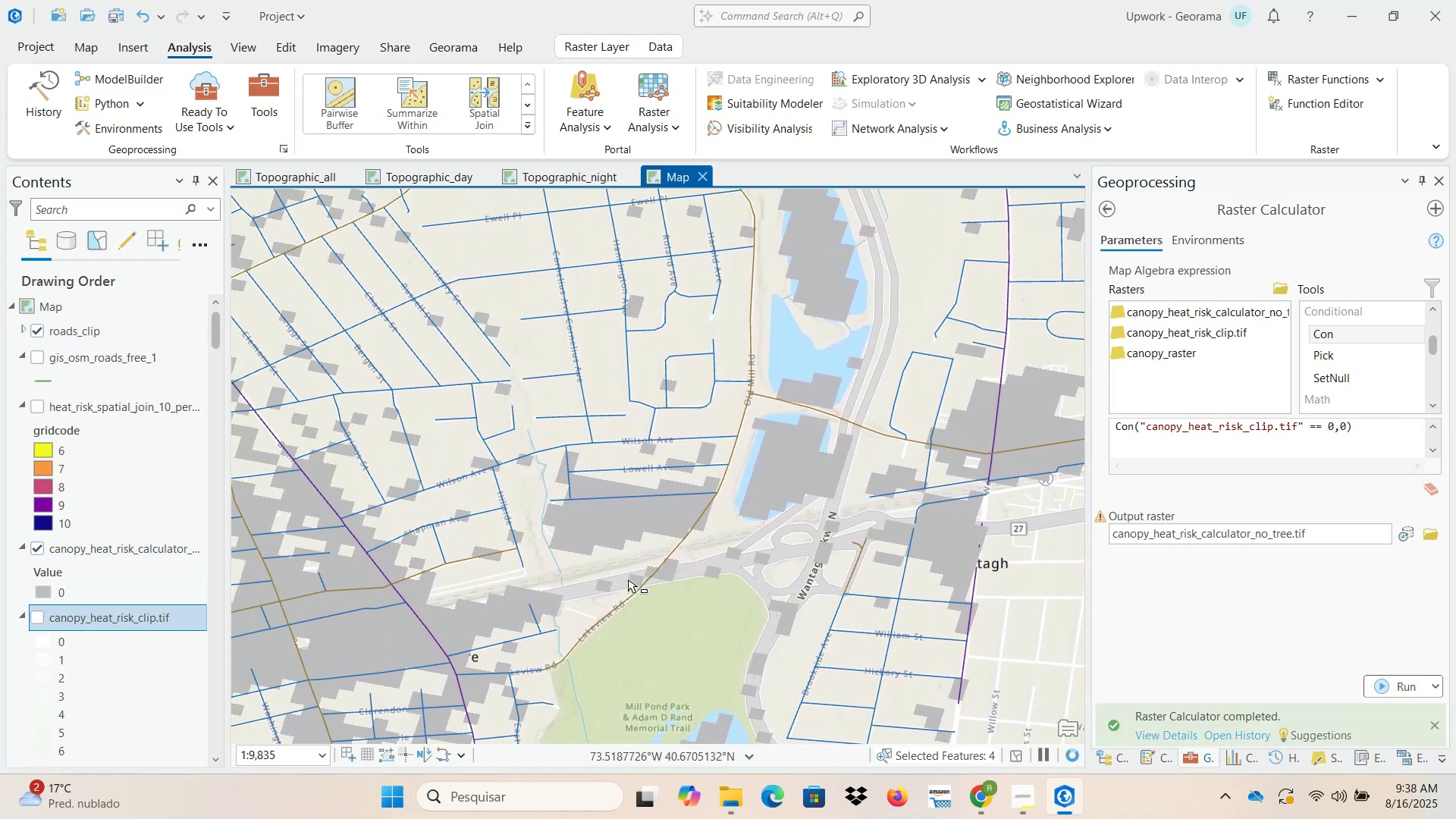 
scroll: coordinate [521, 568], scroll_direction: down, amount: 7.0
 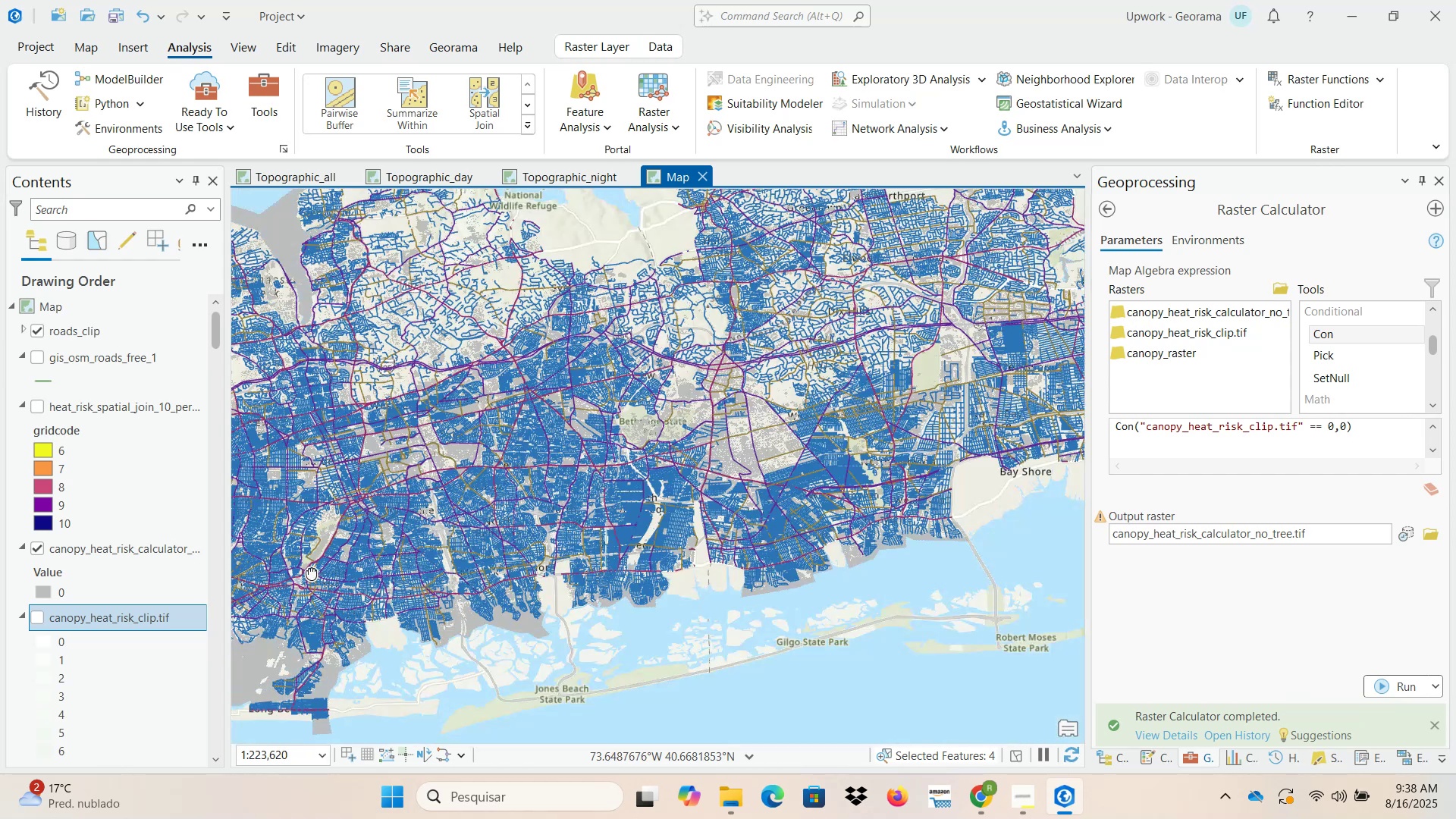 
scroll: coordinate [469, 535], scroll_direction: up, amount: 8.0
 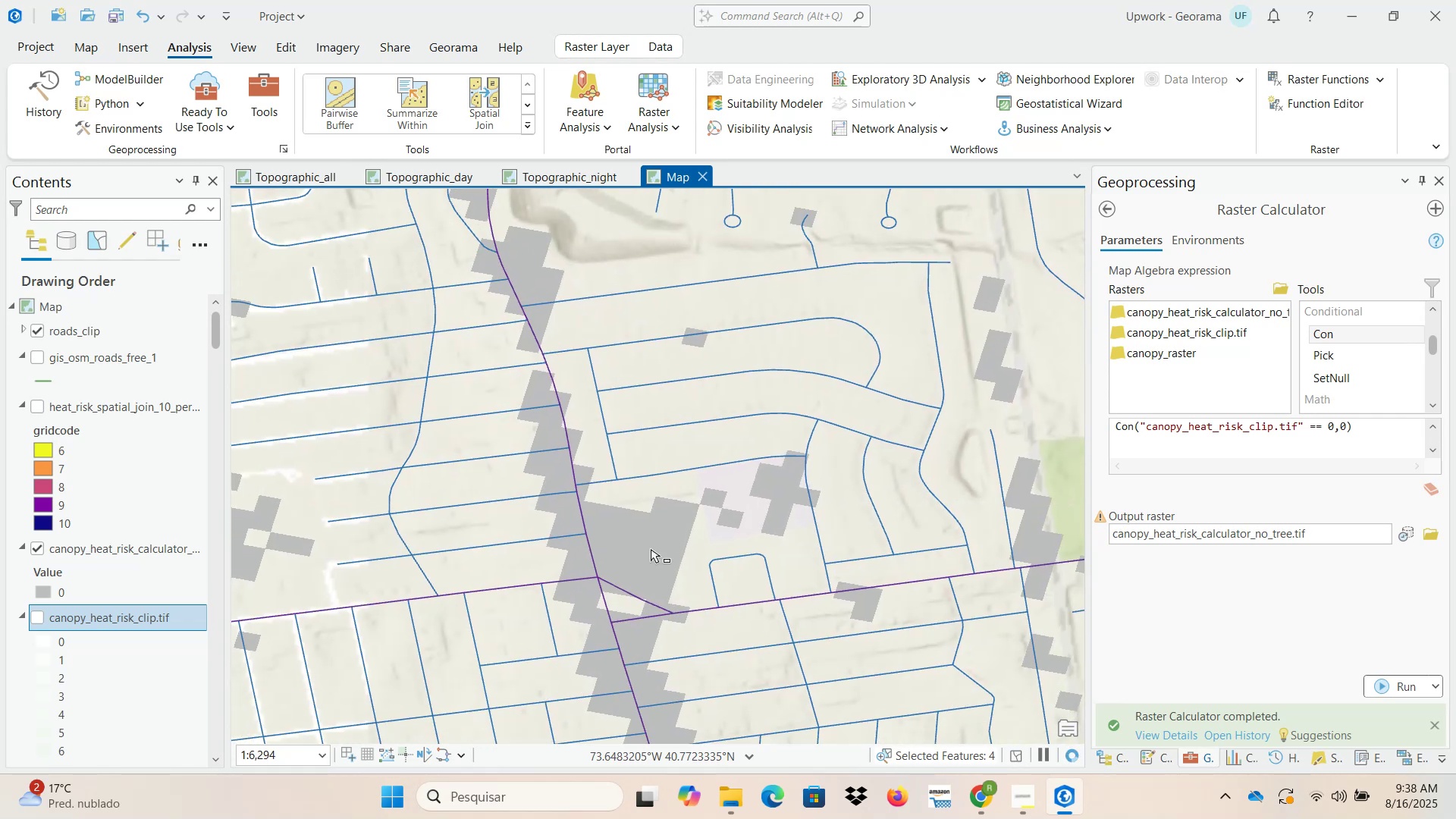 
scroll: coordinate [620, 490], scroll_direction: down, amount: 9.0
 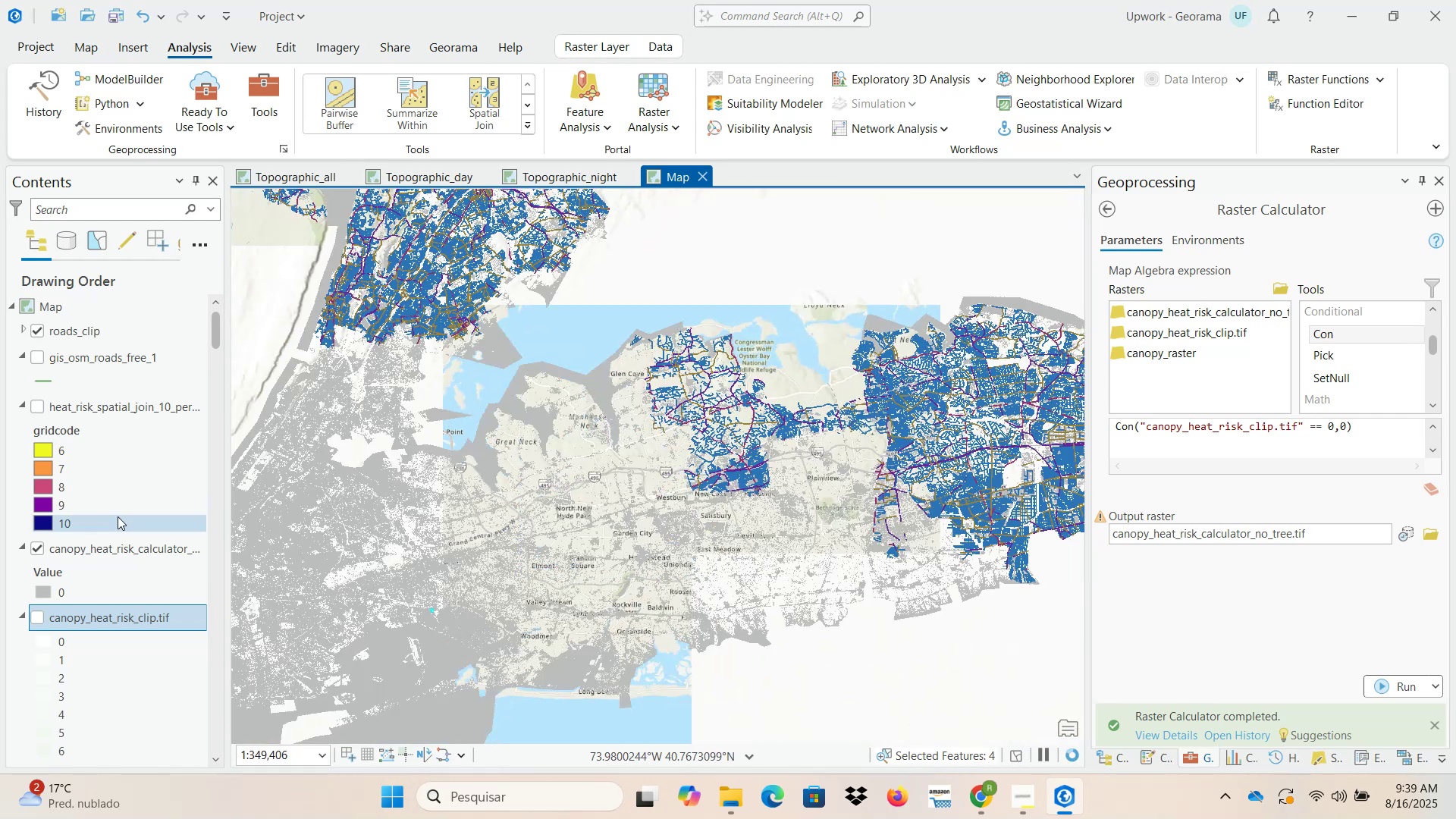 
scroll: coordinate [374, 563], scroll_direction: up, amount: 14.0
 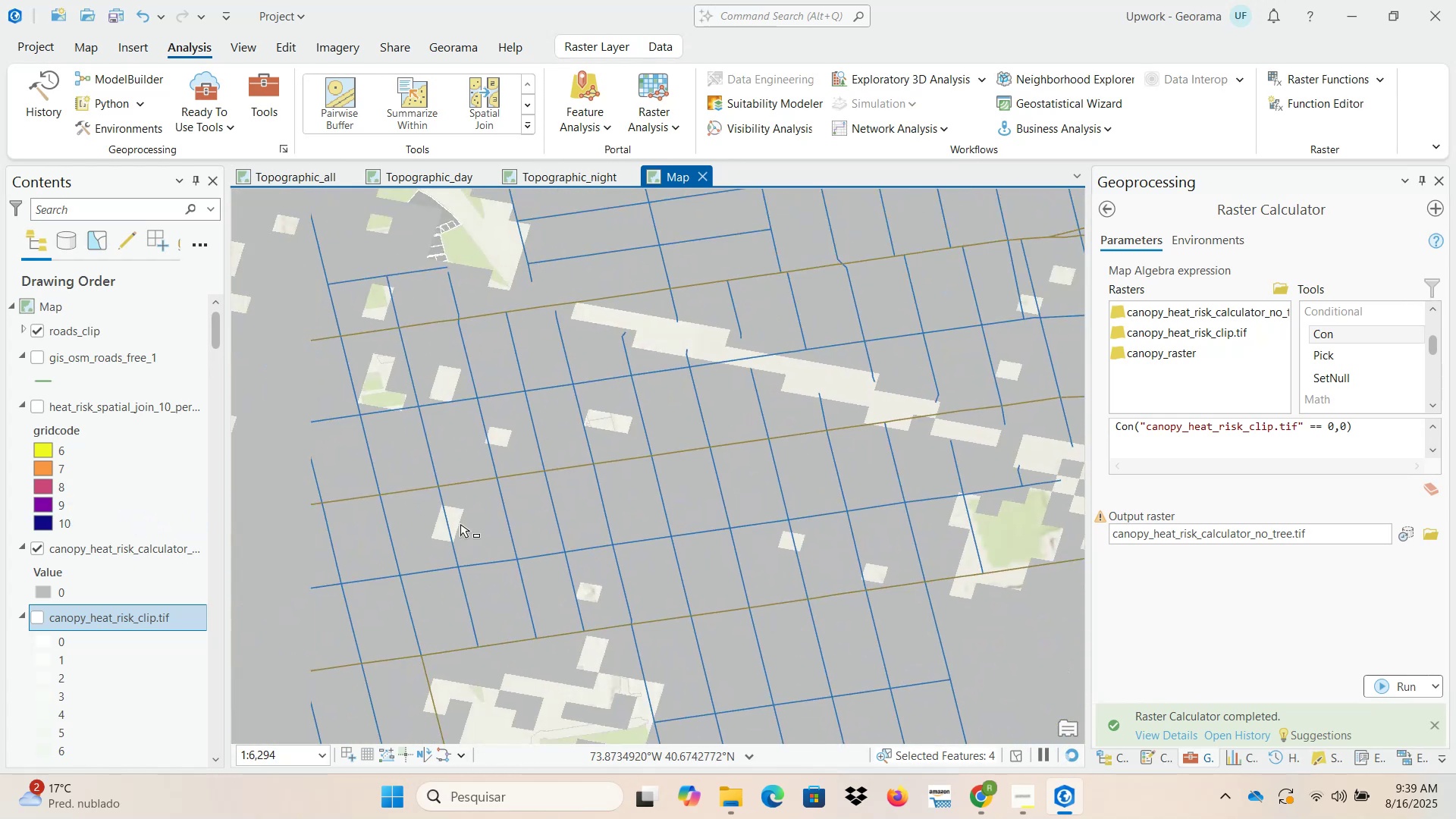 
wait(5.19)
 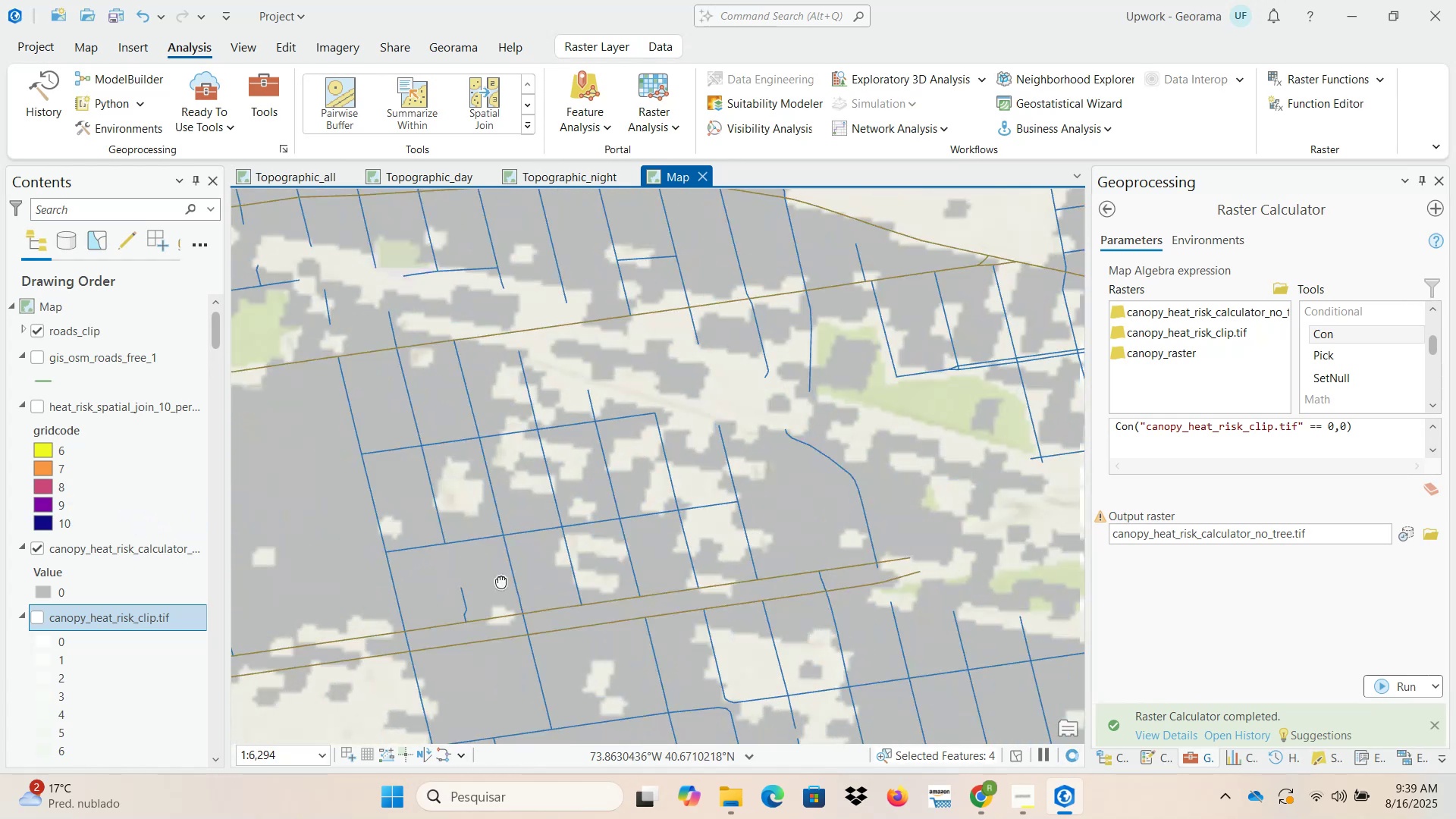 
scroll: coordinate [797, 566], scroll_direction: down, amount: 3.0
 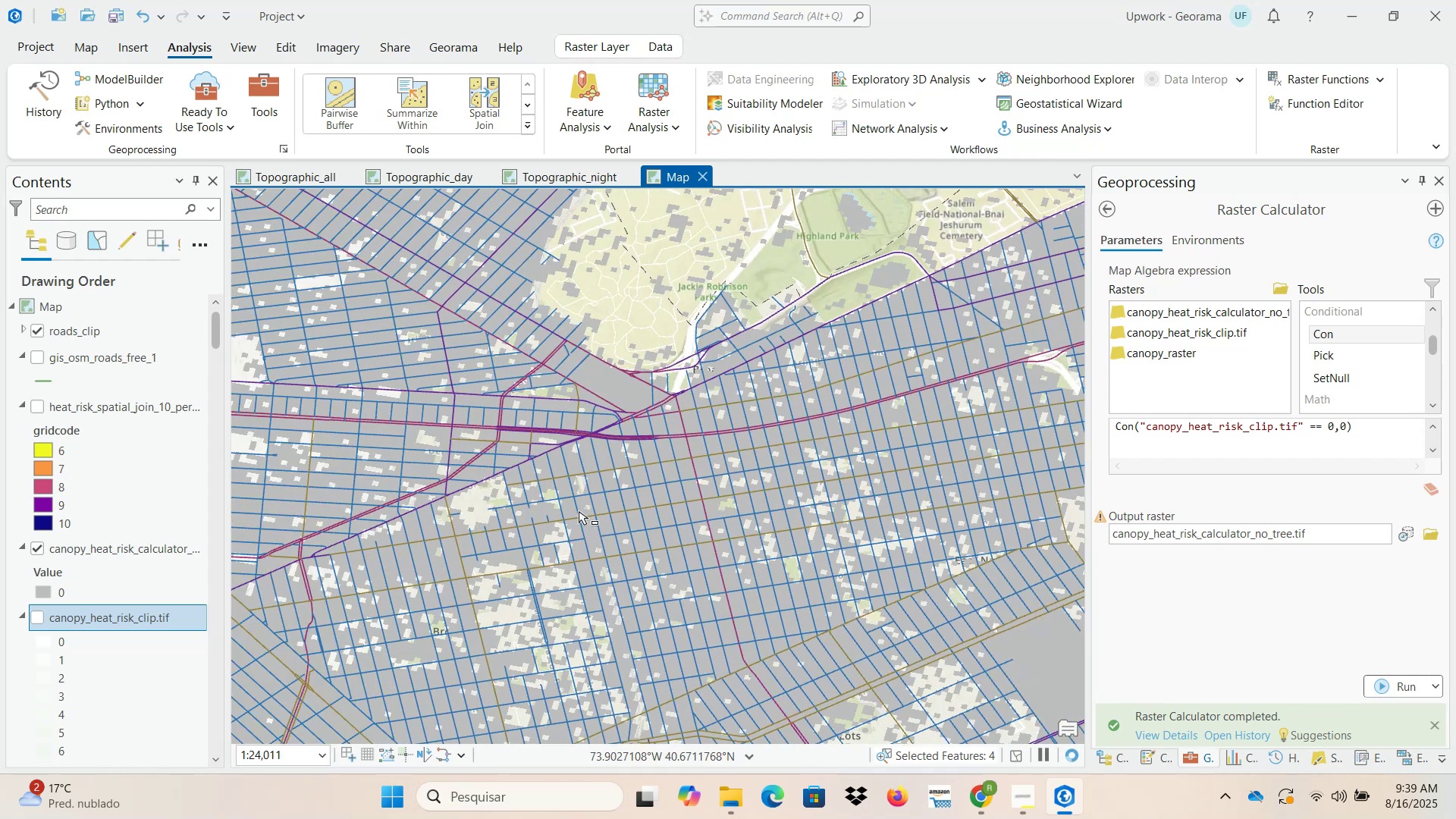 
wait(6.87)
 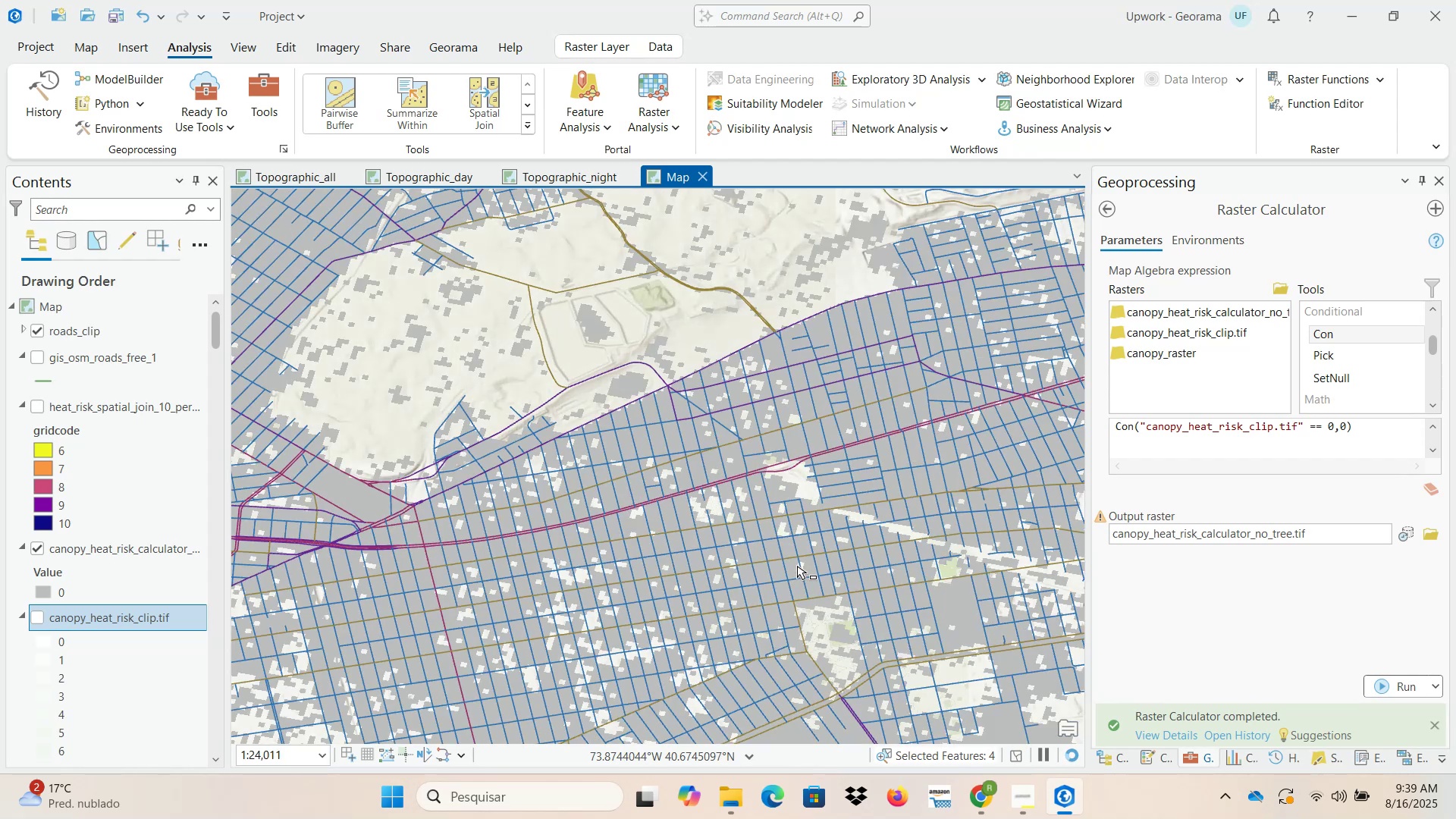 
left_click([262, 93])
 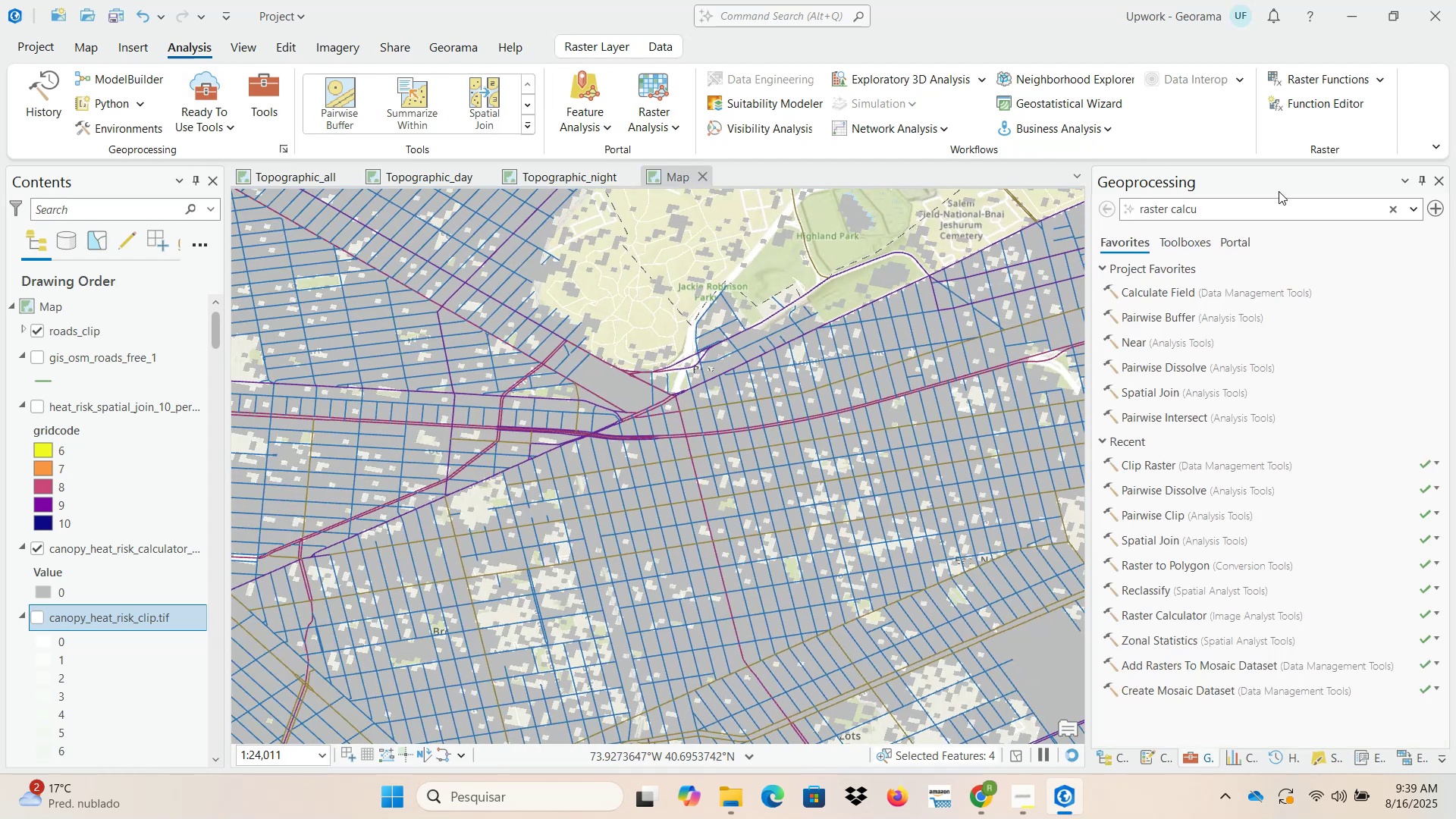 
left_click_drag(start_coordinate=[1243, 208], to_coordinate=[1059, 208])
 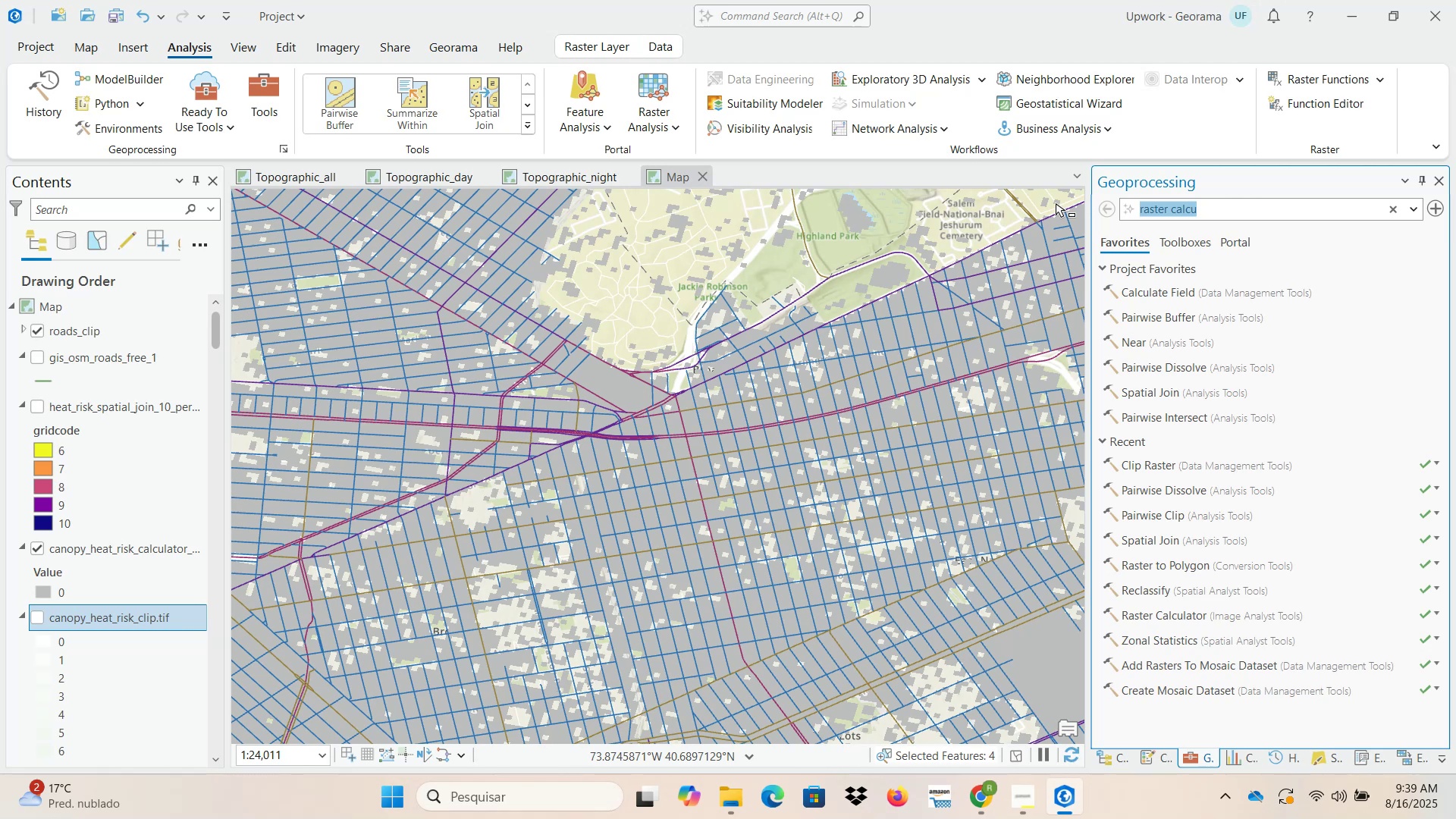 
type(raster o )
key(Backspace)
key(Backspace)
type(to po)
 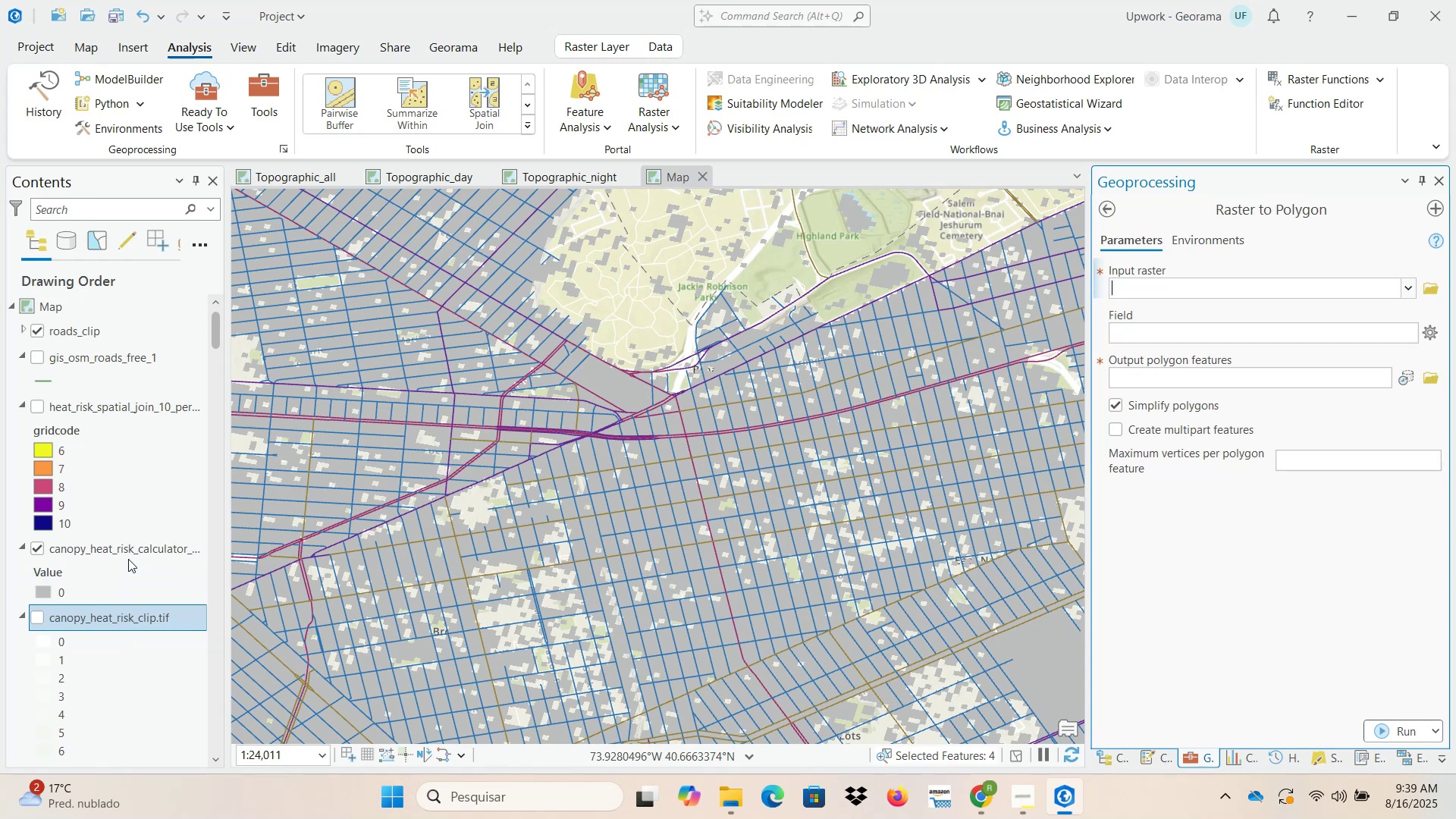 
wait(7.29)
 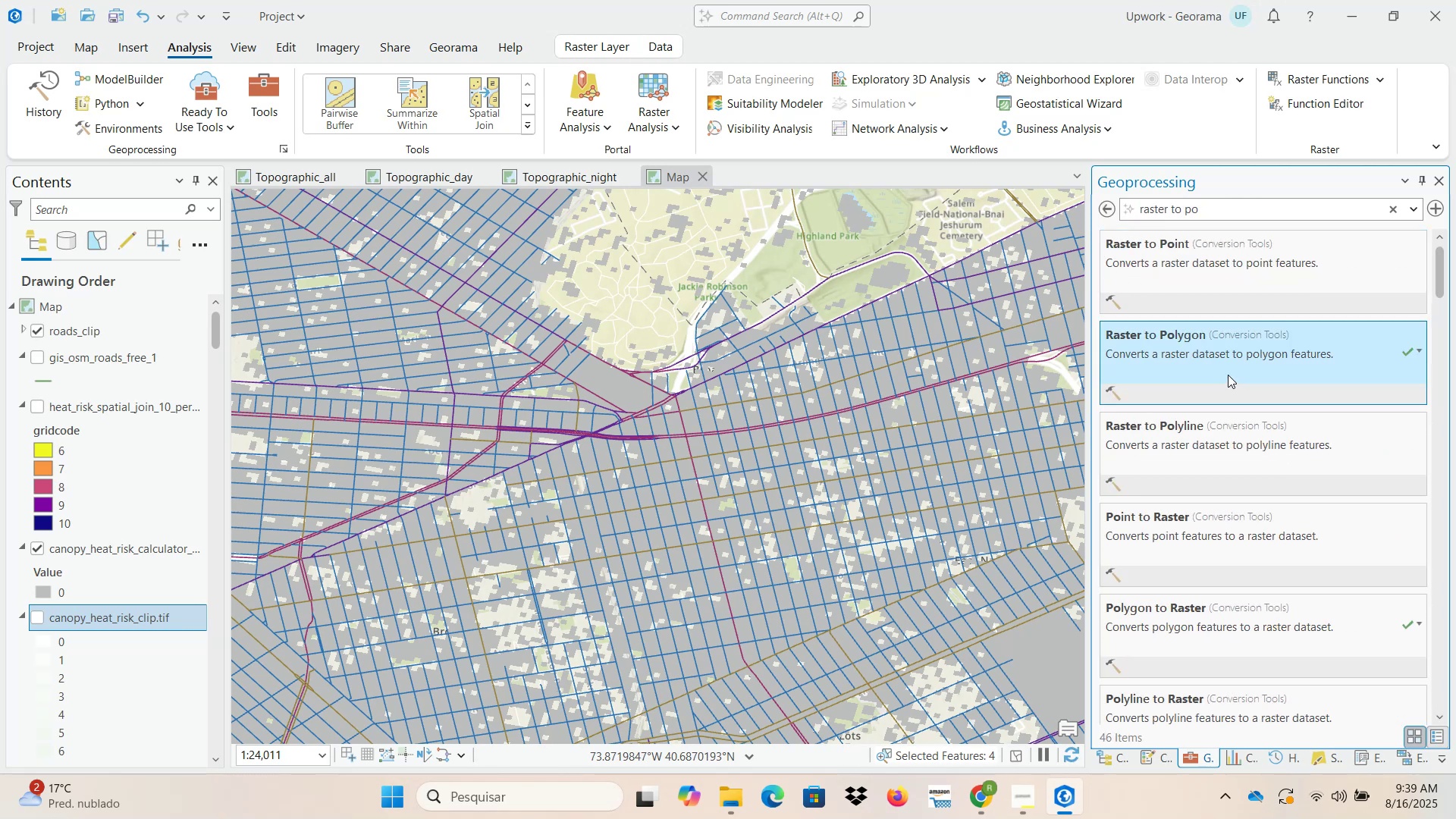 
left_click([46, 595])
 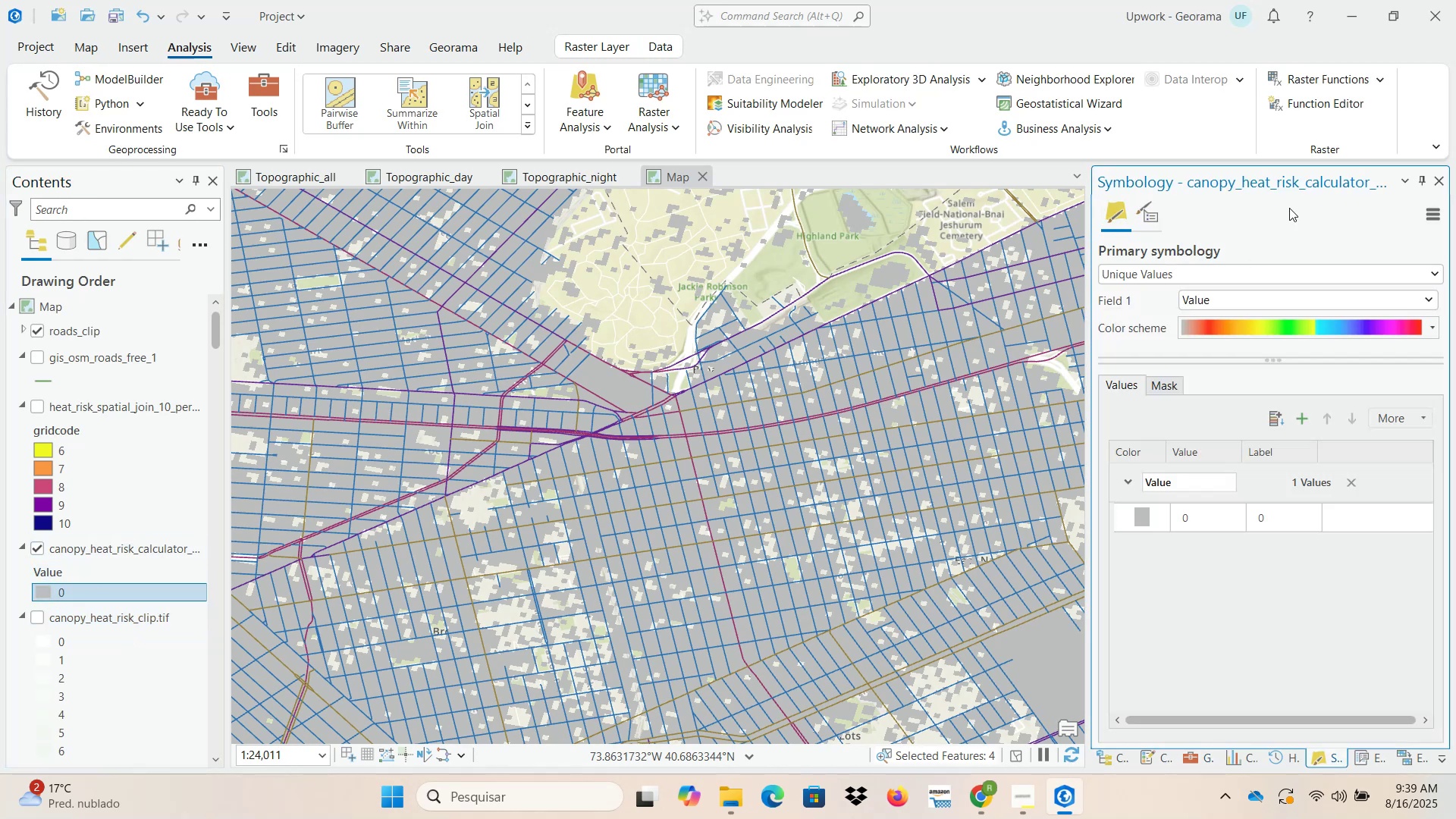 
left_click([1439, 184])
 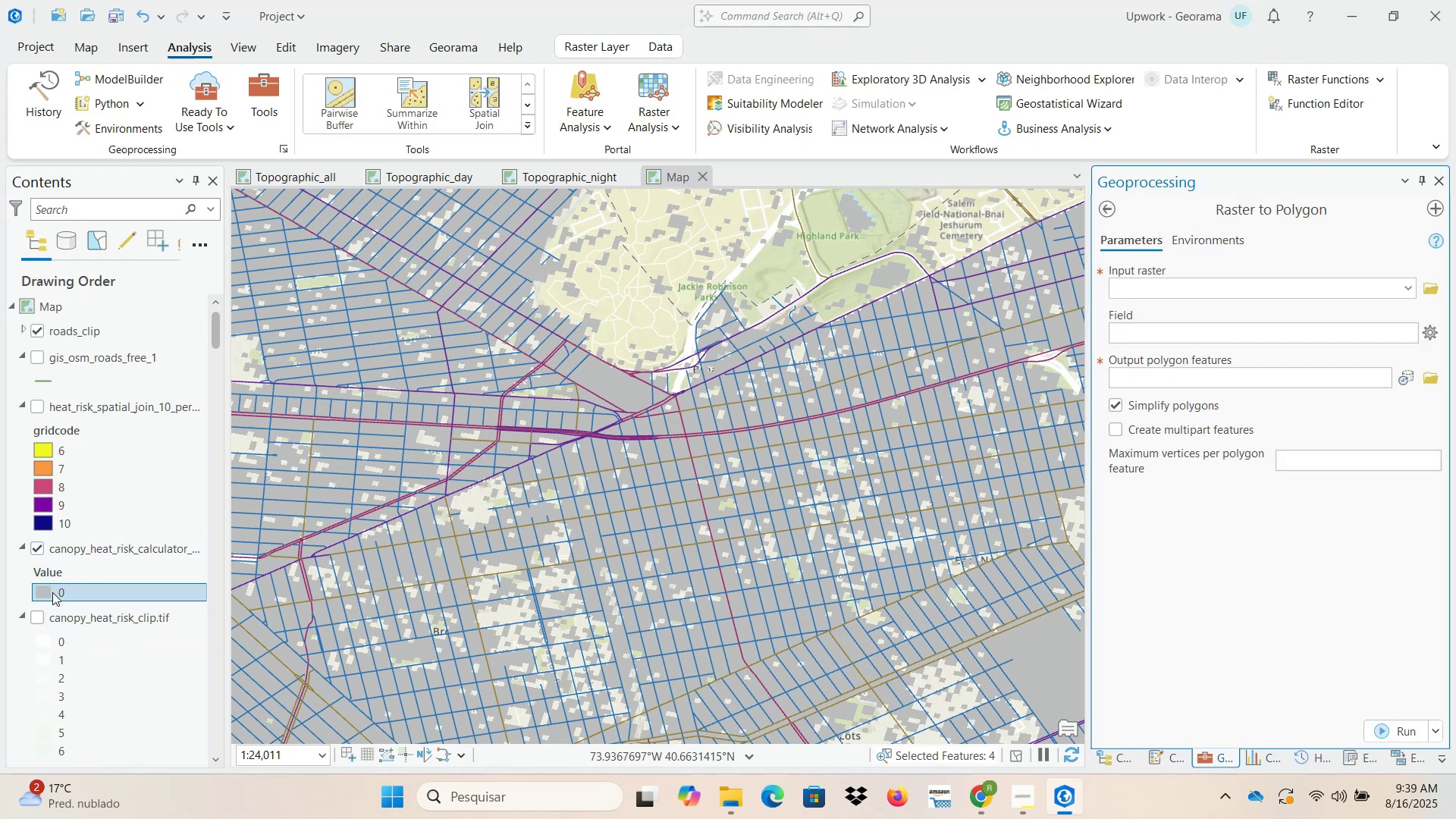 
left_click_drag(start_coordinate=[80, 548], to_coordinate=[1220, 287])
 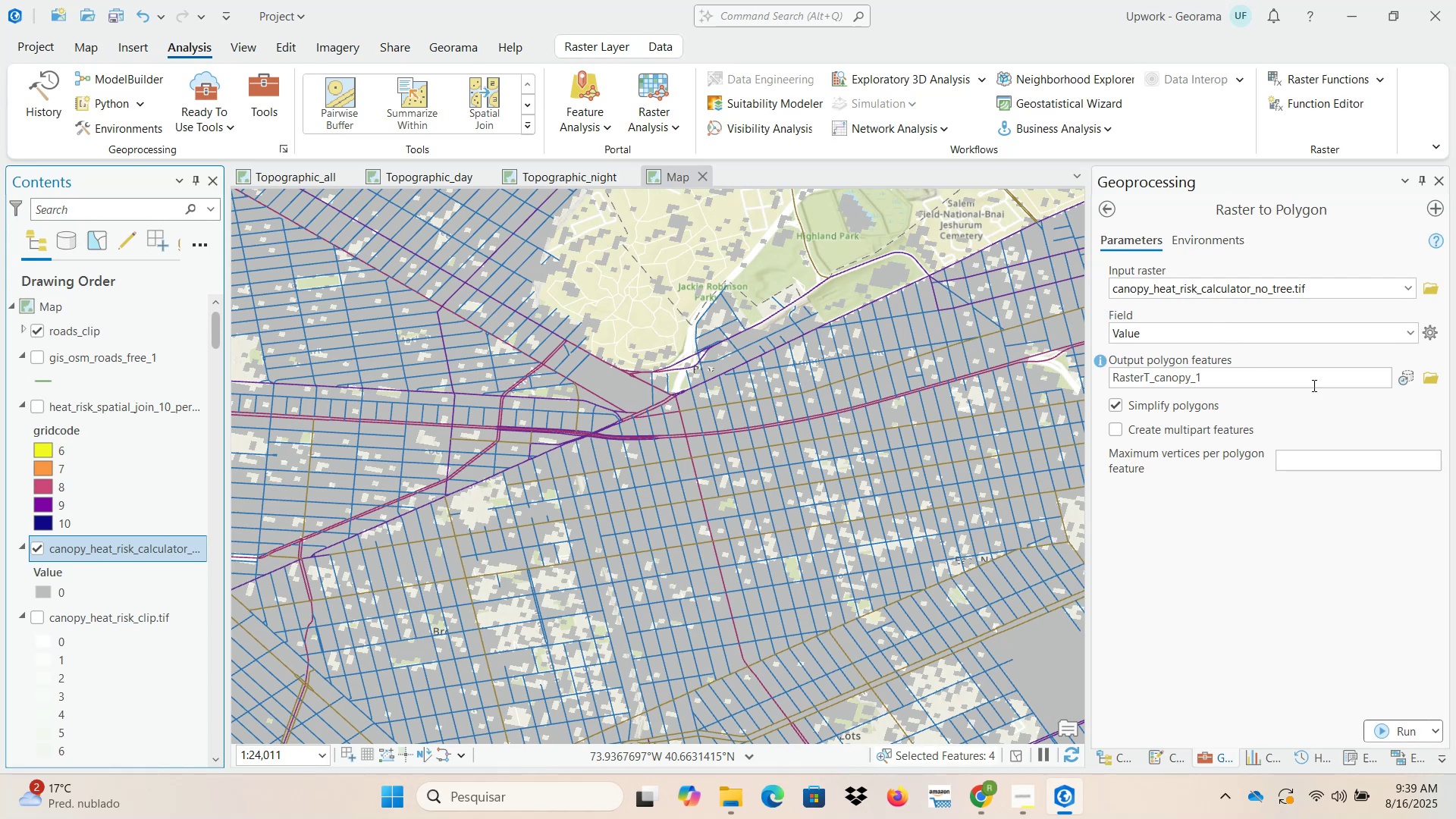 
left_click([1432, 385])
 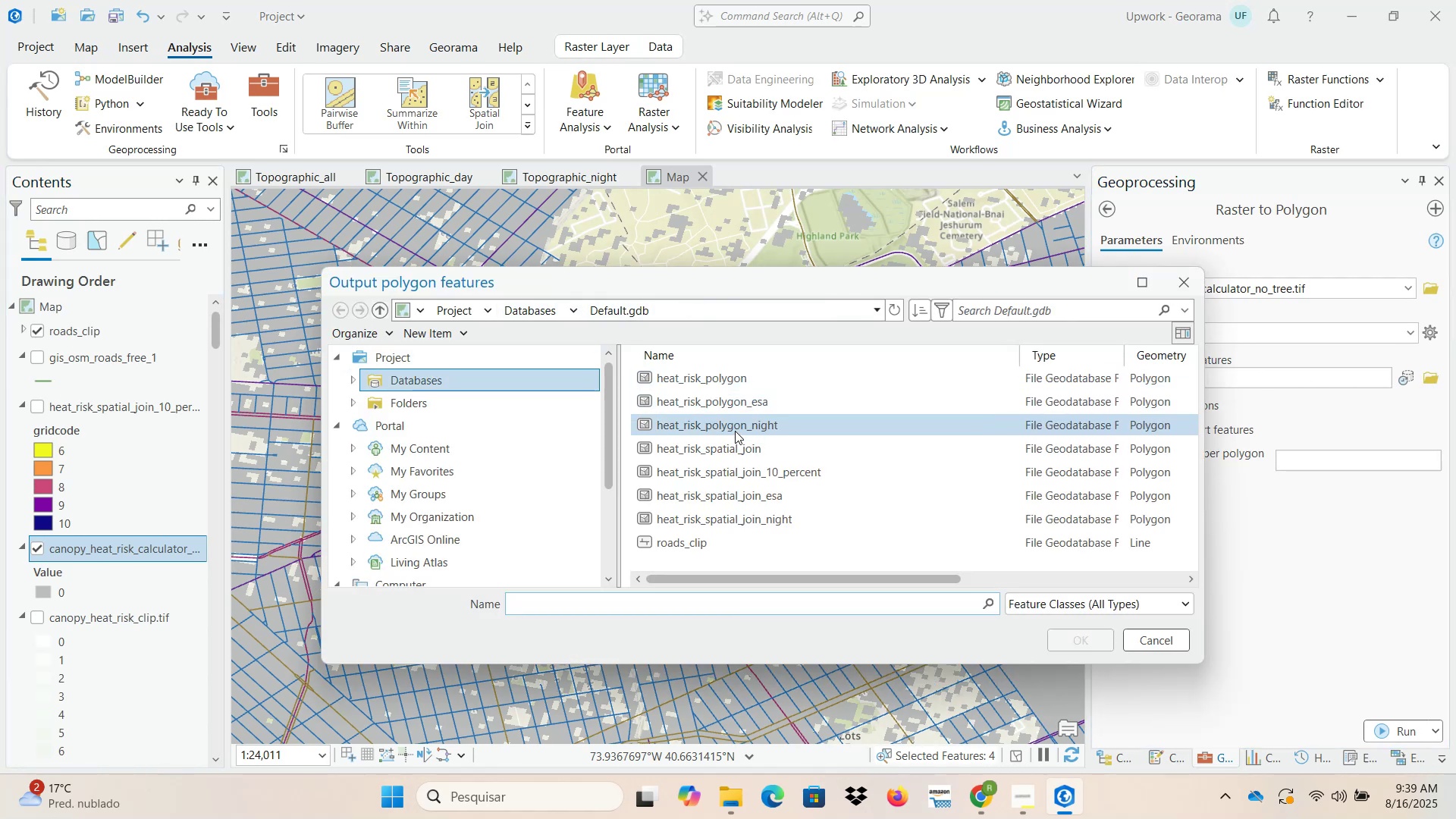 
left_click([461, 409])
 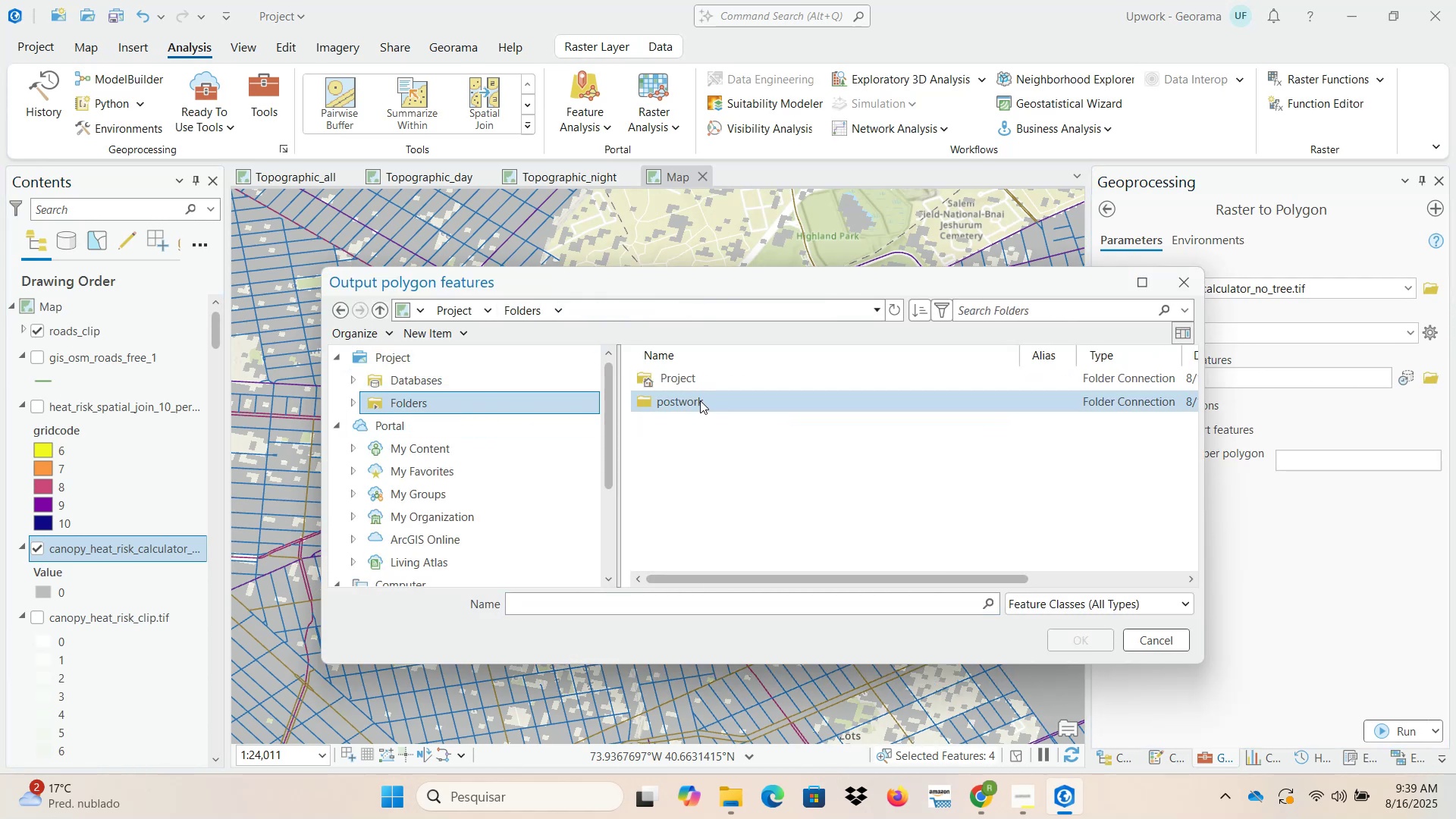 
left_click([700, 400])
 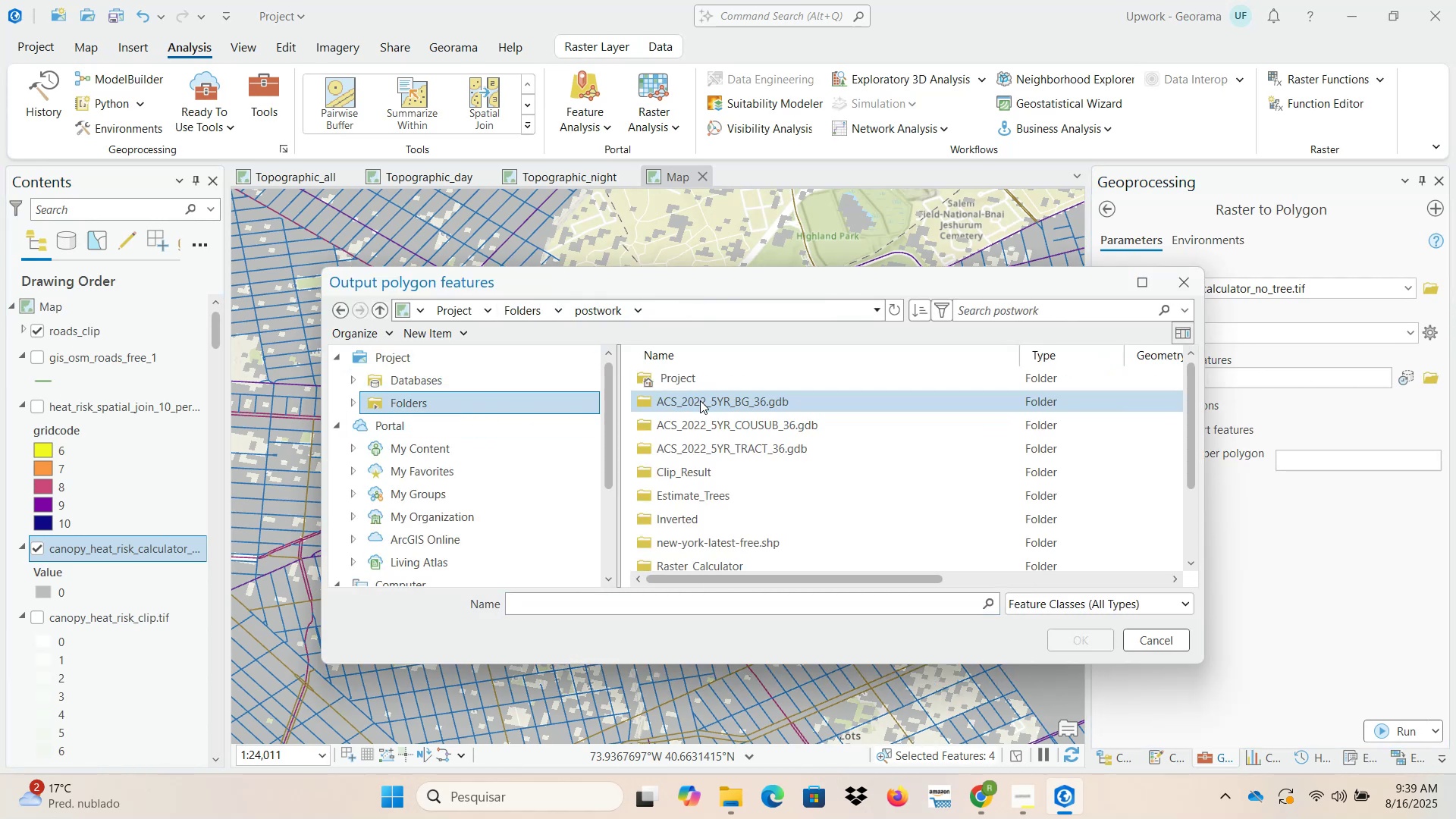 
scroll: coordinate [707, 479], scroll_direction: down, amount: 3.0
 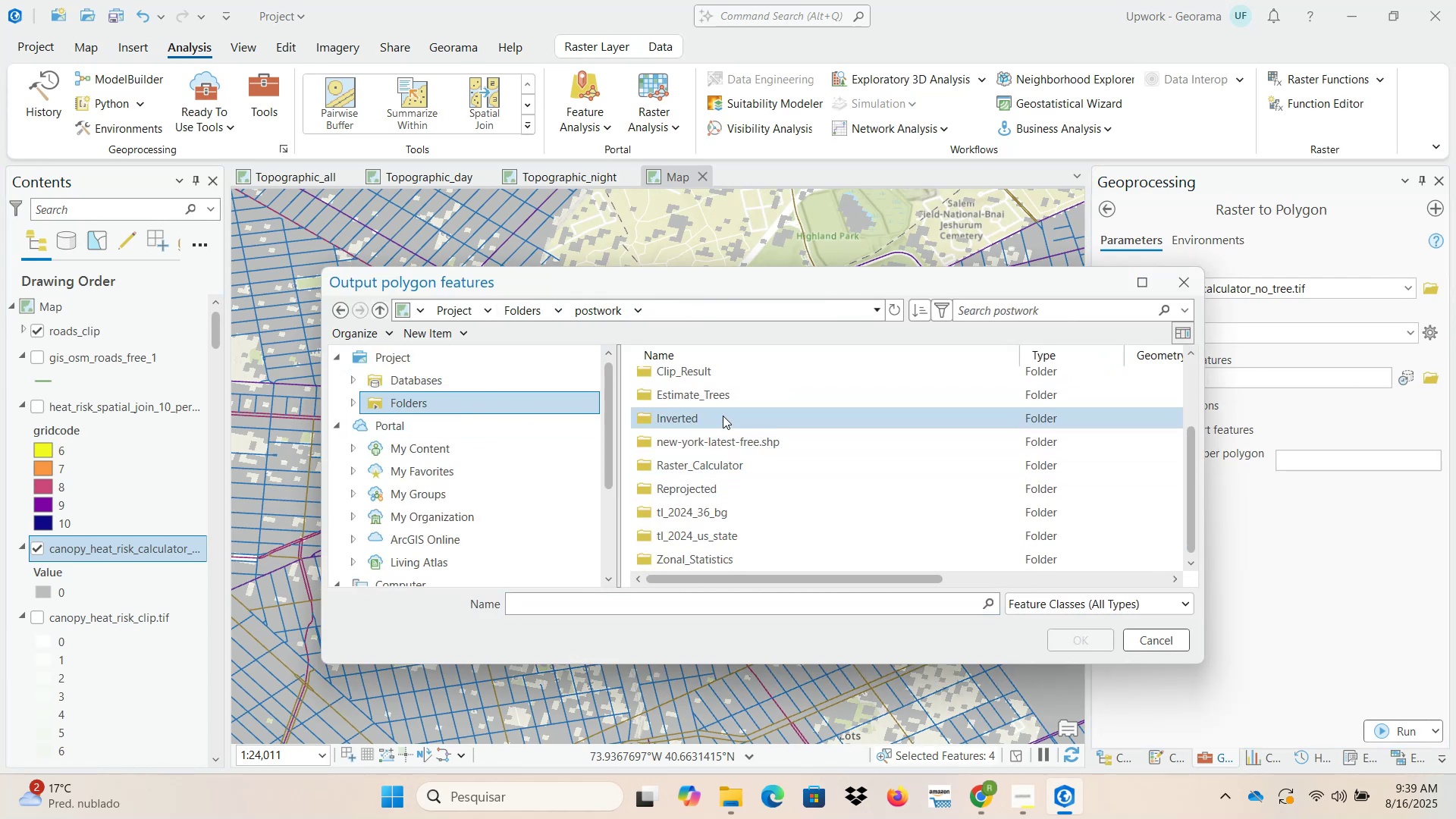 
double_click([728, 397])
 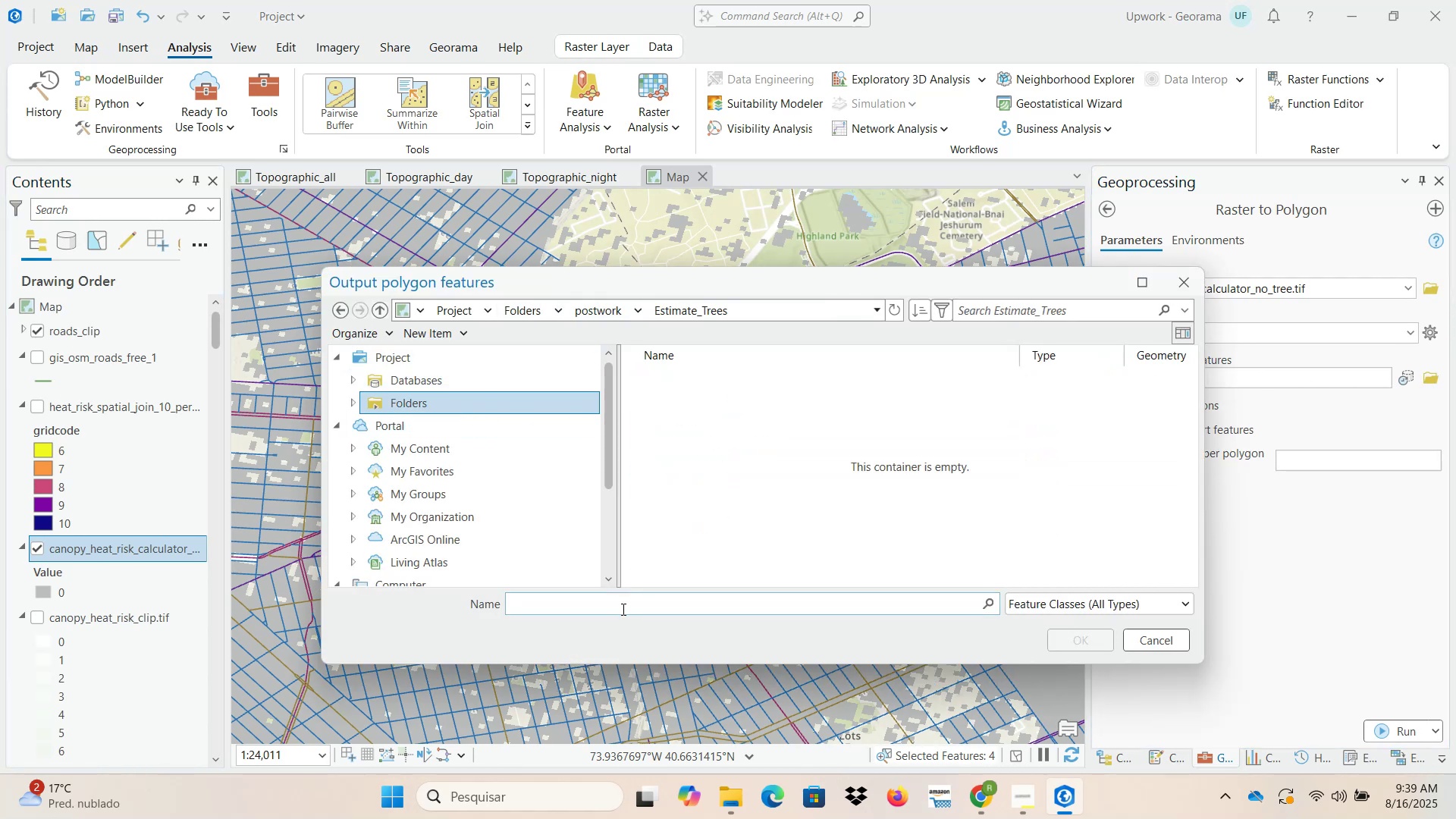 
left_click([622, 604])
 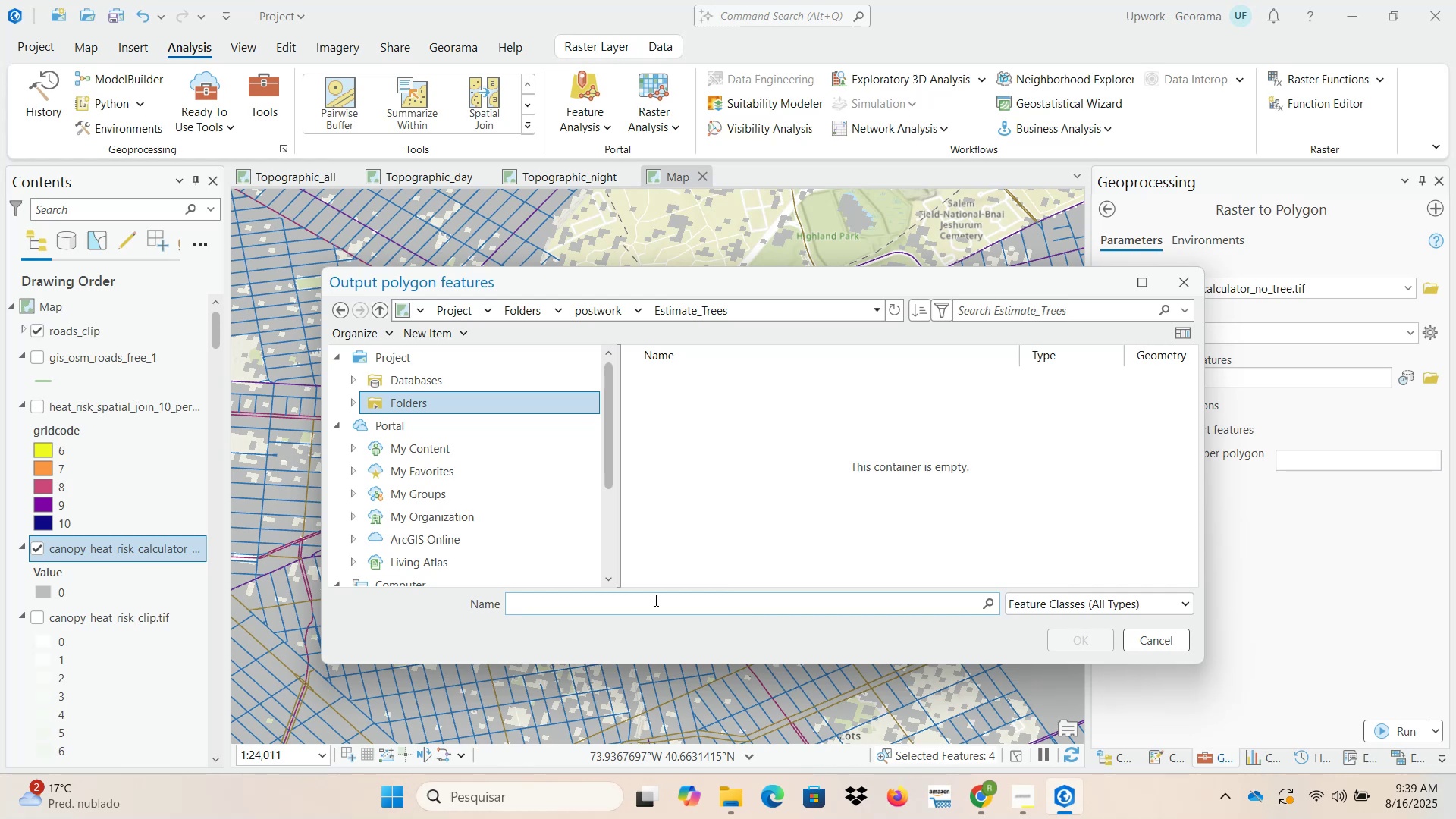 
wait(6.5)
 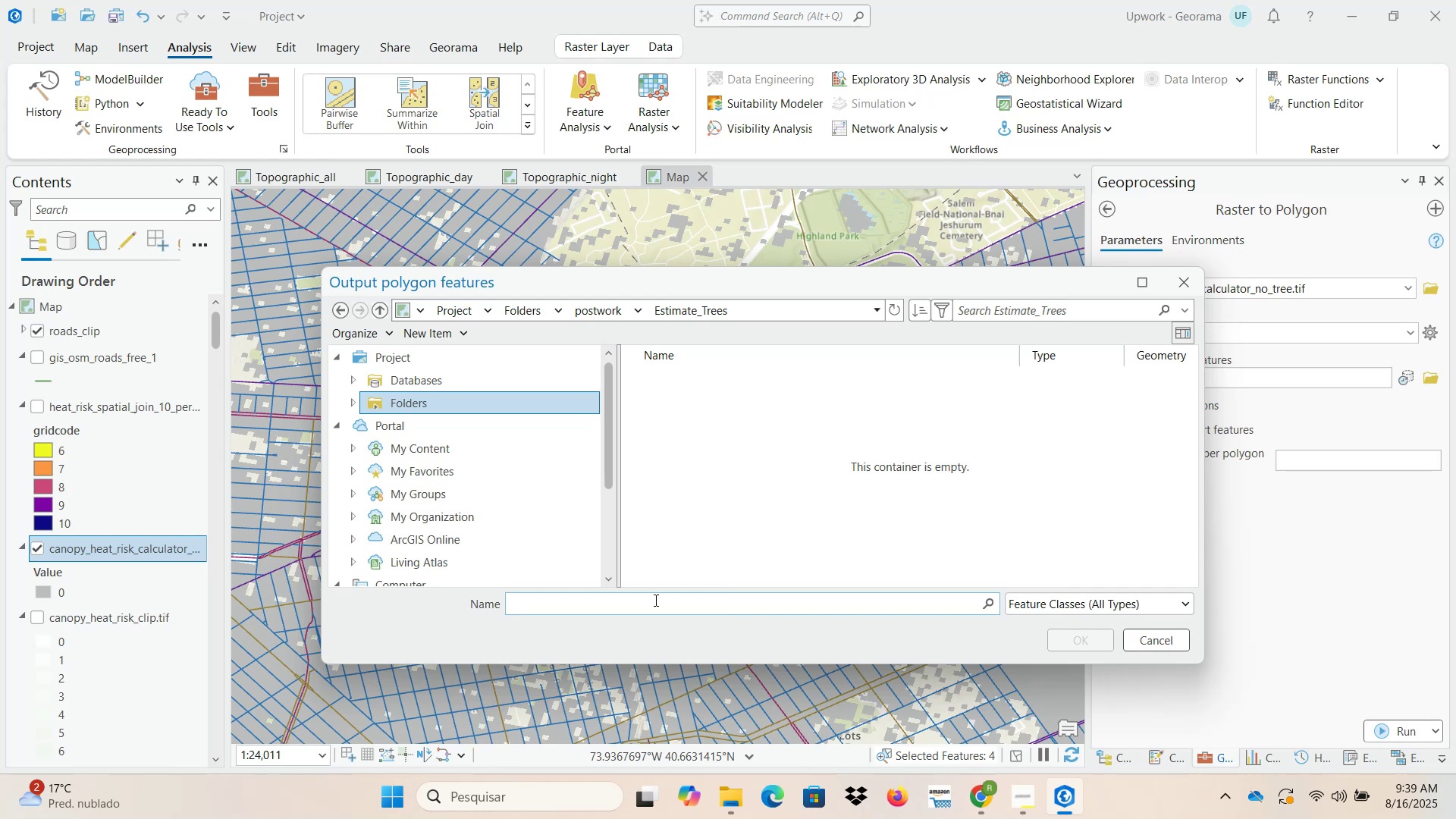 
type(canopy_polygon_no_tree)
 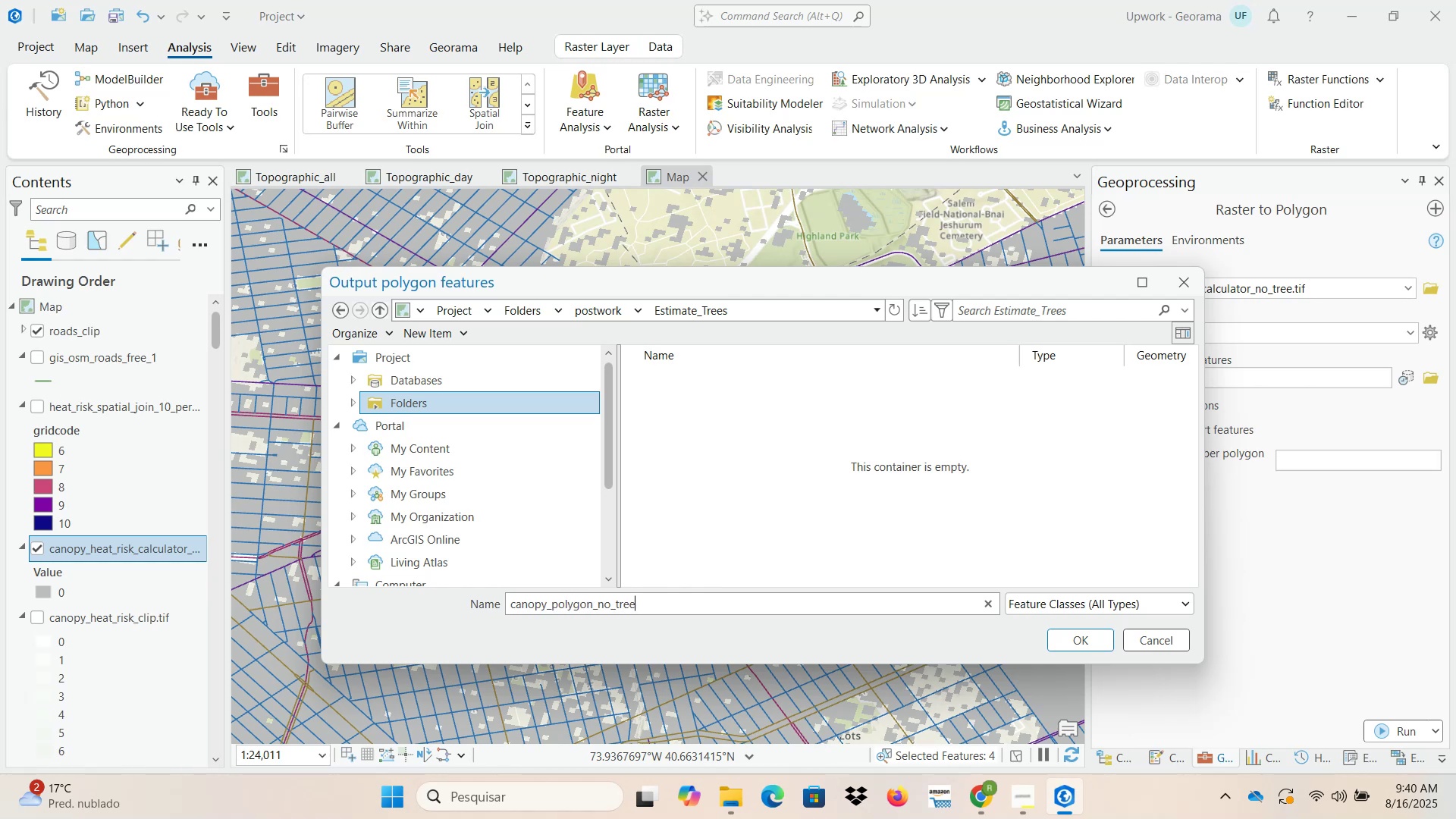 
left_click([1077, 640])
 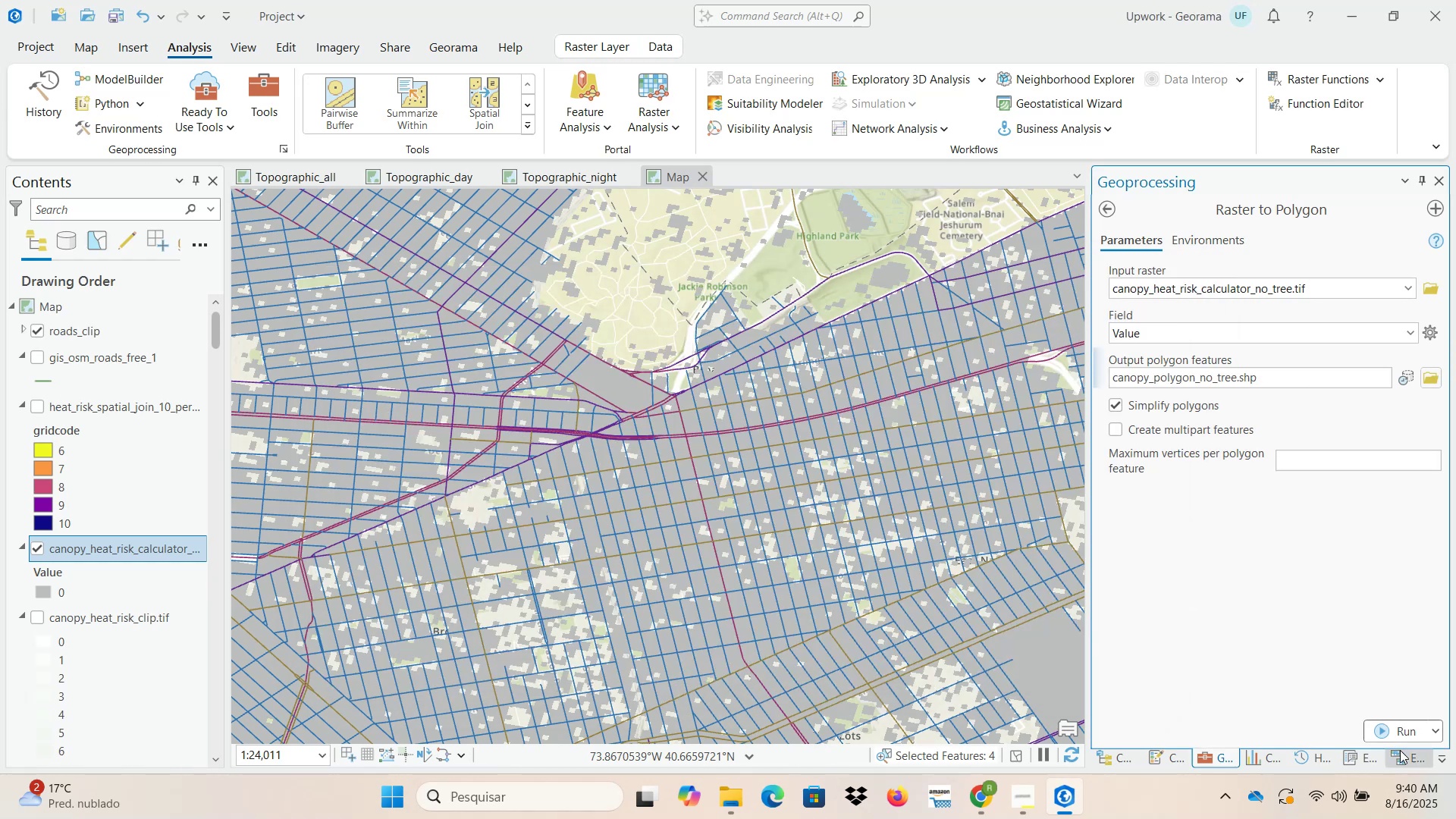 
left_click([1396, 731])
 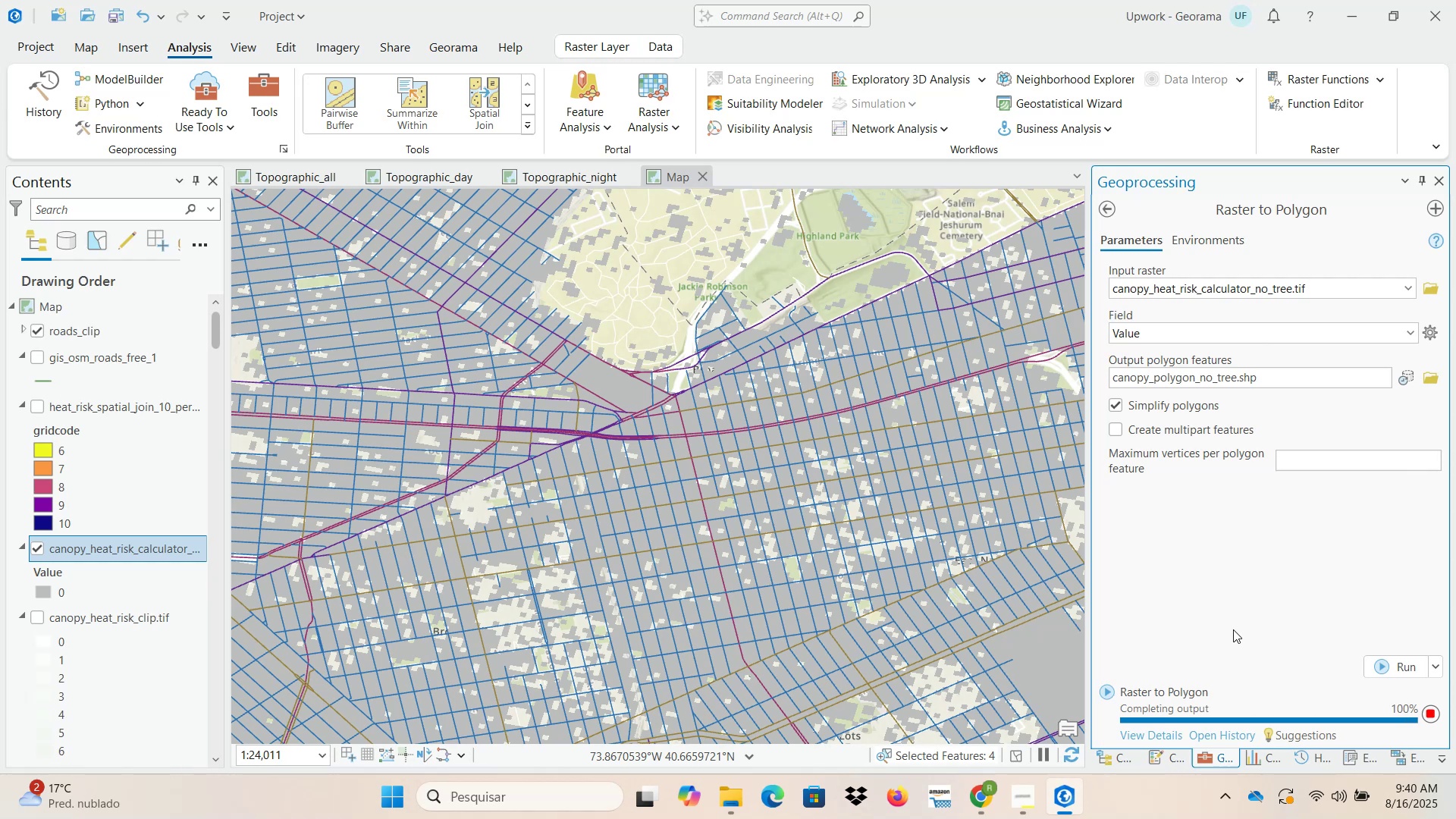 
wait(19.55)
 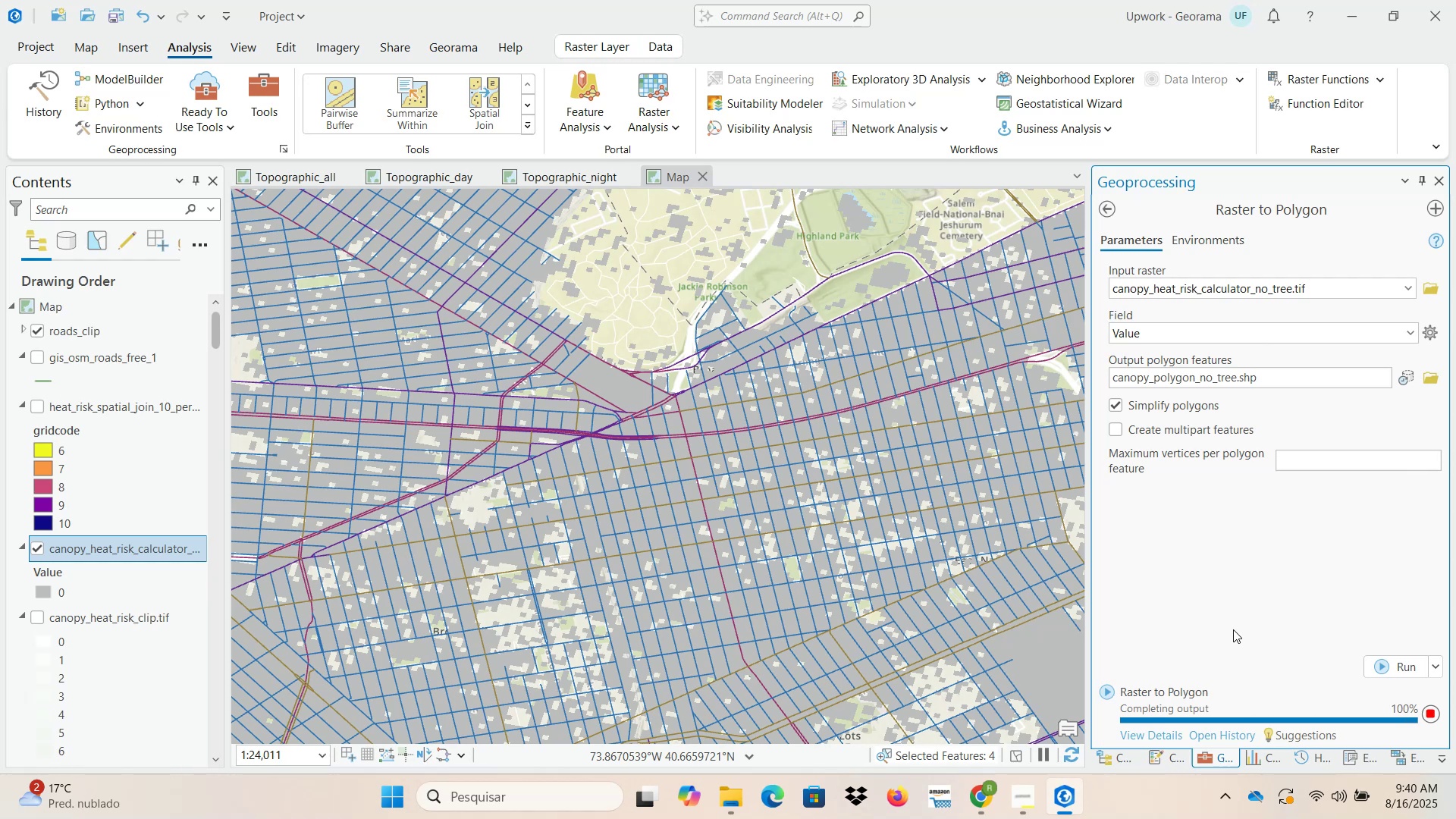 
left_click([38, 599])
 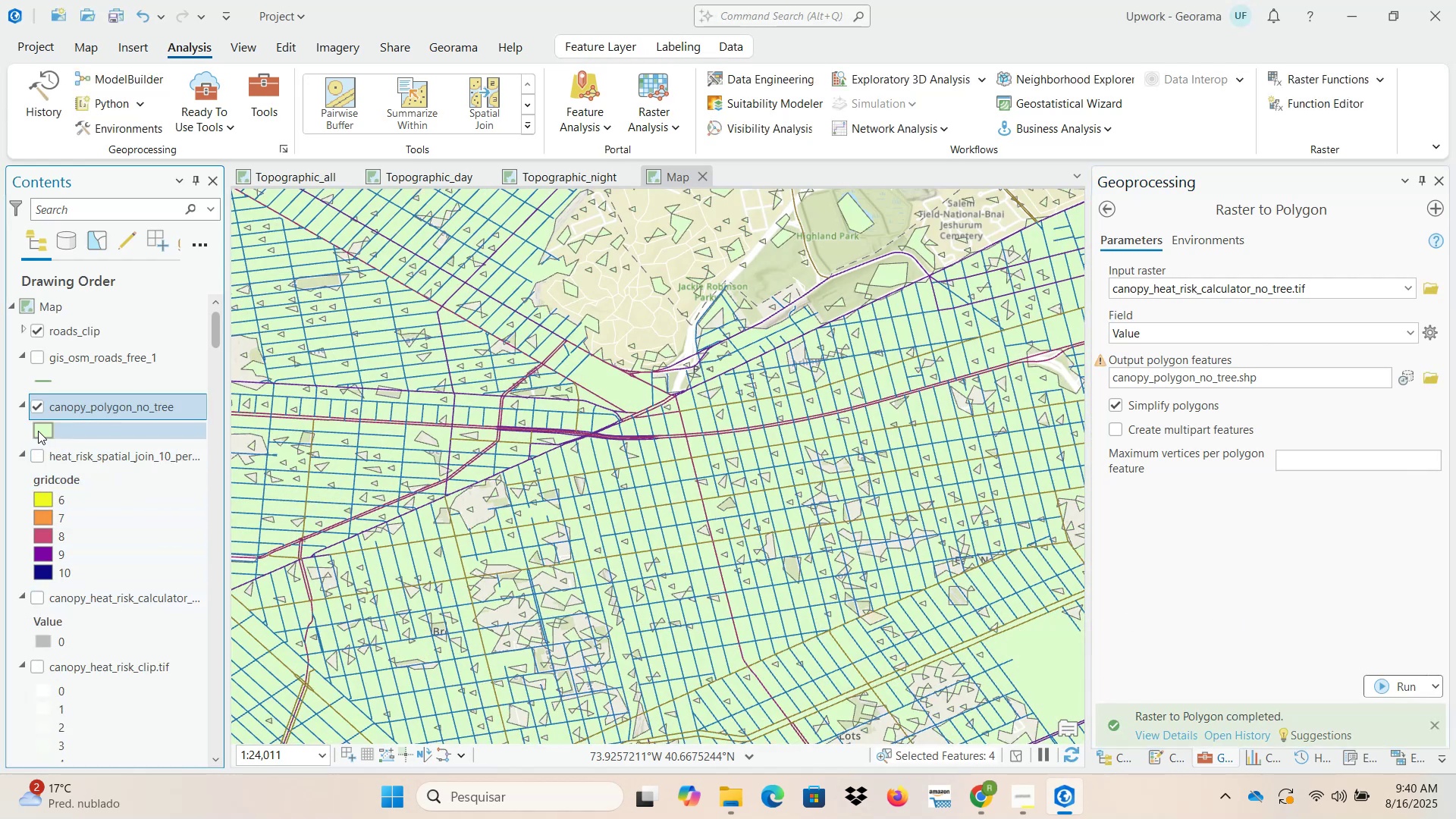 
left_click([39, 428])
 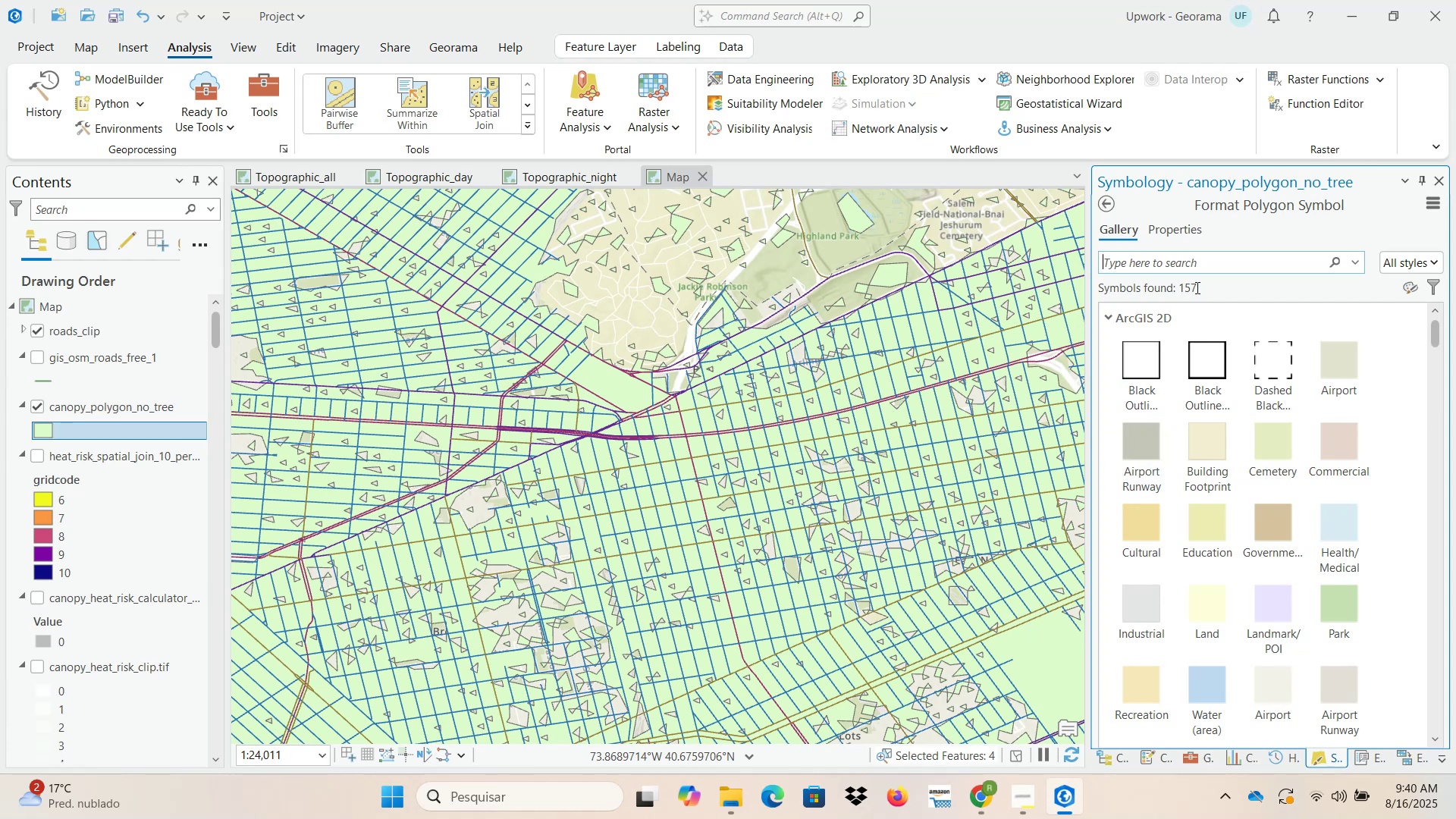 
left_click([1184, 231])
 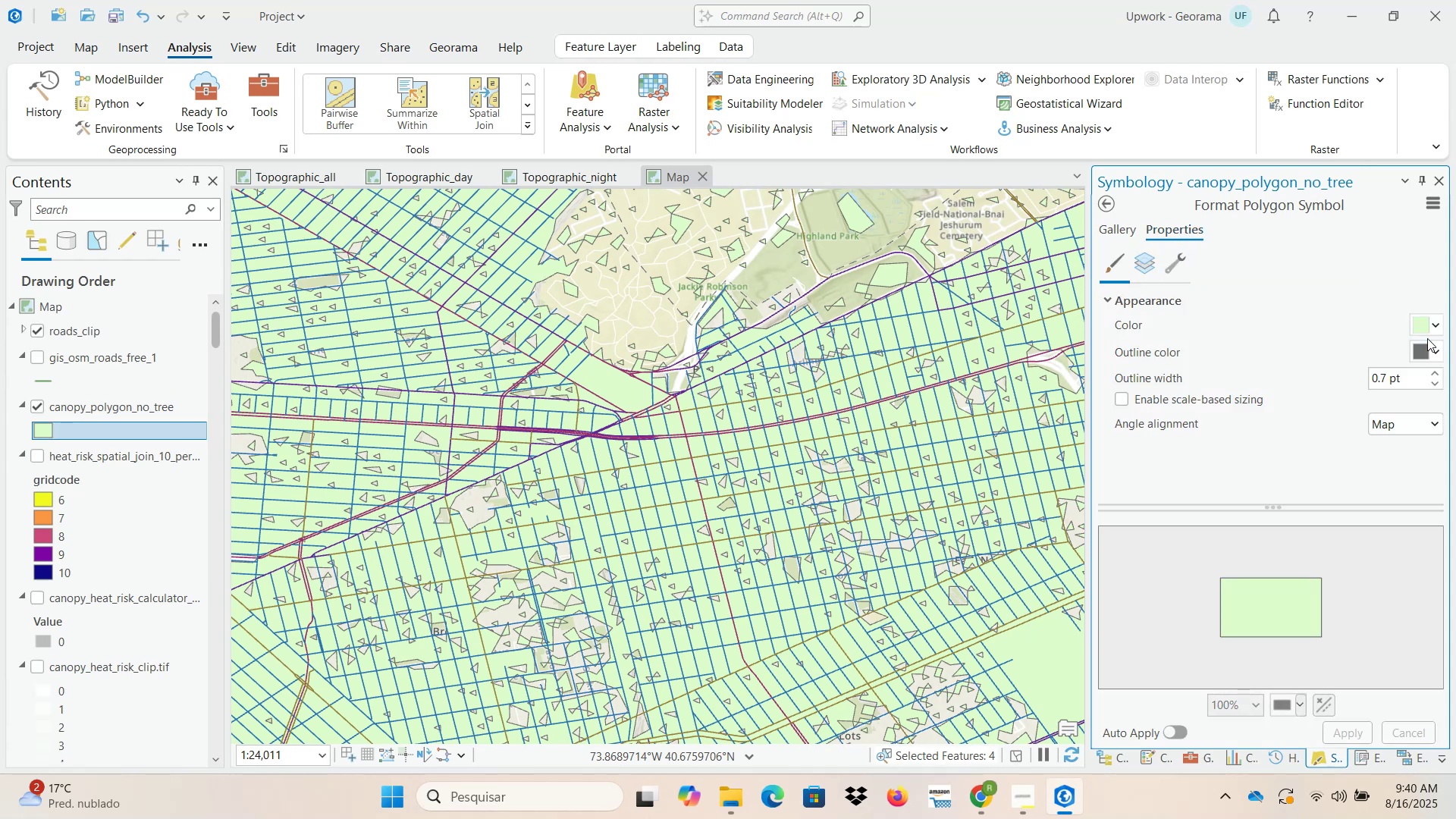 
left_click([1433, 330])
 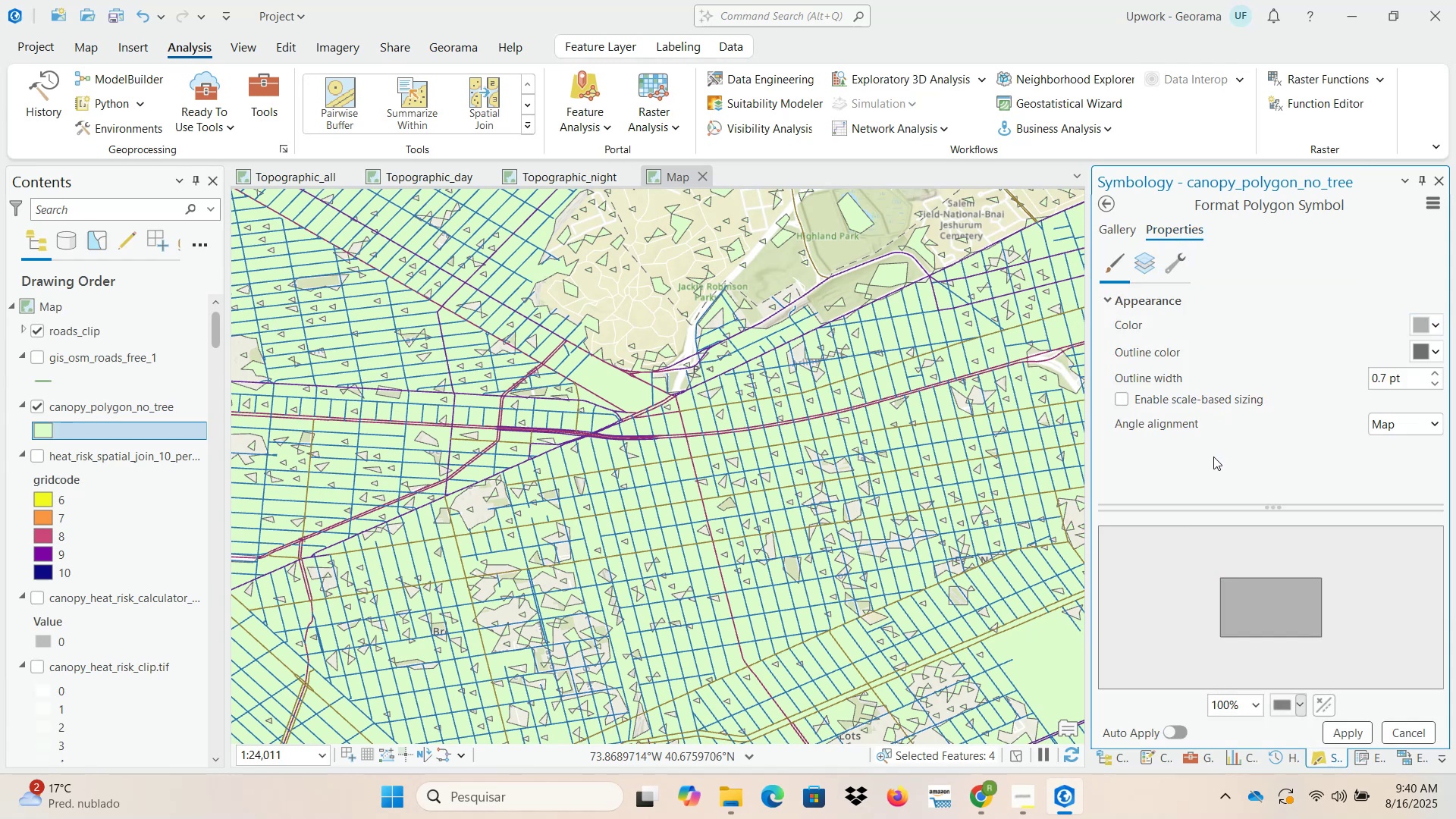 
left_click([1348, 734])
 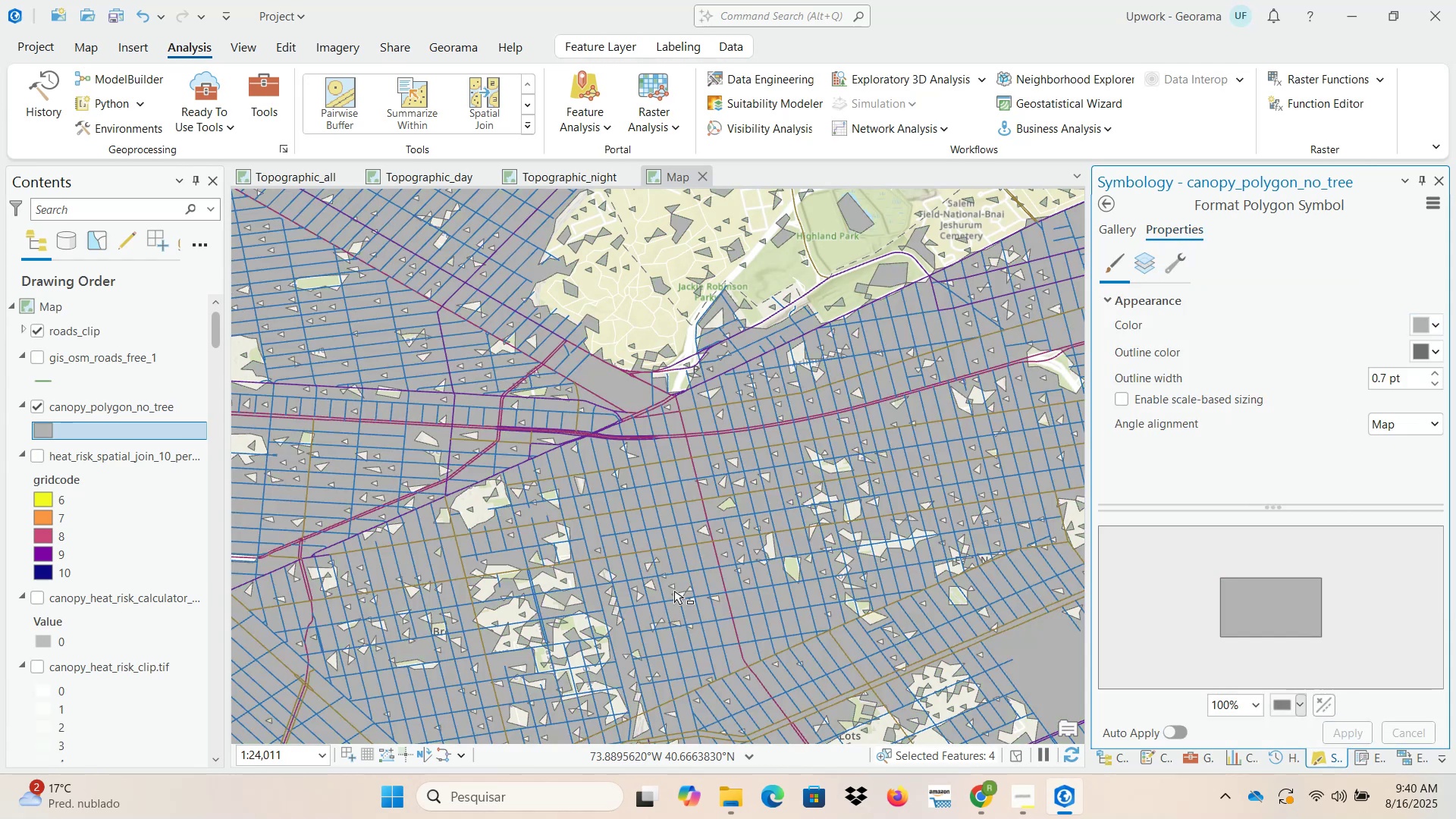 
scroll: coordinate [448, 591], scroll_direction: down, amount: 3.0
 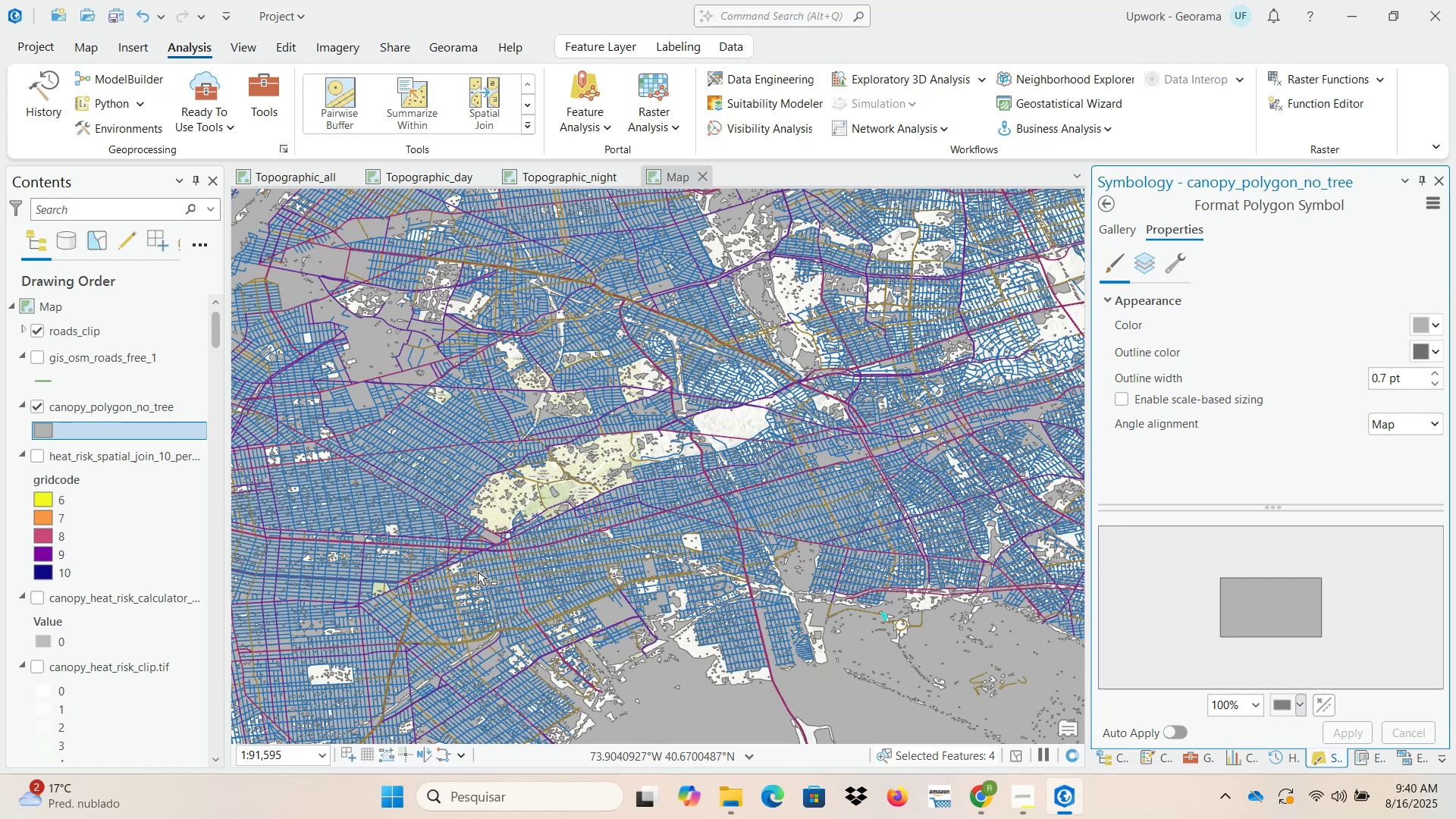 
scroll: coordinate [394, 488], scroll_direction: up, amount: 4.0
 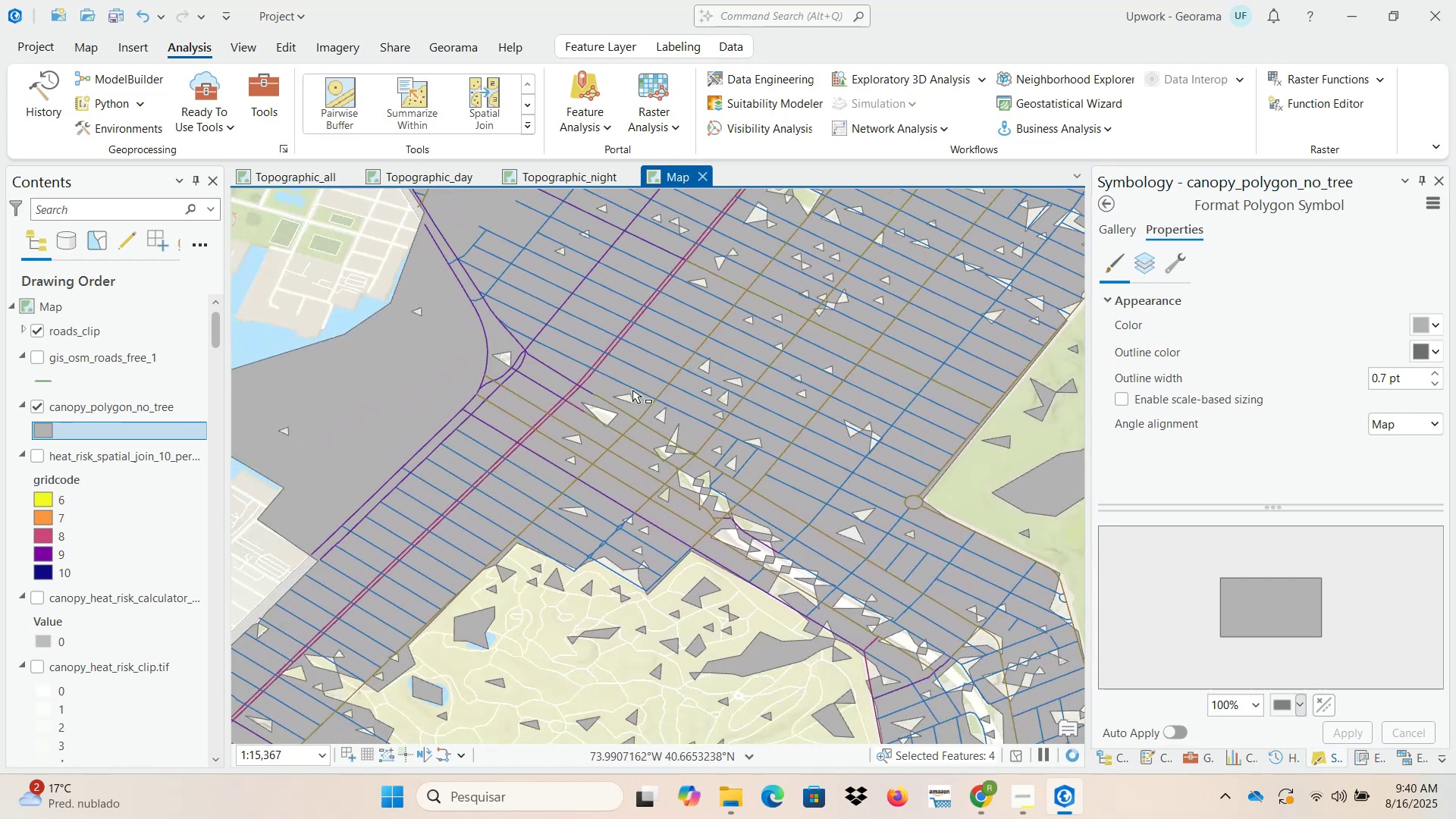 
wait(8.13)
 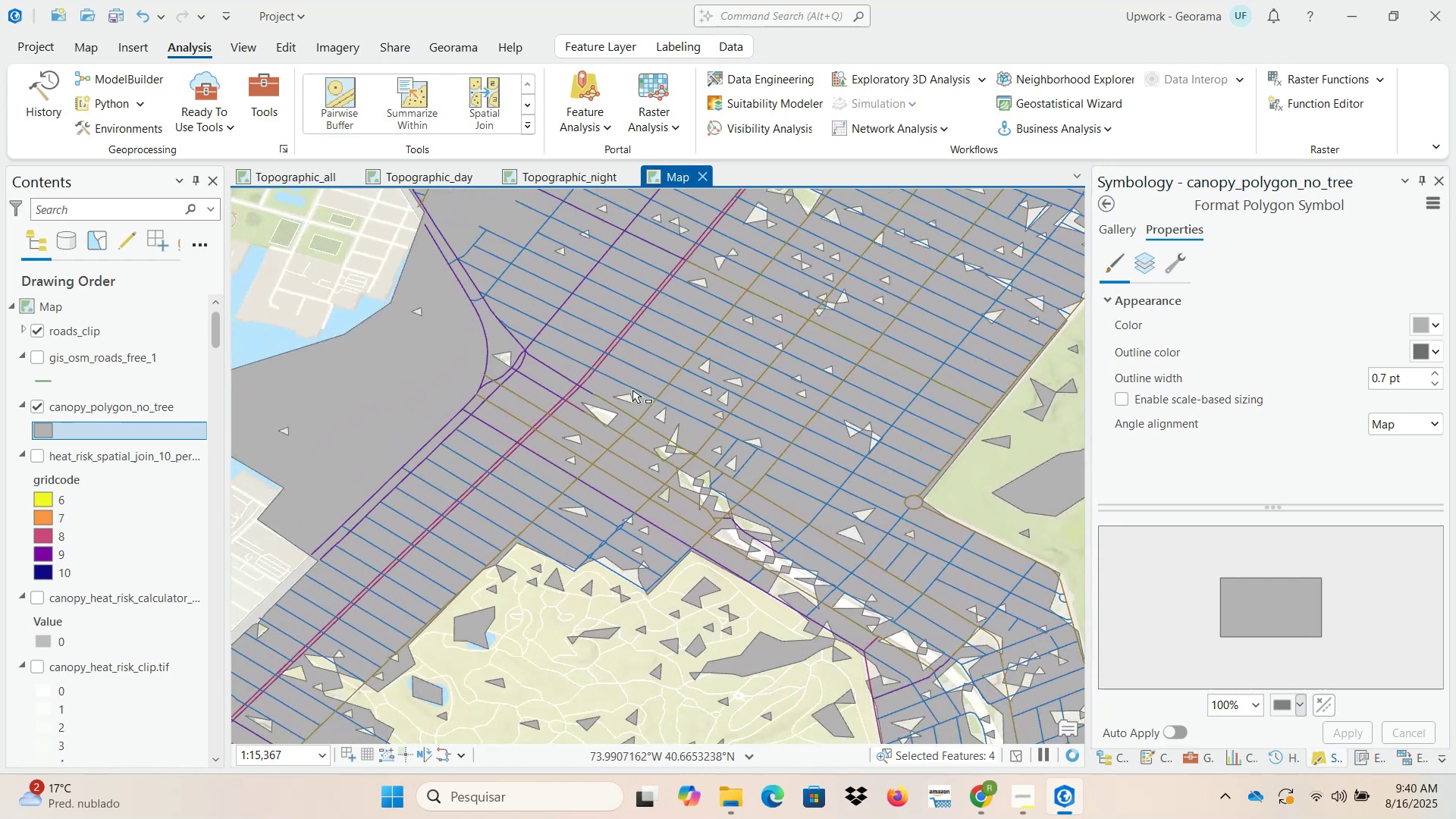 
scroll: coordinate [635, 408], scroll_direction: down, amount: 5.0
 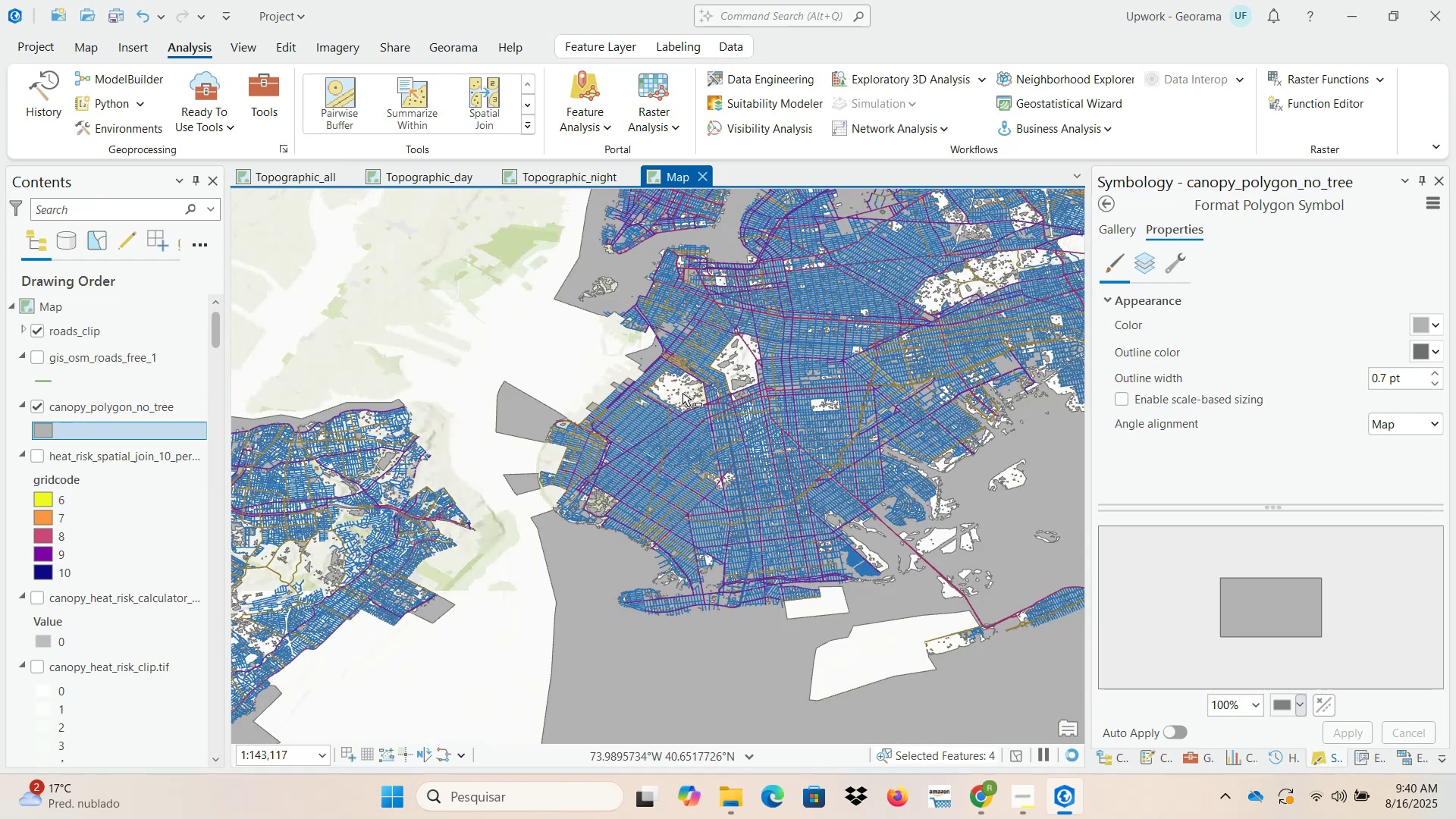 
scroll: coordinate [717, 592], scroll_direction: up, amount: 6.0
 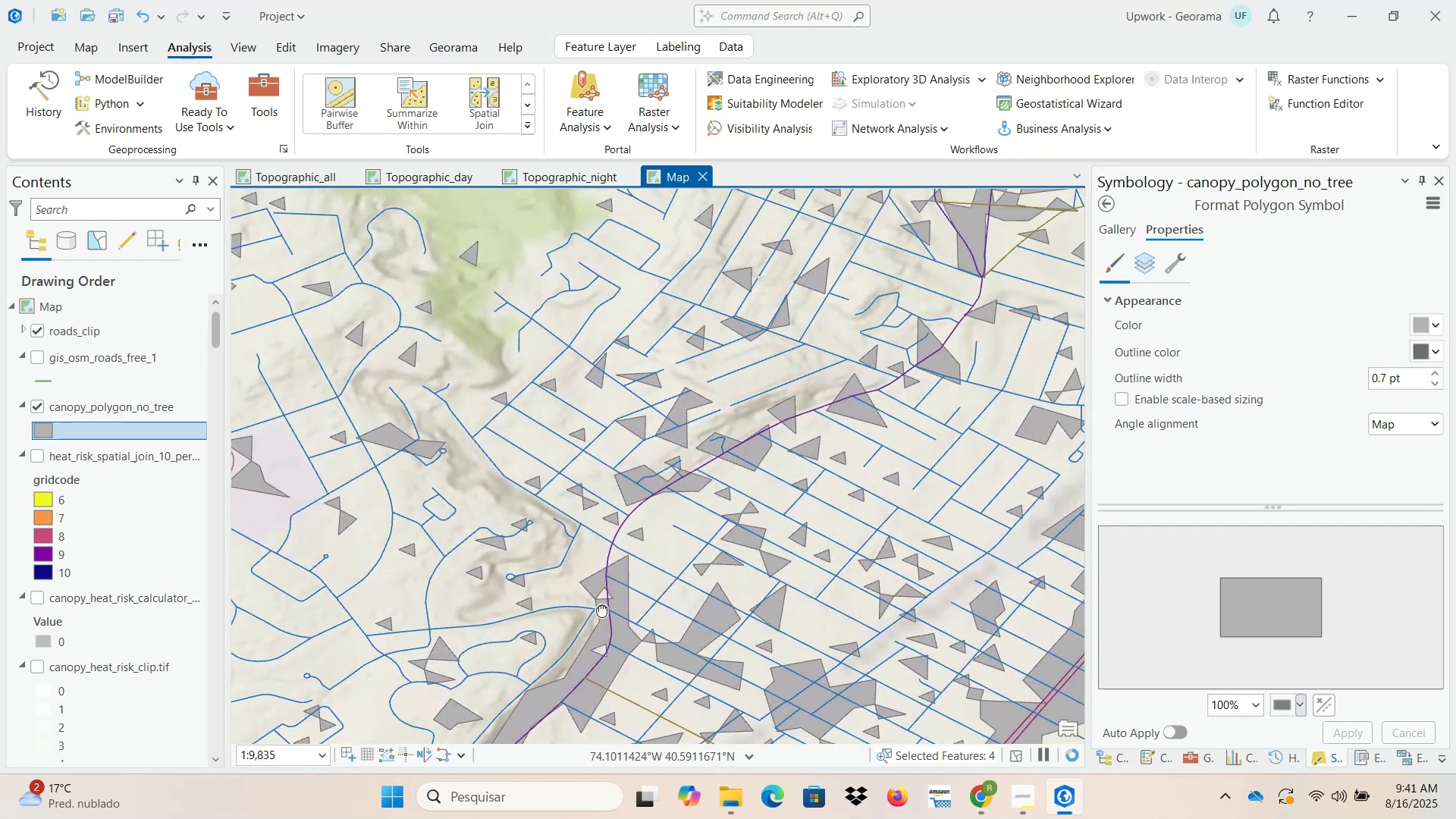 
mouse_move([38, 431])
 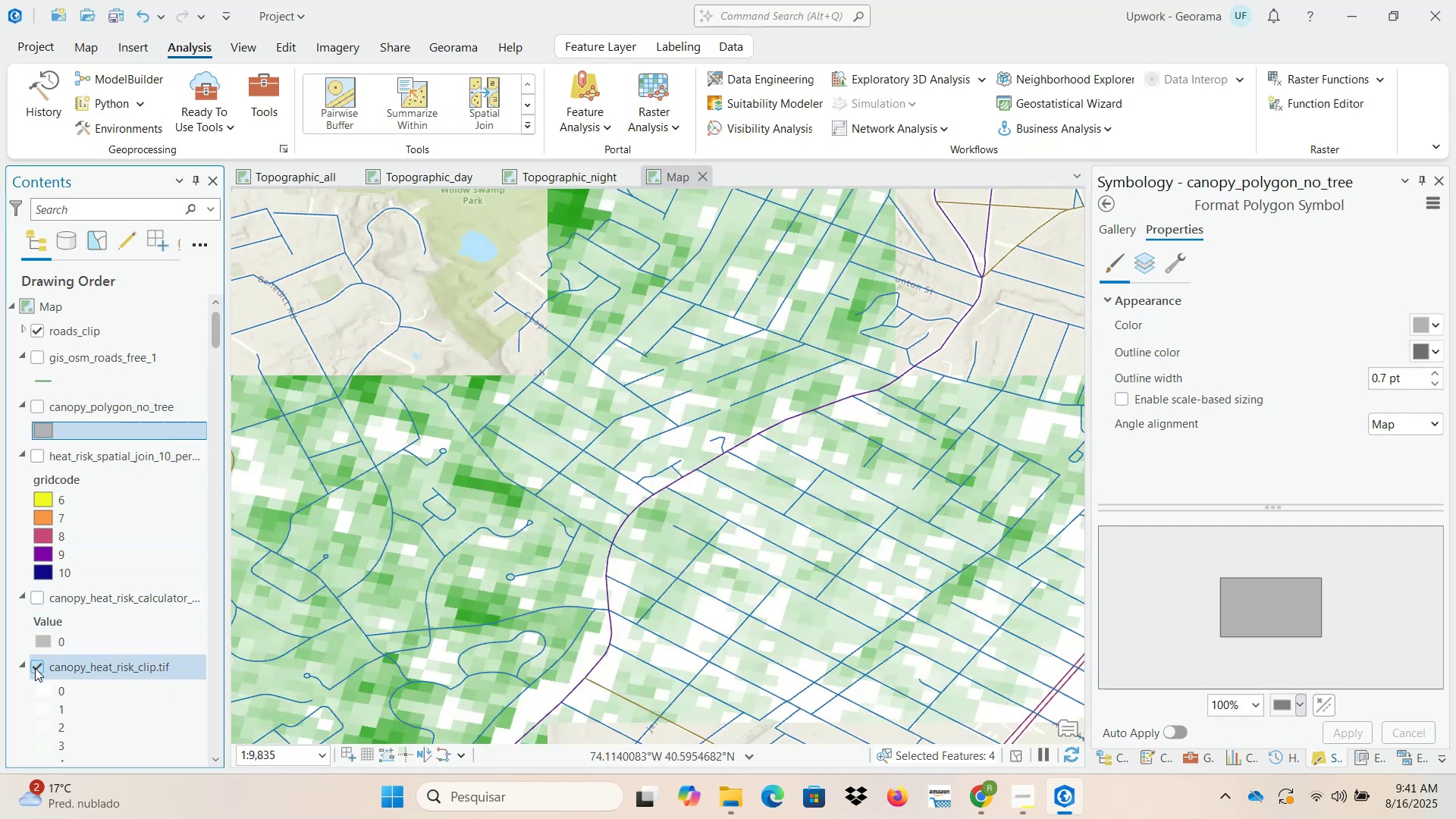 
left_click([37, 668])
 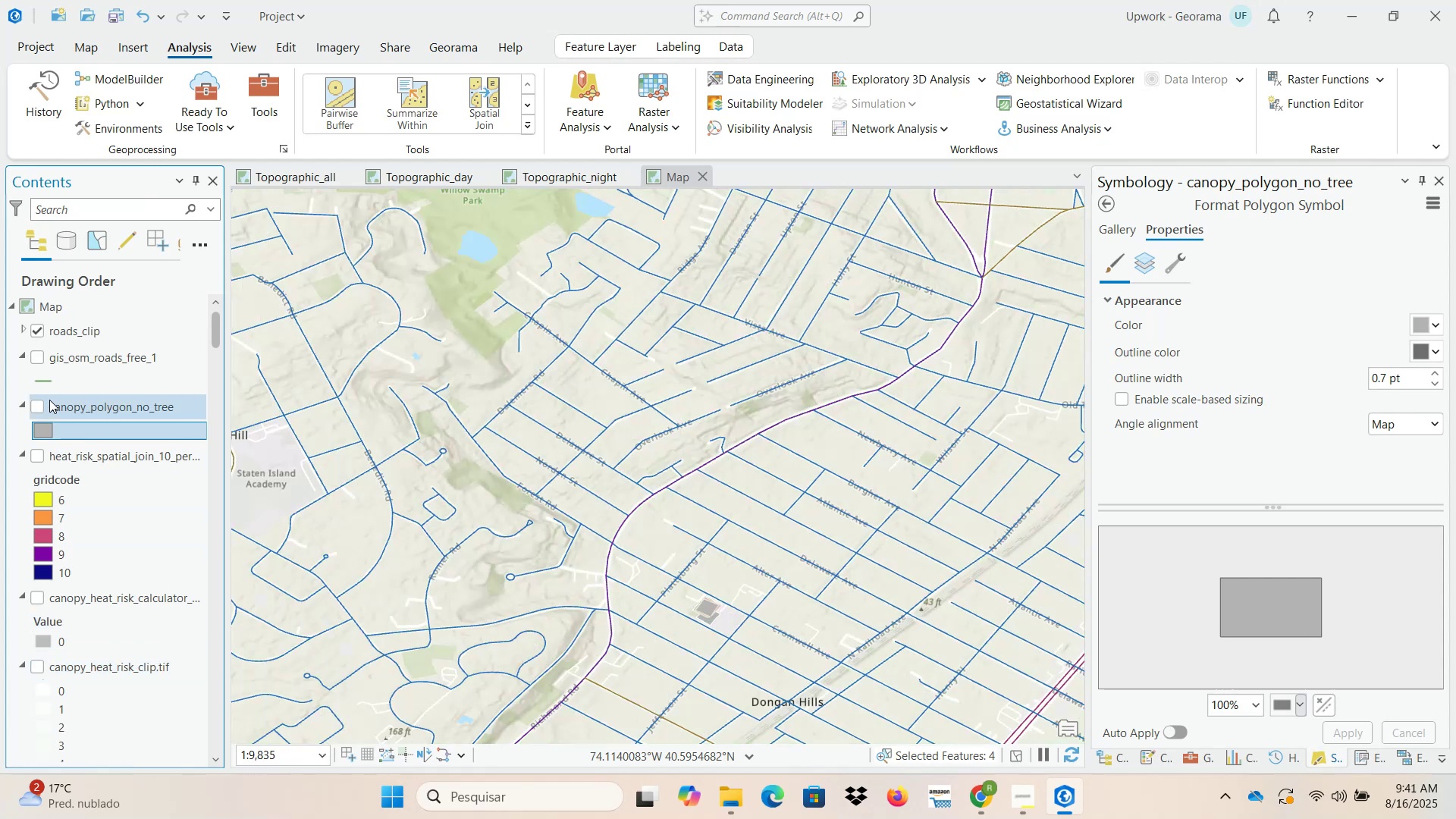 
left_click([33, 407])
 